 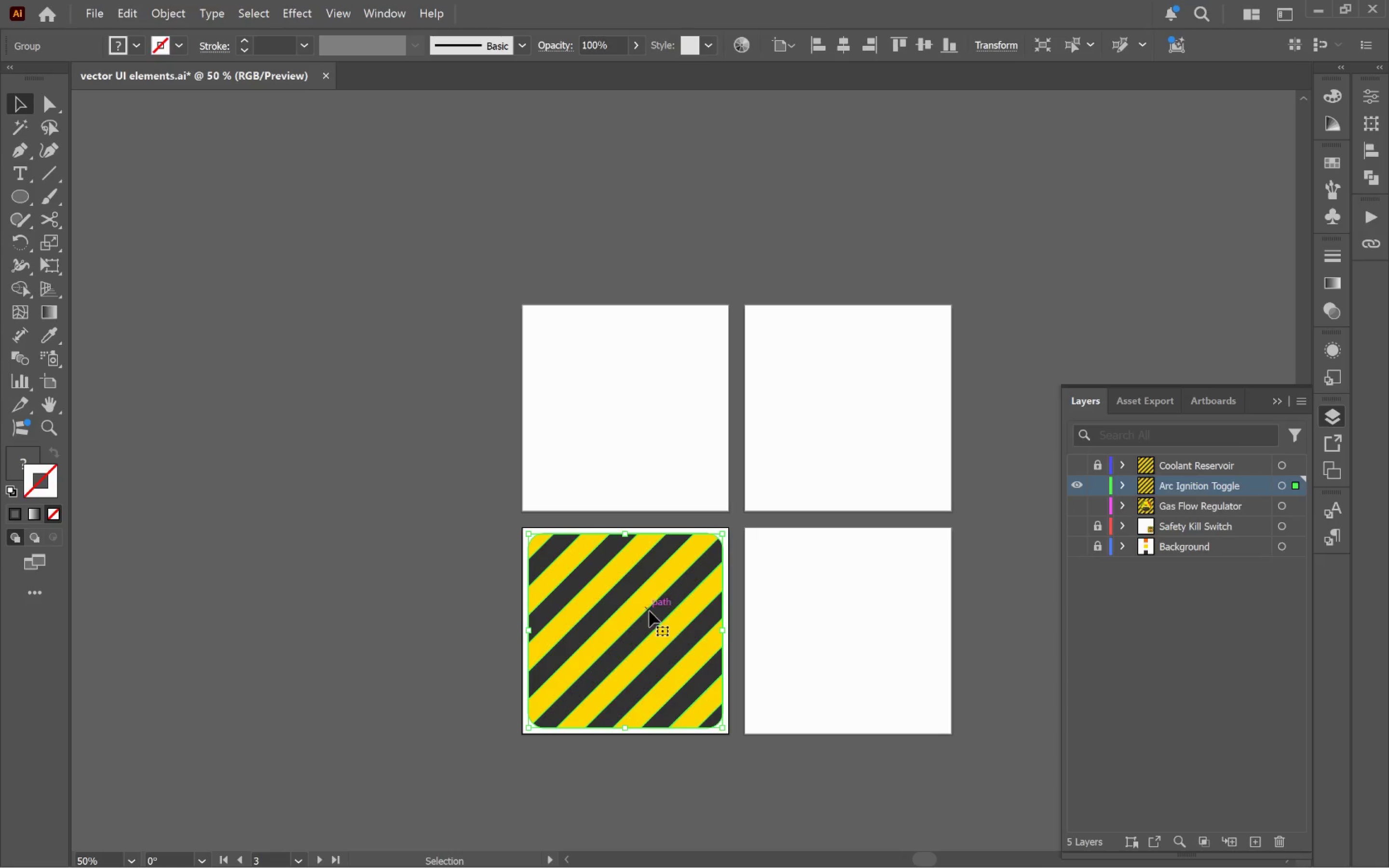 
left_click_drag(start_coordinate=[683, 632], to_coordinate=[458, 638])
 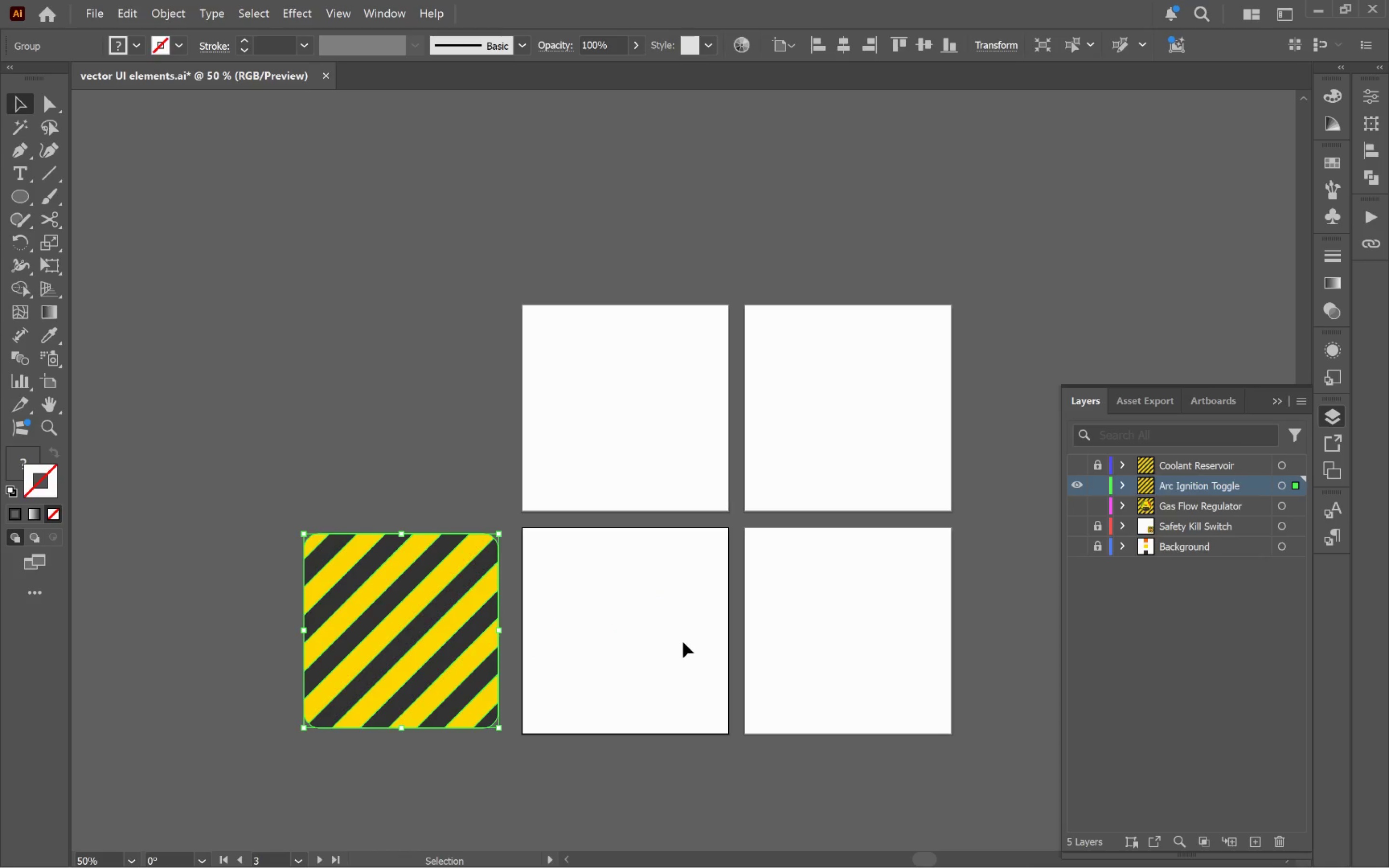 
hold_key(key=ShiftLeft, duration=0.76)
 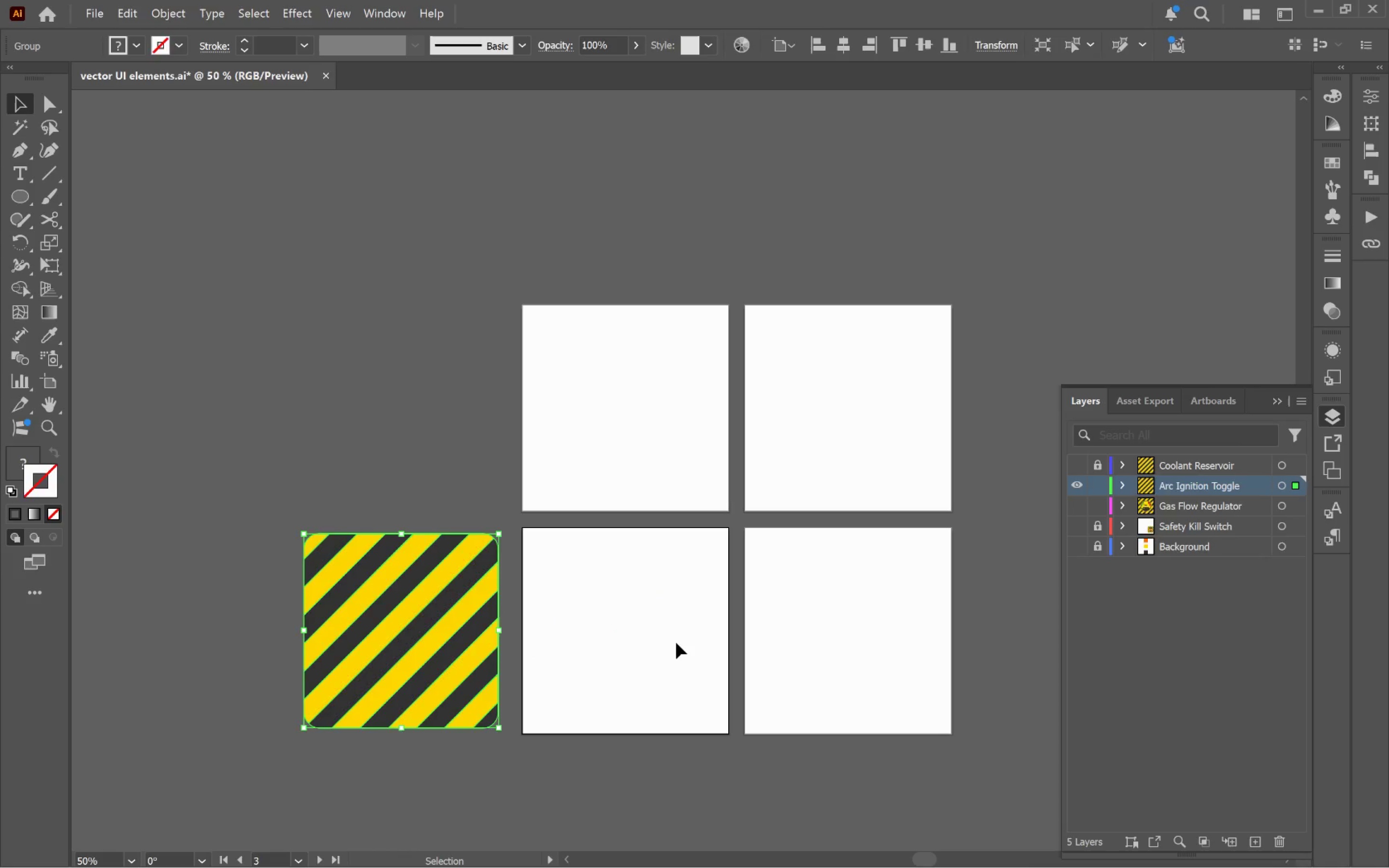 
left_click([683, 642])
 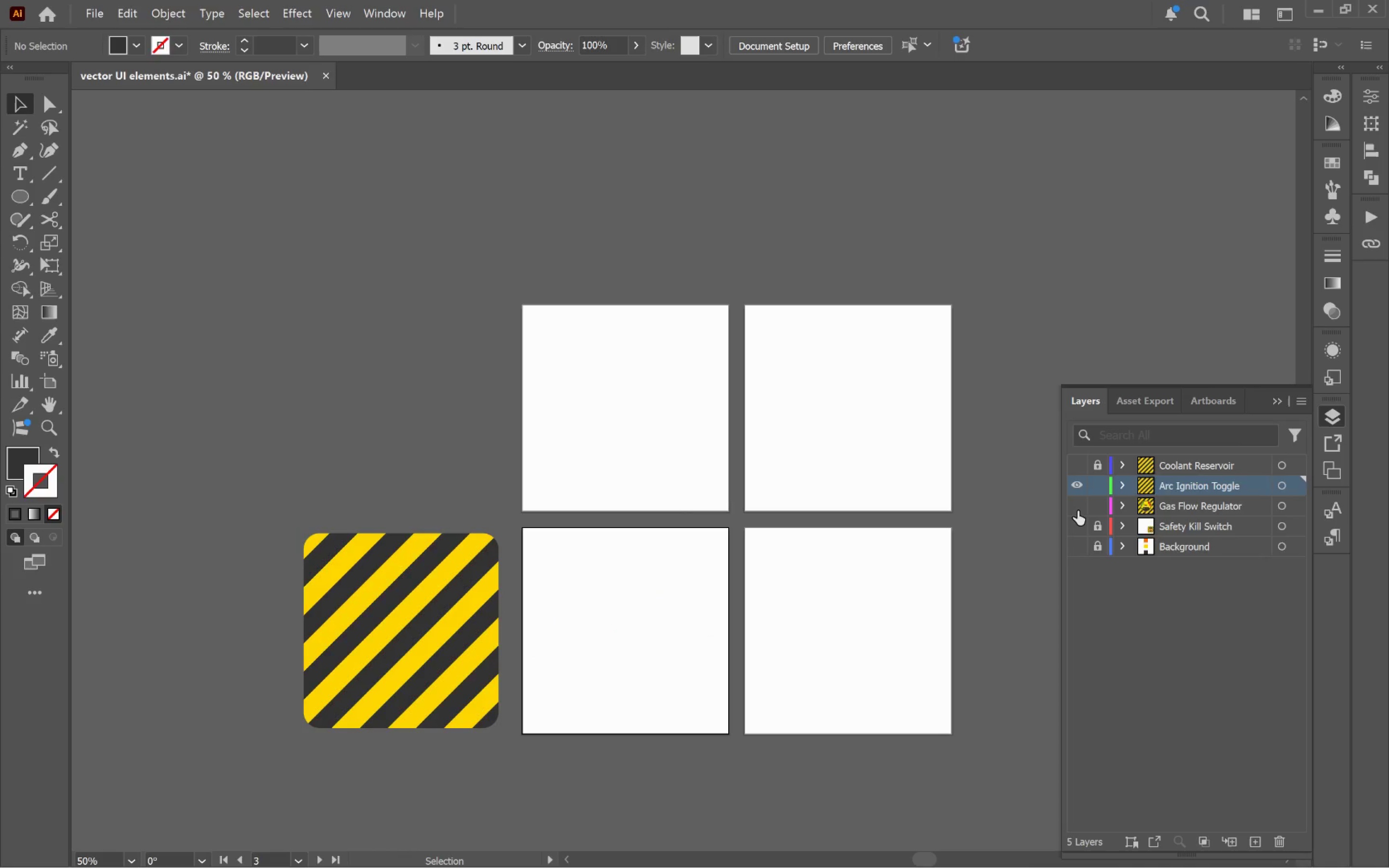 
left_click_drag(start_coordinate=[1077, 511], to_coordinate=[1079, 546])
 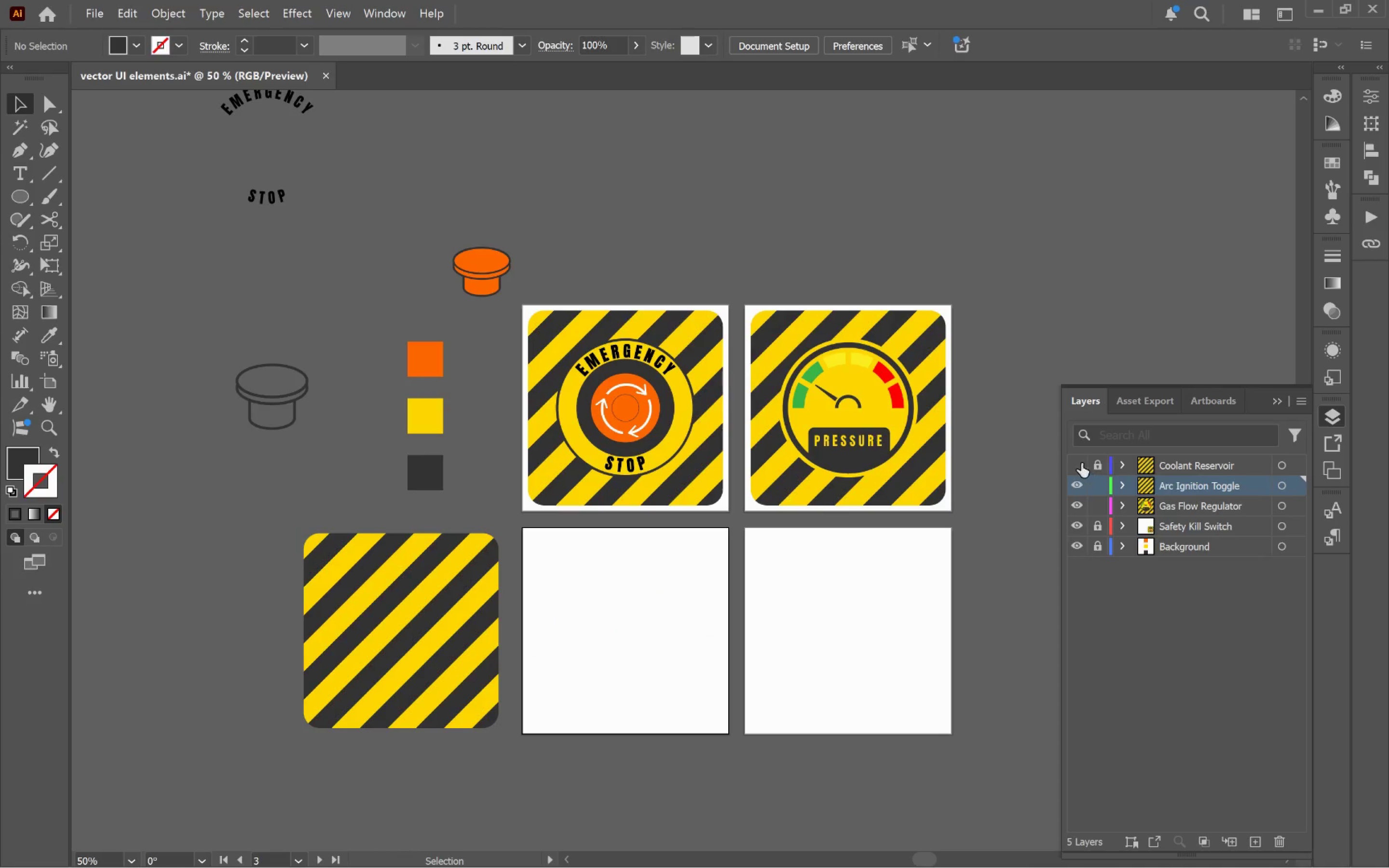 
left_click([1077, 463])
 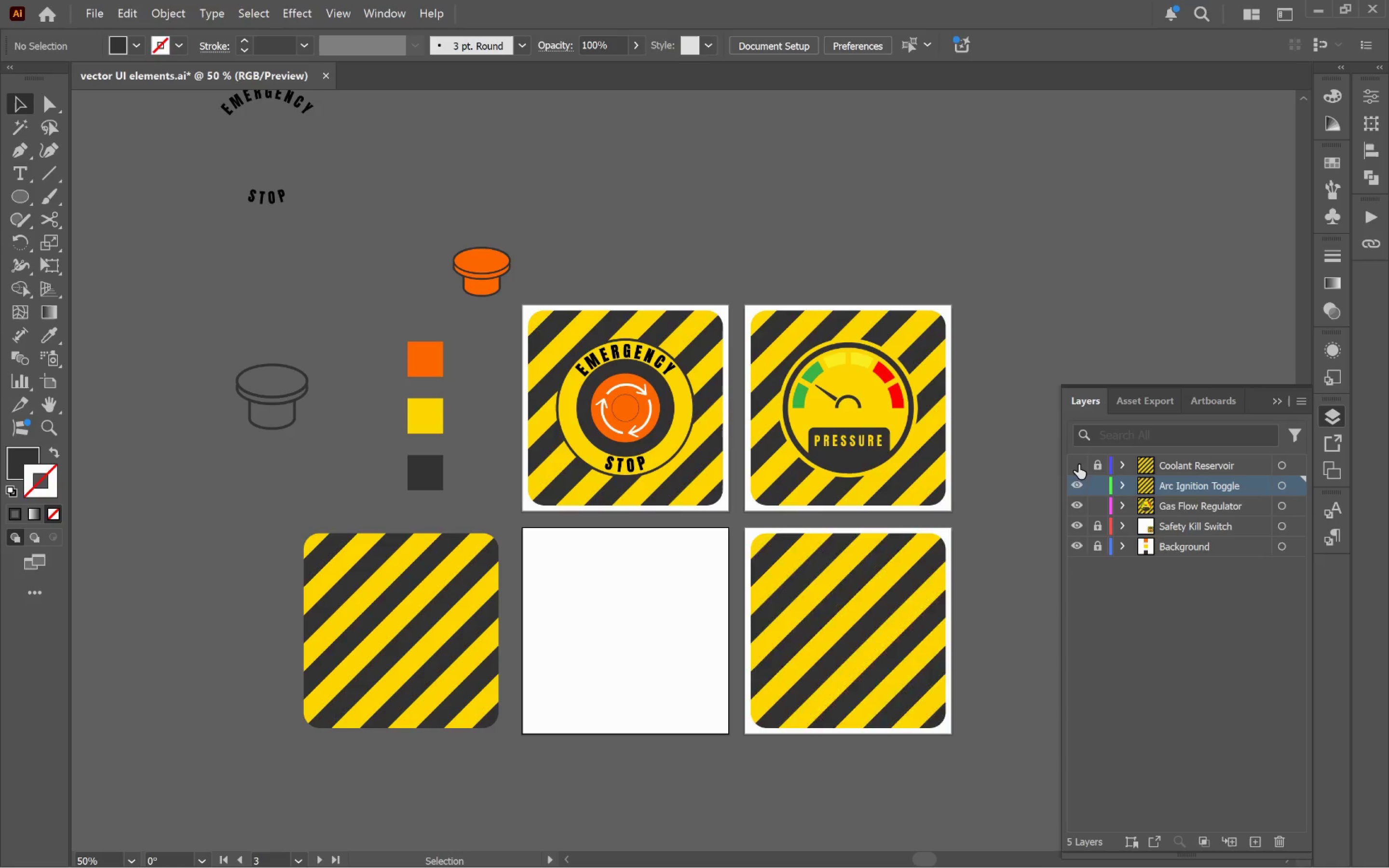 
hold_key(key=AltLeft, duration=0.73)
scroll: coordinate [699, 605], scroll_direction: up, amount: 2.0
 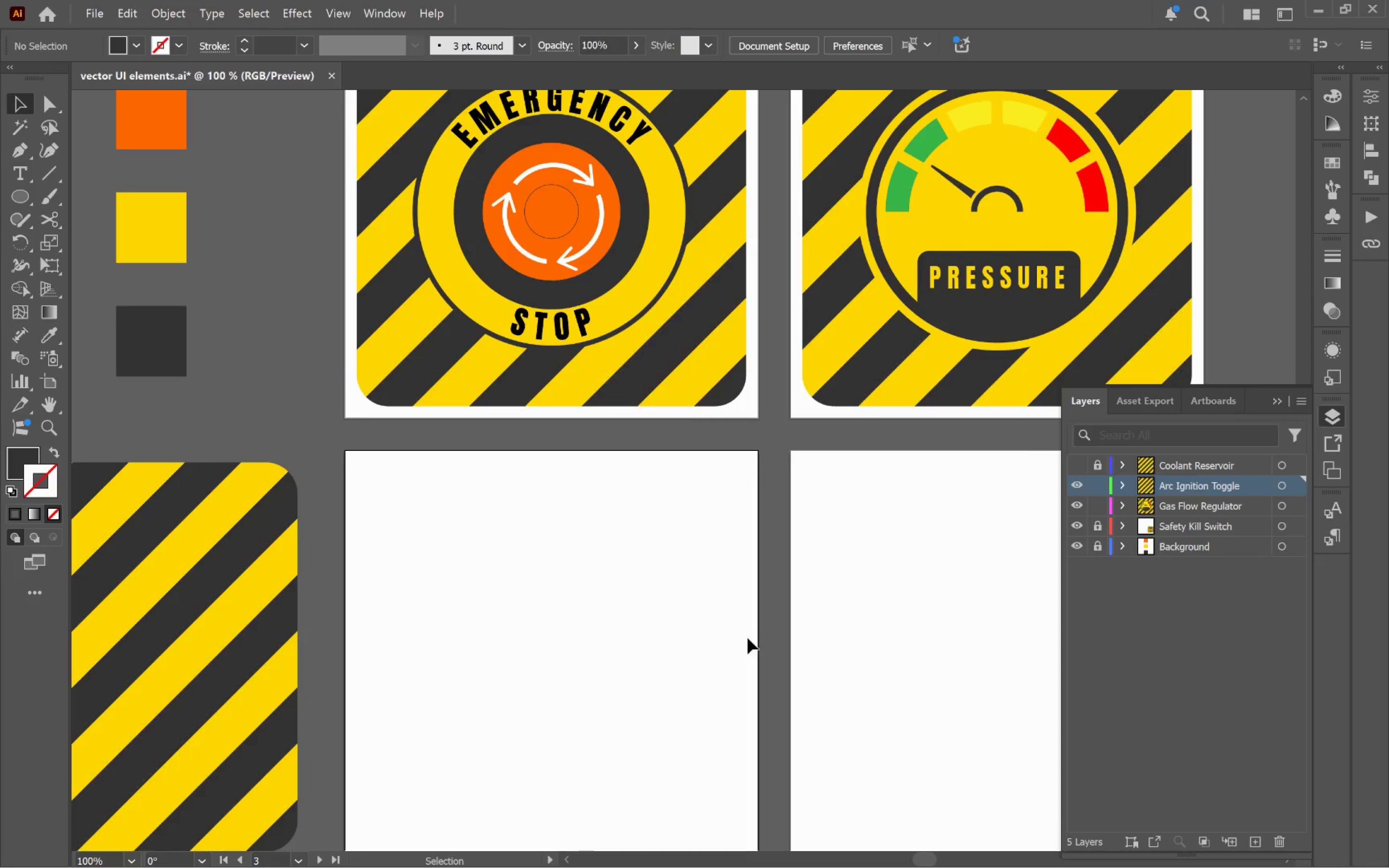 
hold_key(key=Space, duration=1.08)
 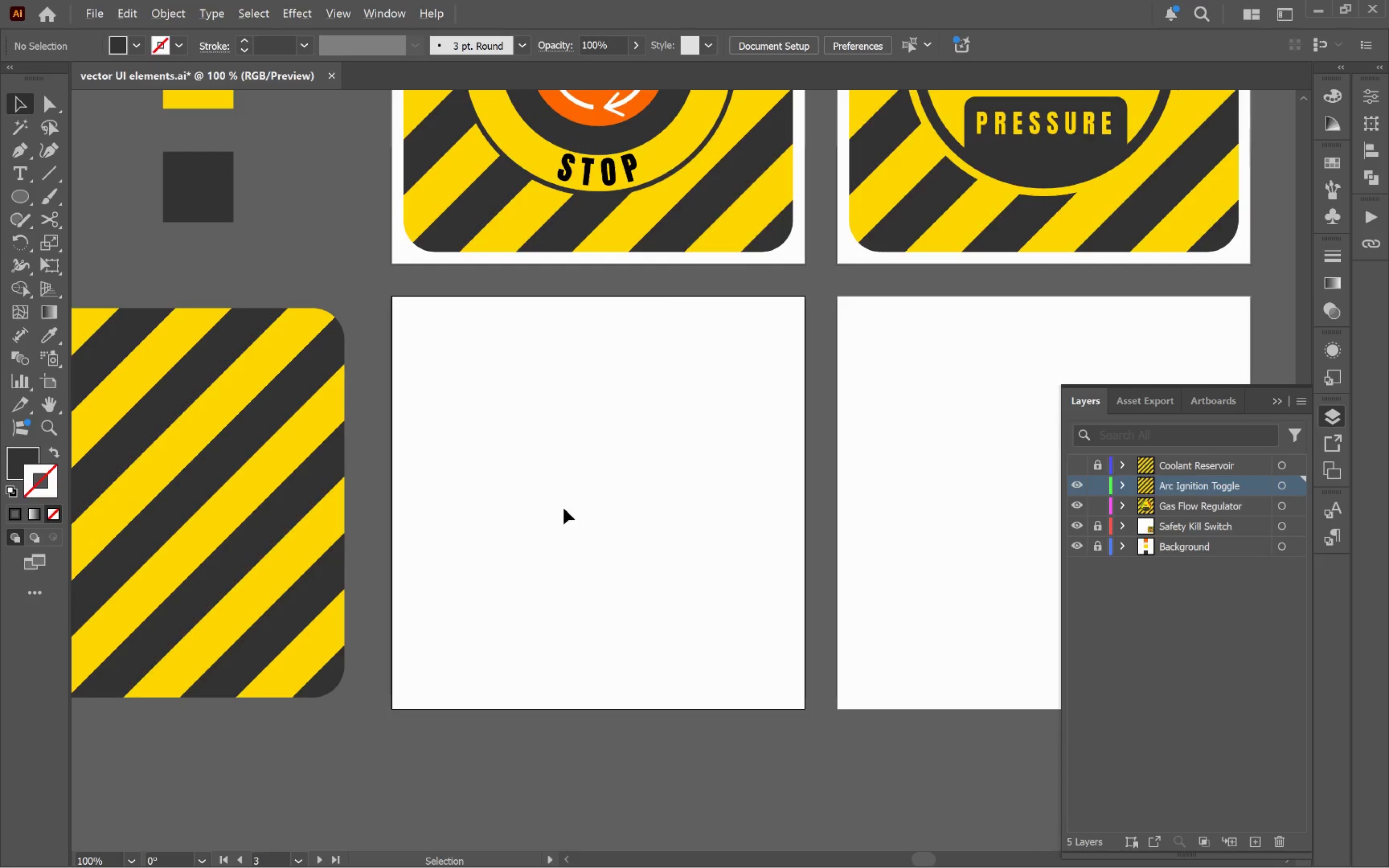 
left_click_drag(start_coordinate=[804, 665], to_coordinate=[850, 511])
 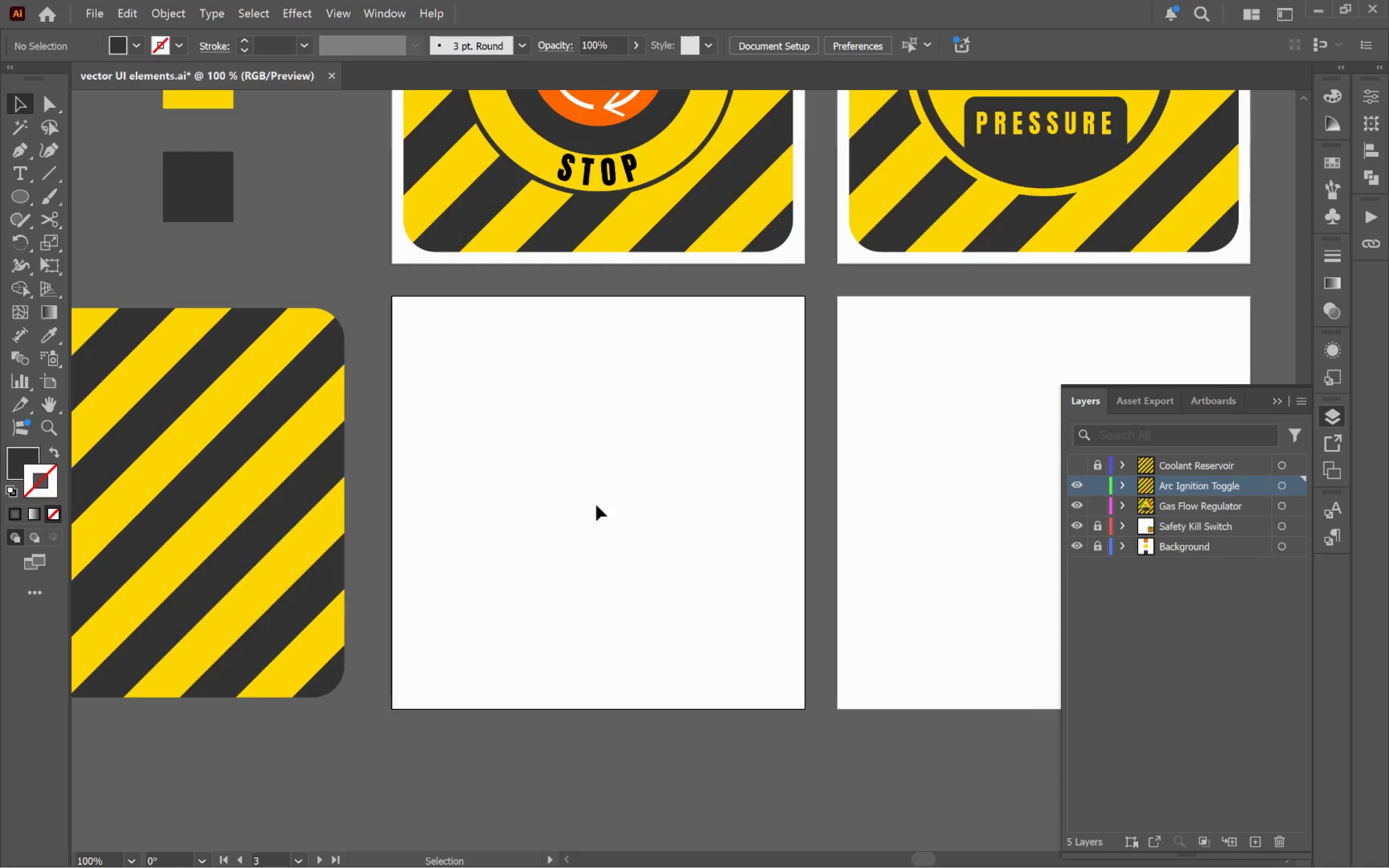 
hold_key(key=AltLeft, duration=0.34)
 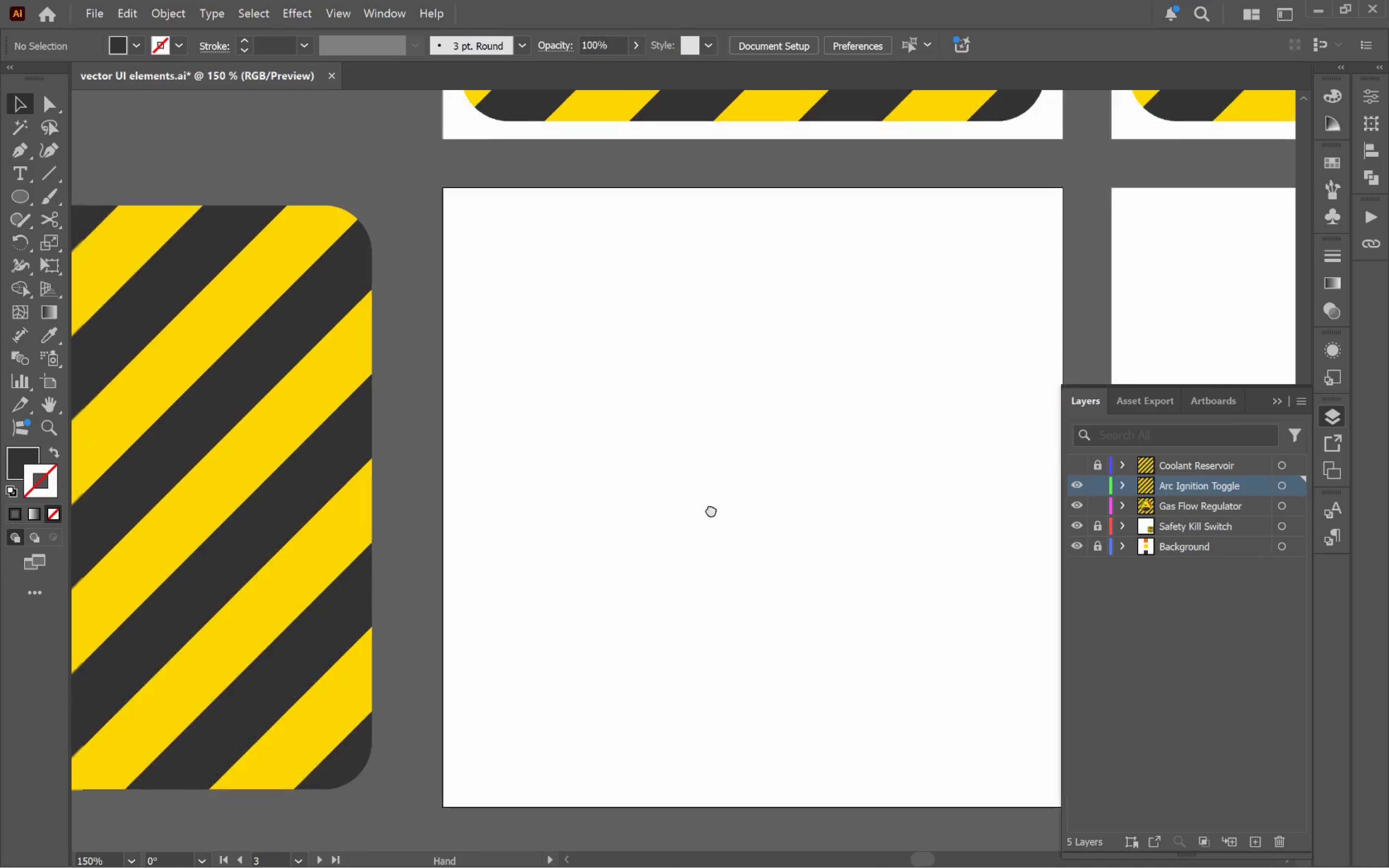 
hold_key(key=Space, duration=1.4)
 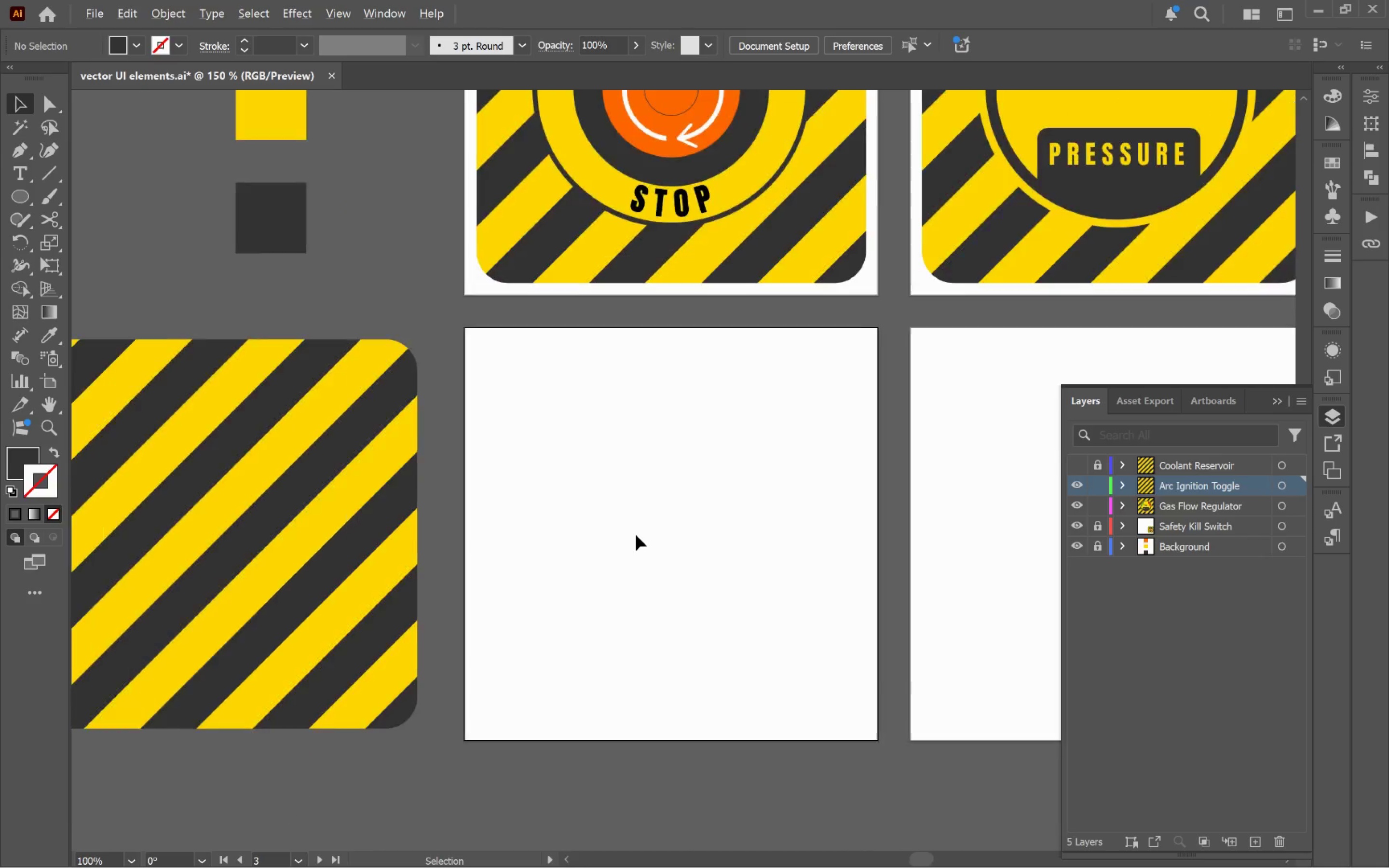 
left_click_drag(start_coordinate=[568, 510], to_coordinate=[640, 543])
 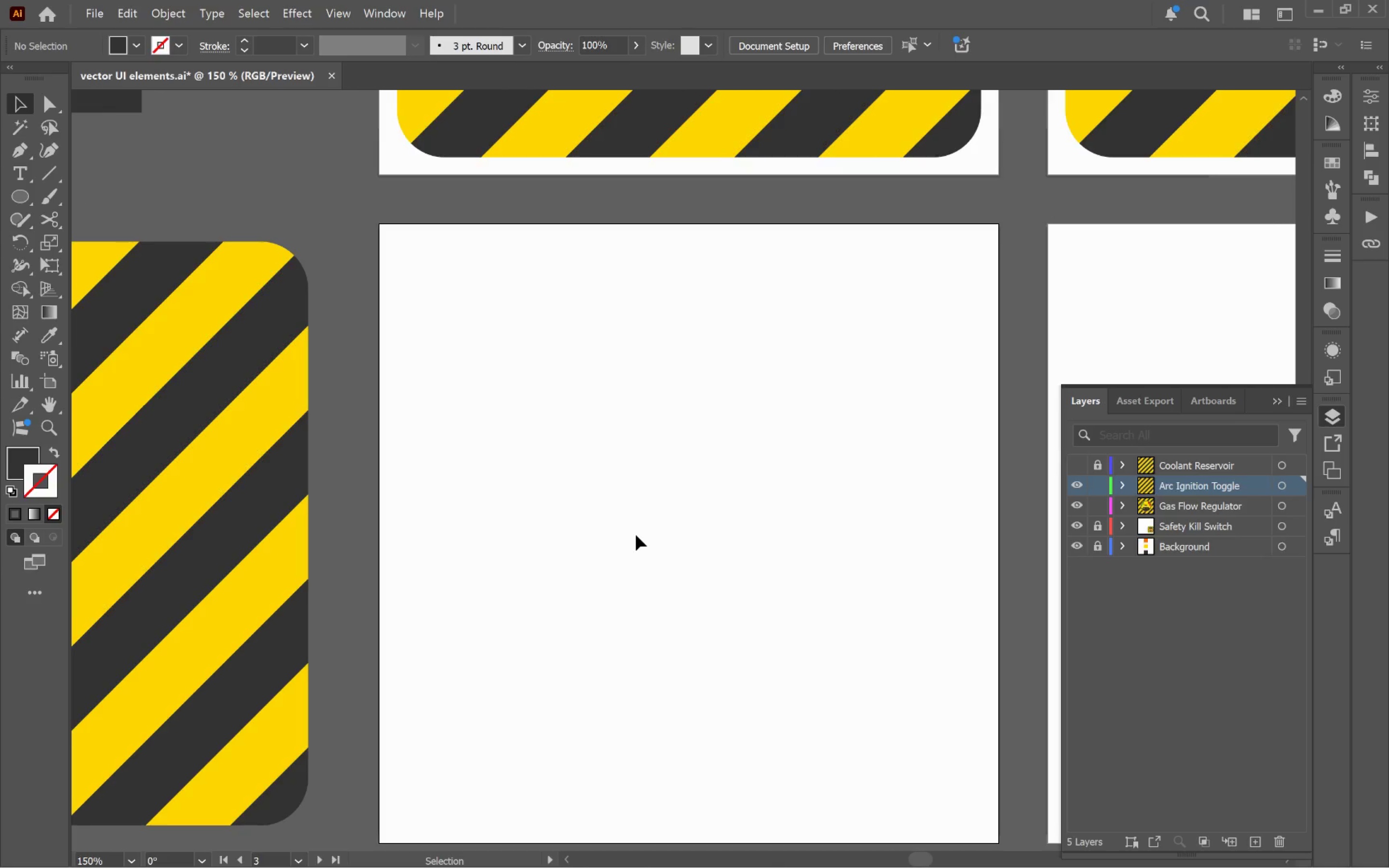 
scroll: coordinate [564, 509], scroll_direction: up, amount: 1.0
 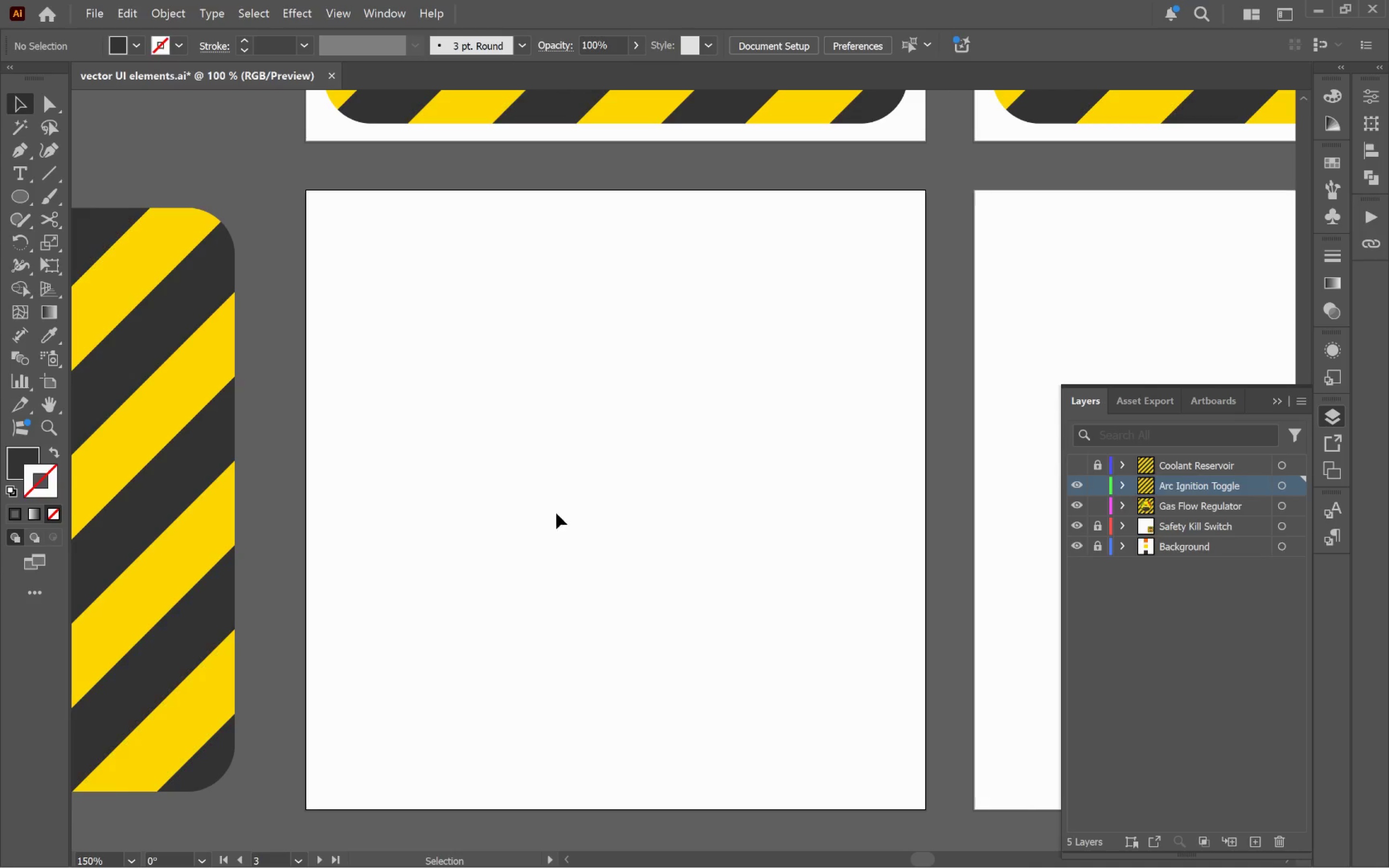 
hold_key(key=AltLeft, duration=0.61)
 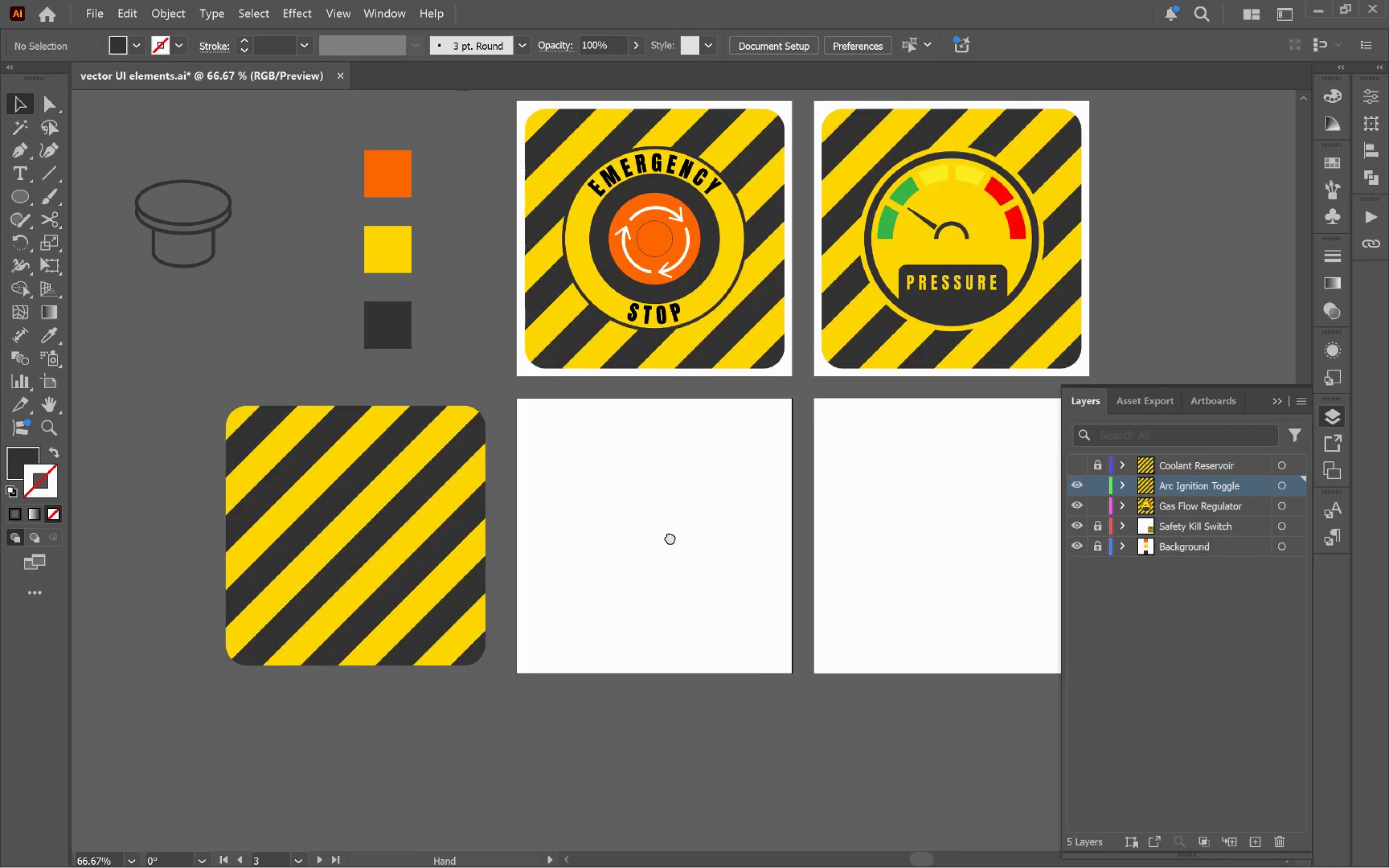 
hold_key(key=Space, duration=0.68)
 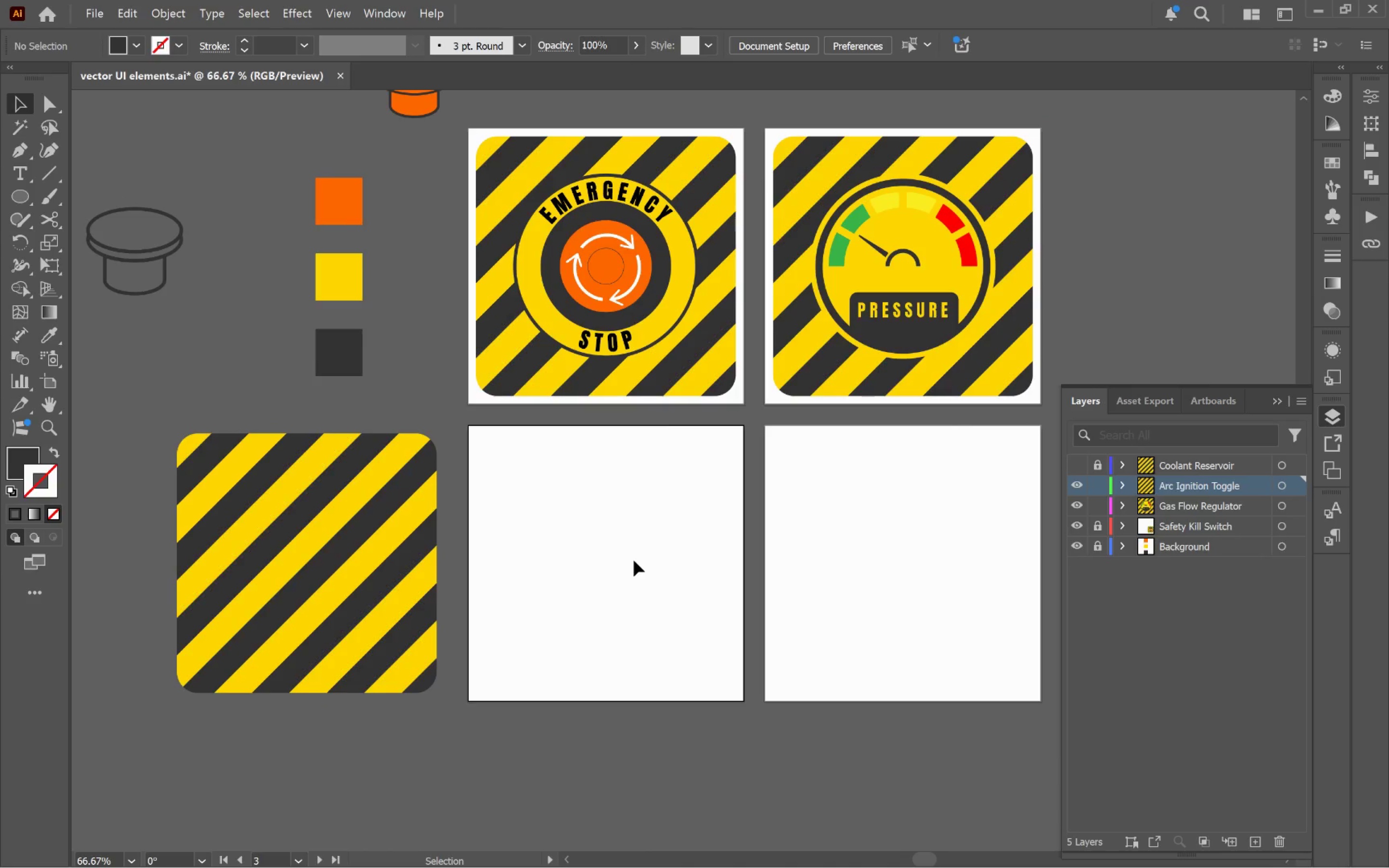 
scroll: coordinate [636, 535], scroll_direction: down, amount: 2.0
 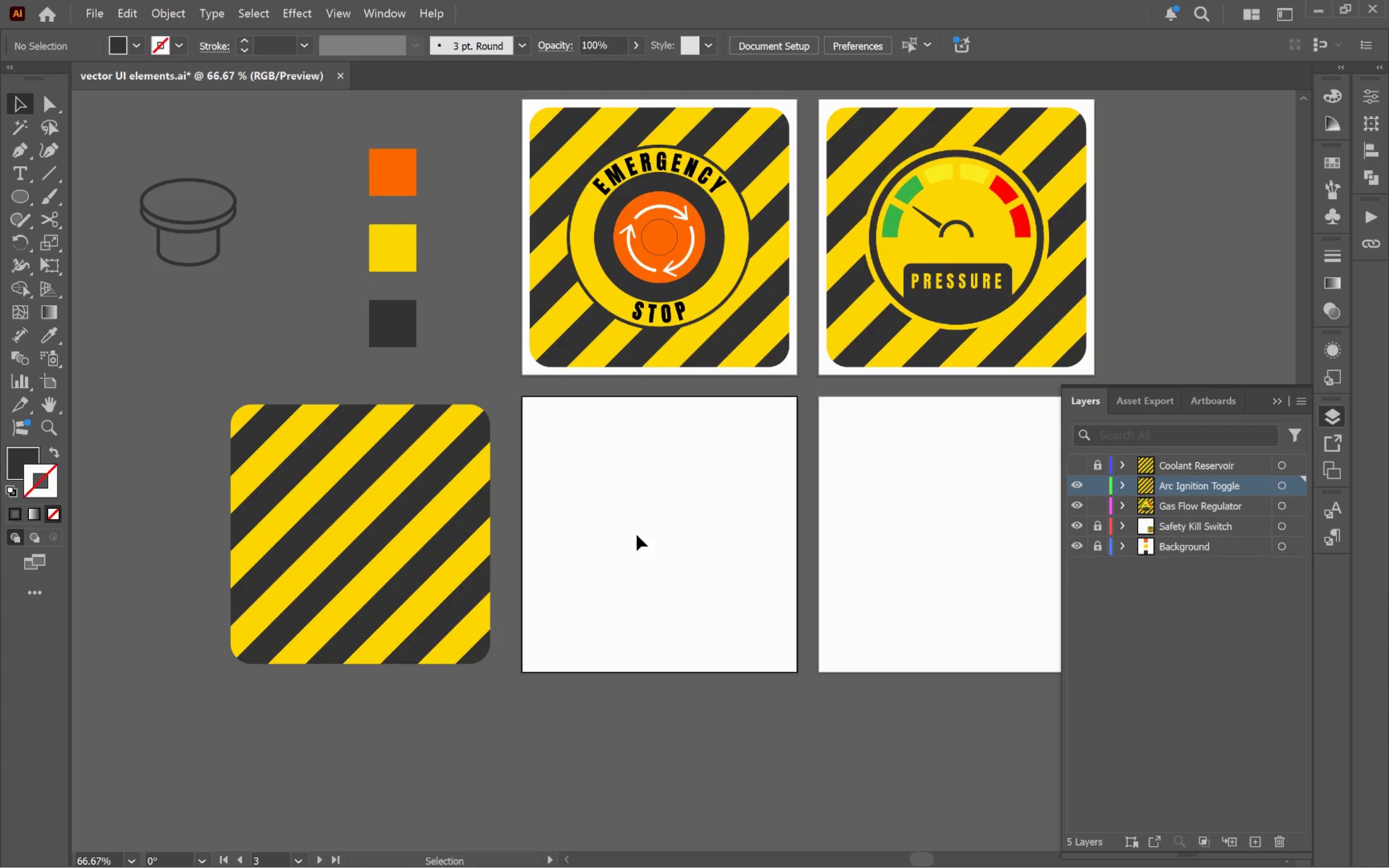 
left_click_drag(start_coordinate=[686, 536], to_coordinate=[632, 565])
 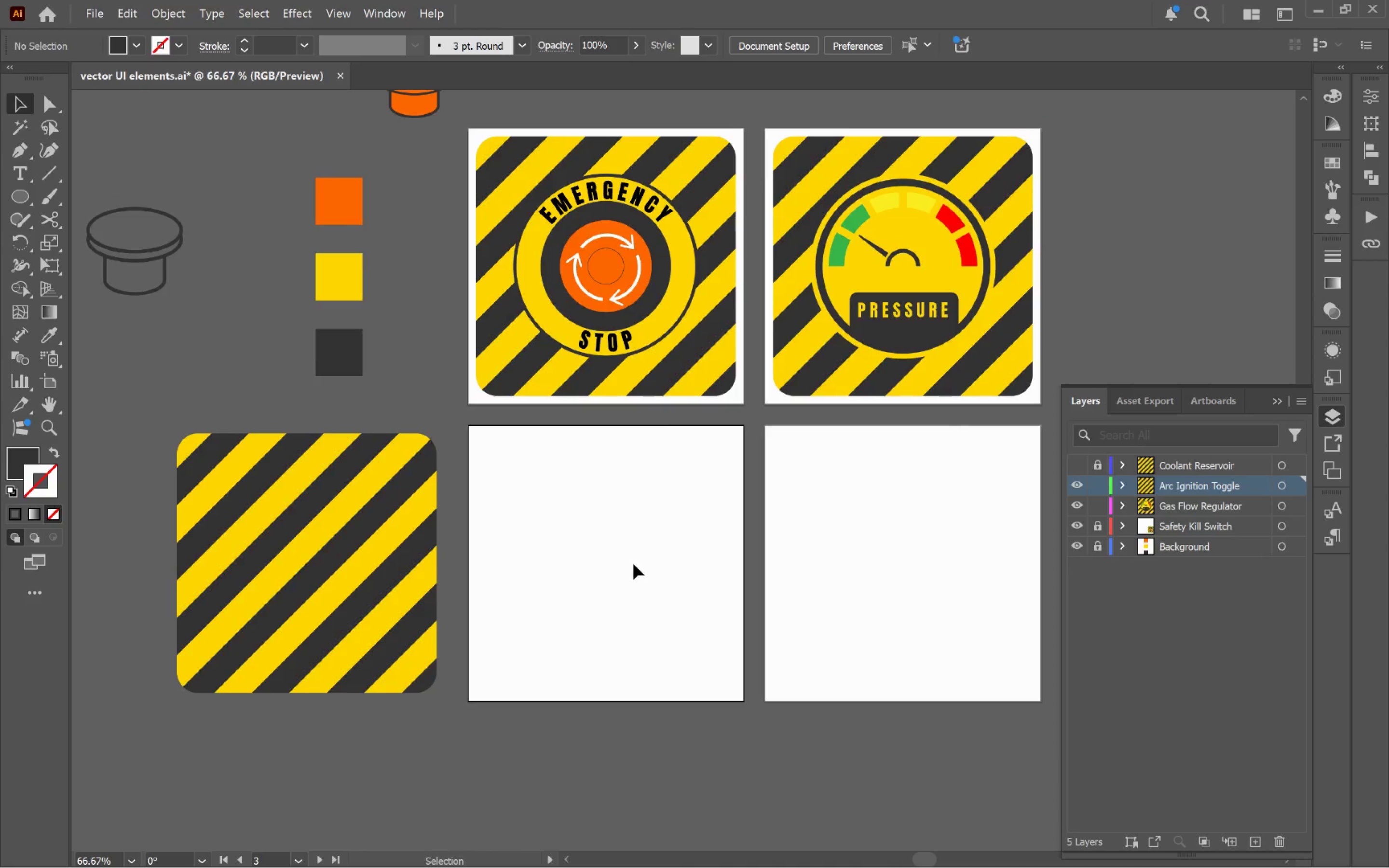 
left_click([634, 563])
 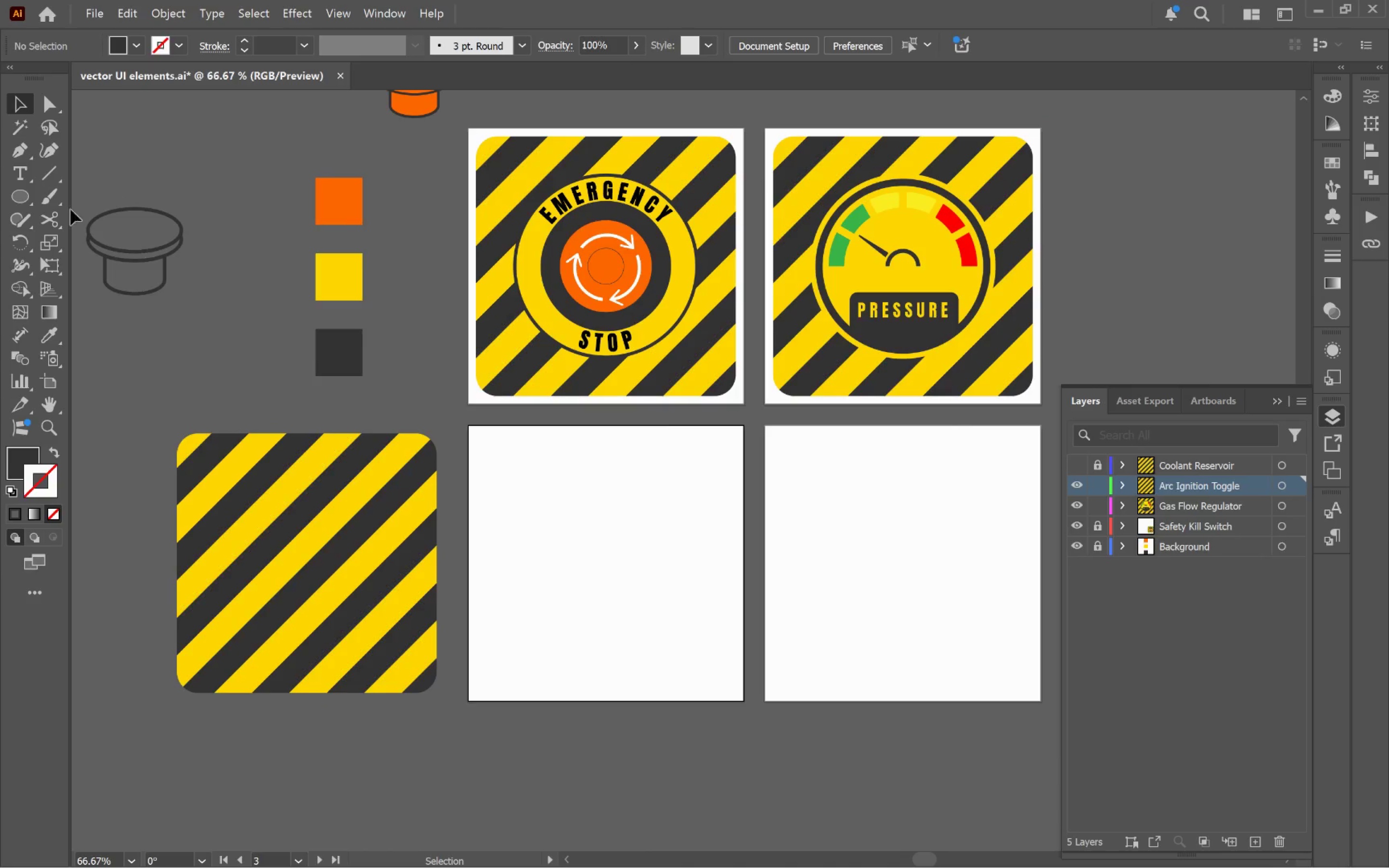 
left_click_drag(start_coordinate=[23, 197], to_coordinate=[104, 203])
 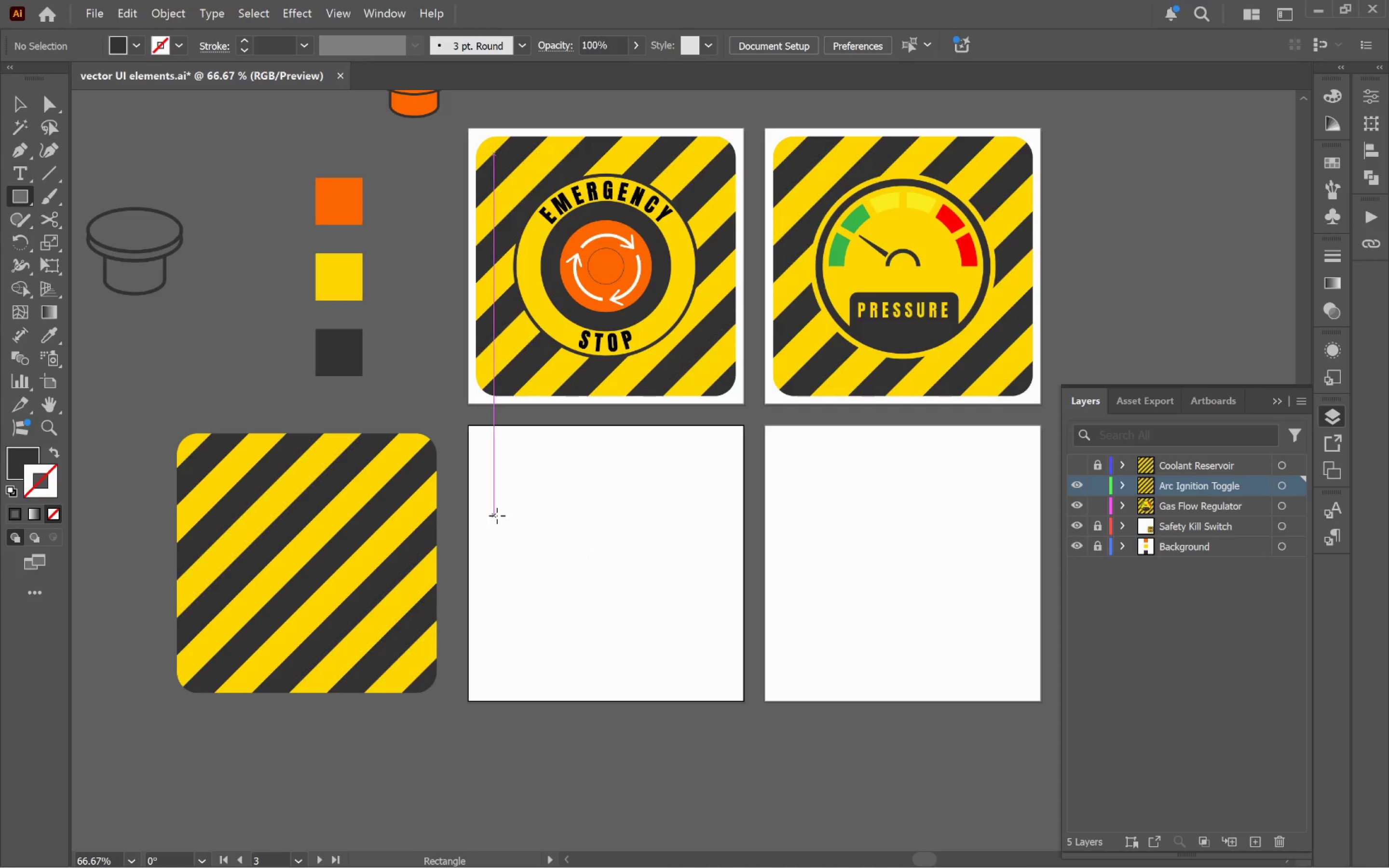 
left_click_drag(start_coordinate=[497, 513], to_coordinate=[717, 619])
 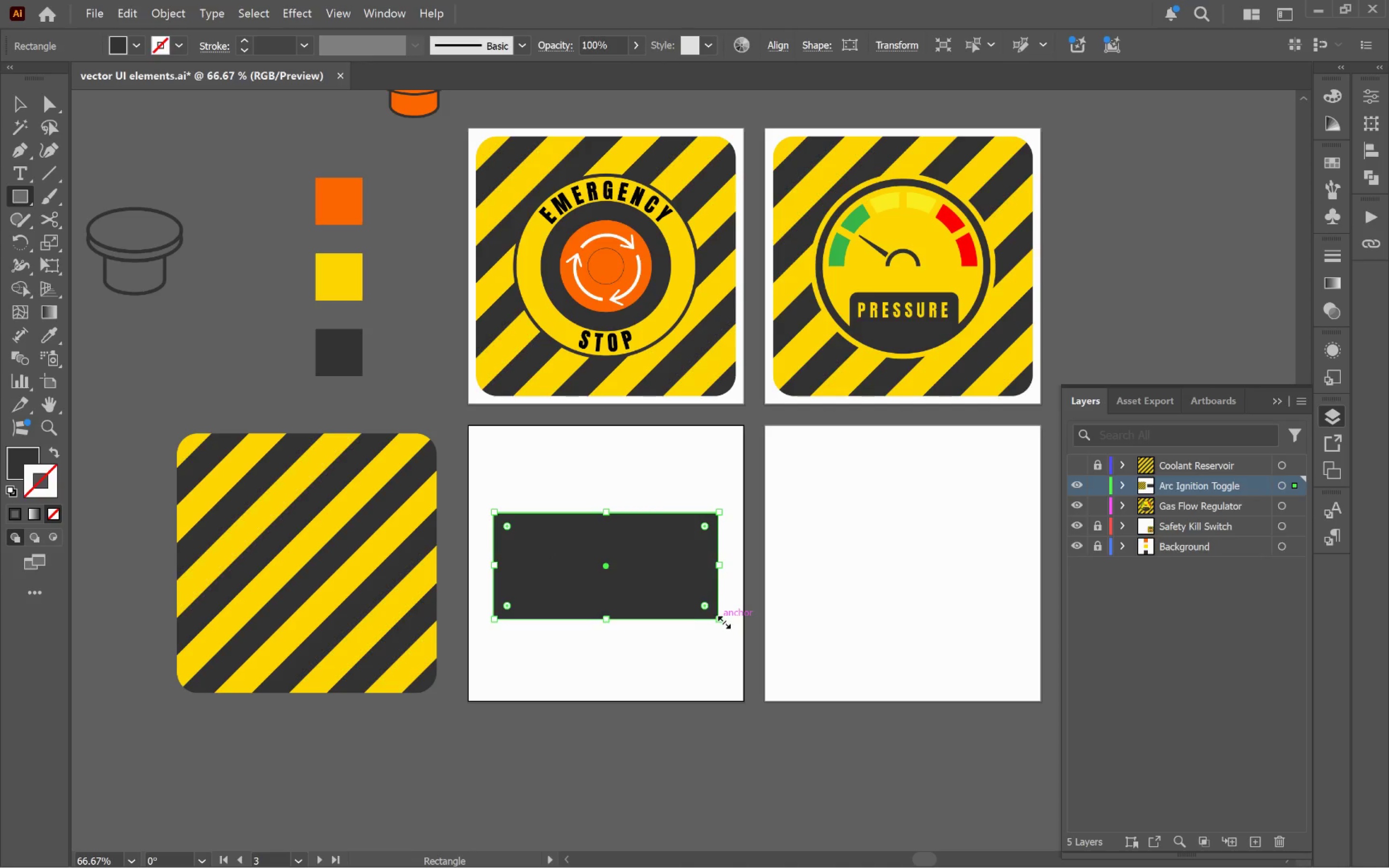 
key(V)
 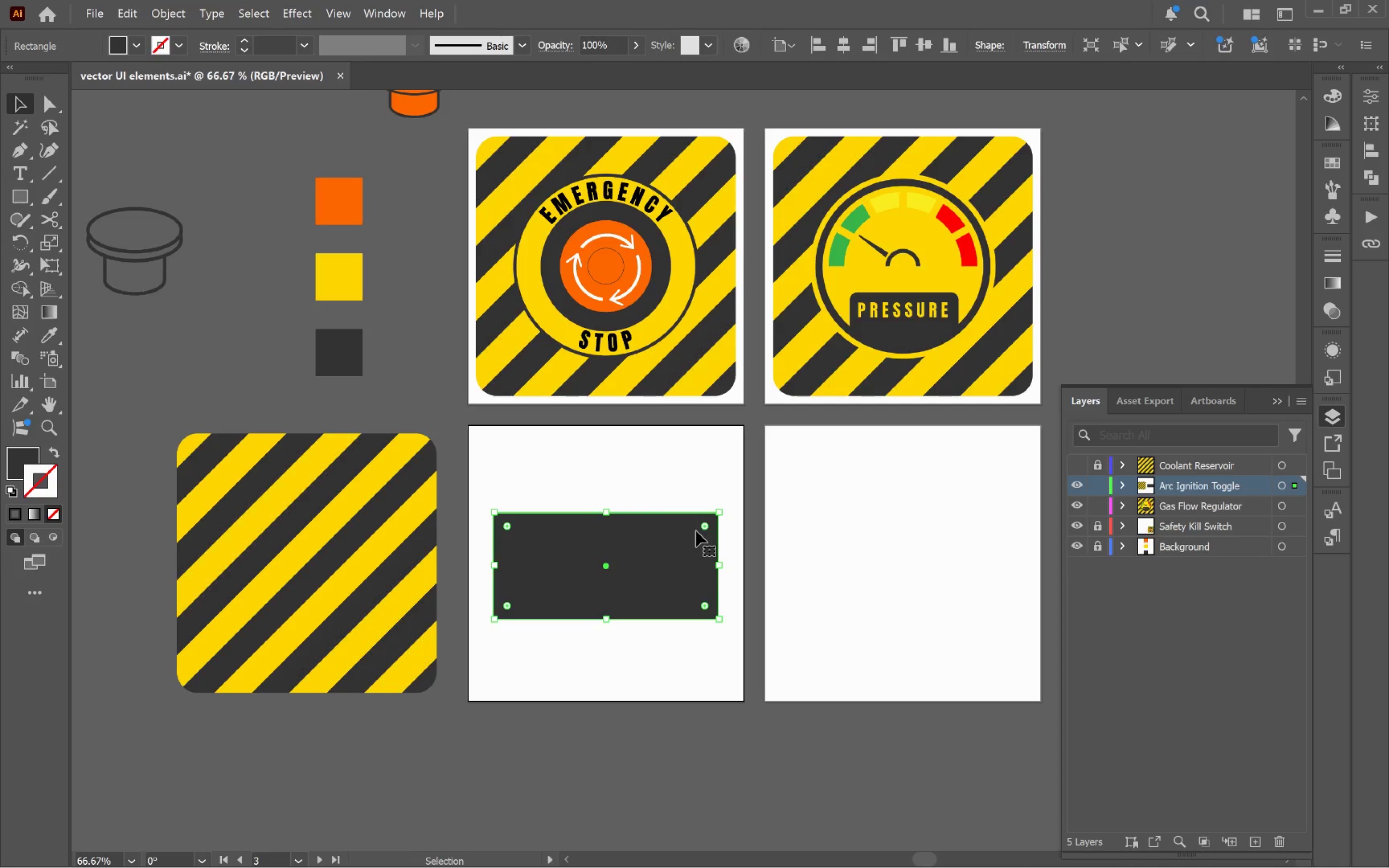 
left_click([842, 41])
 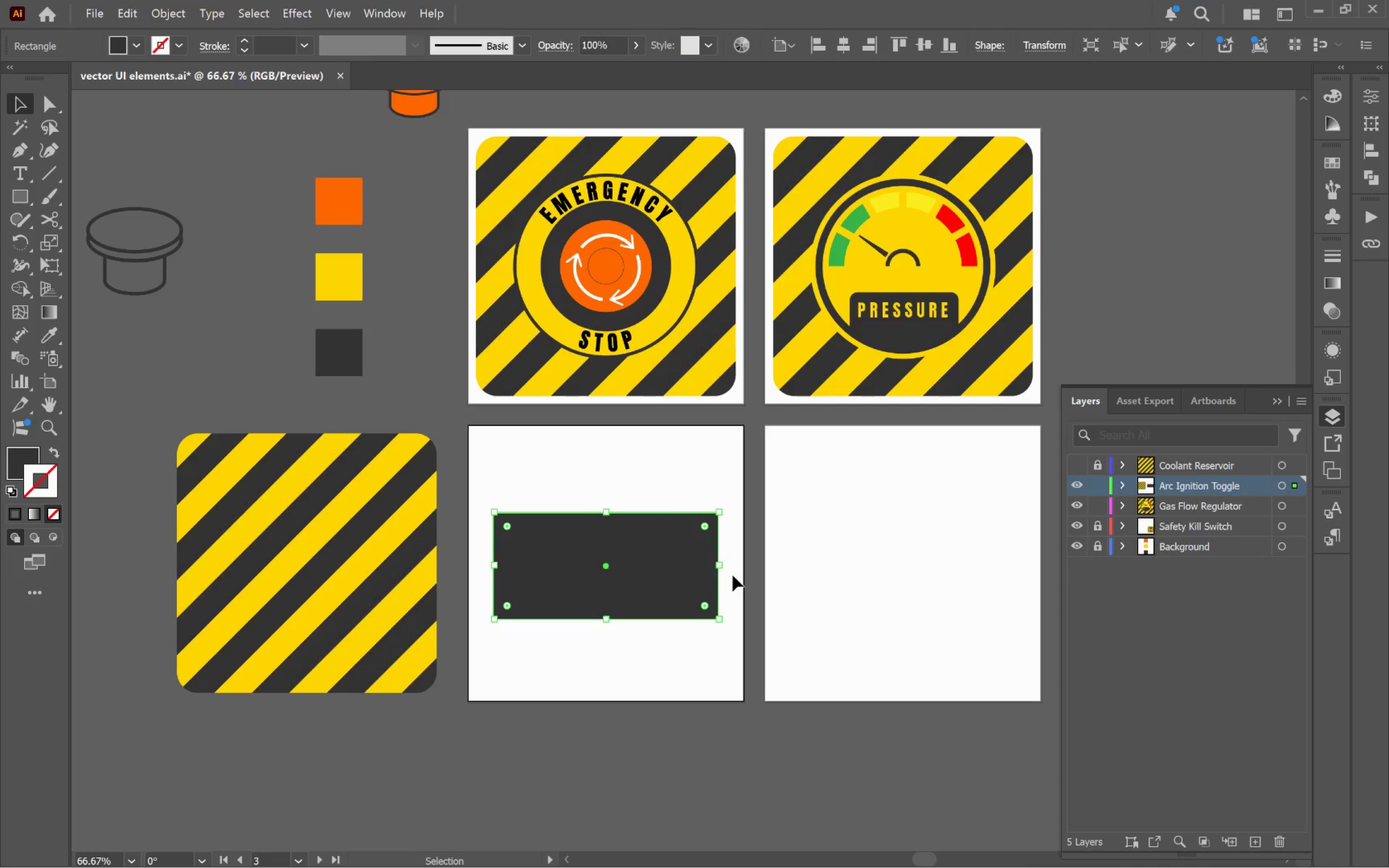 
left_click_drag(start_coordinate=[719, 567], to_coordinate=[725, 568])
 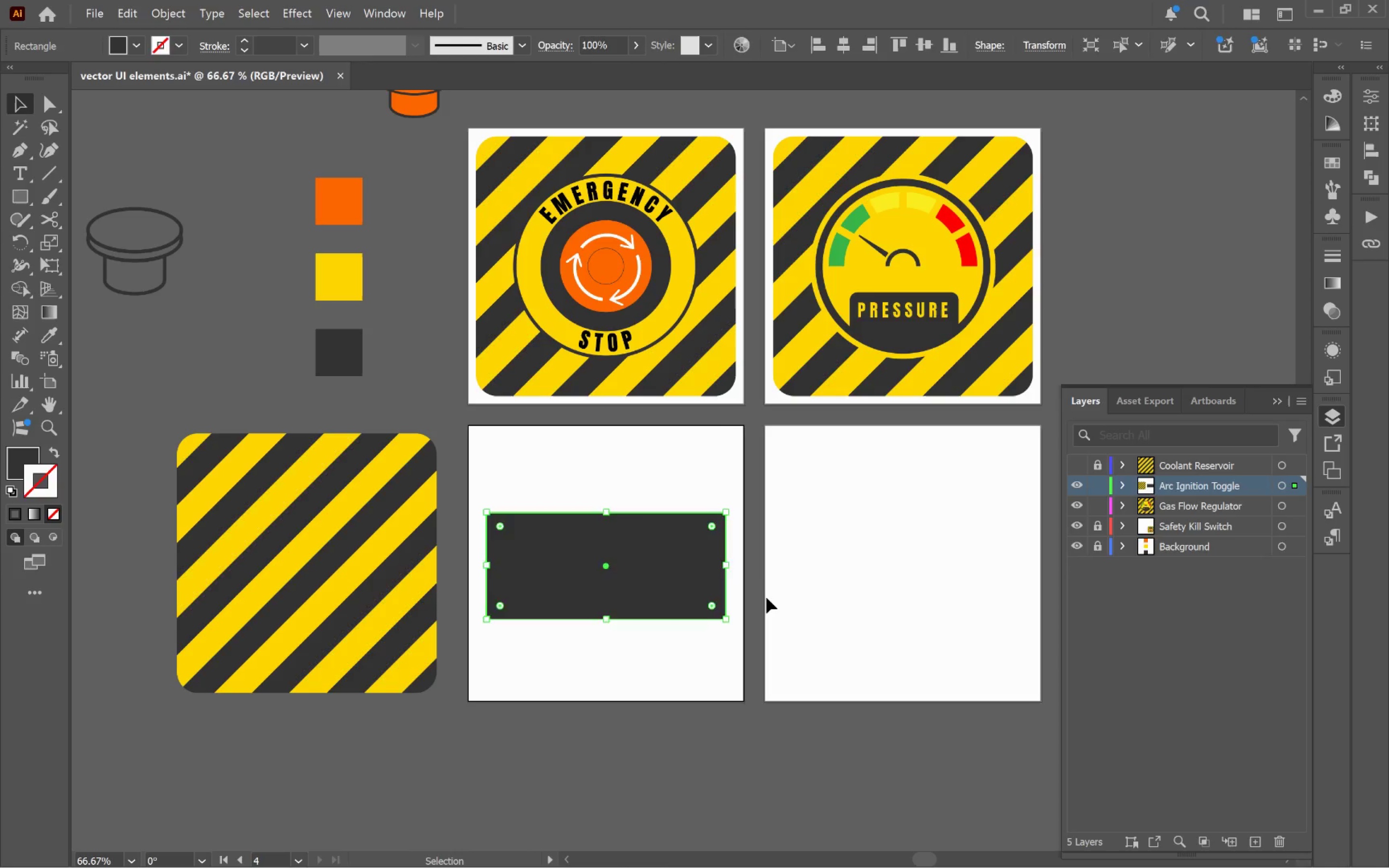 
hold_key(key=AltLeft, duration=1.72)
 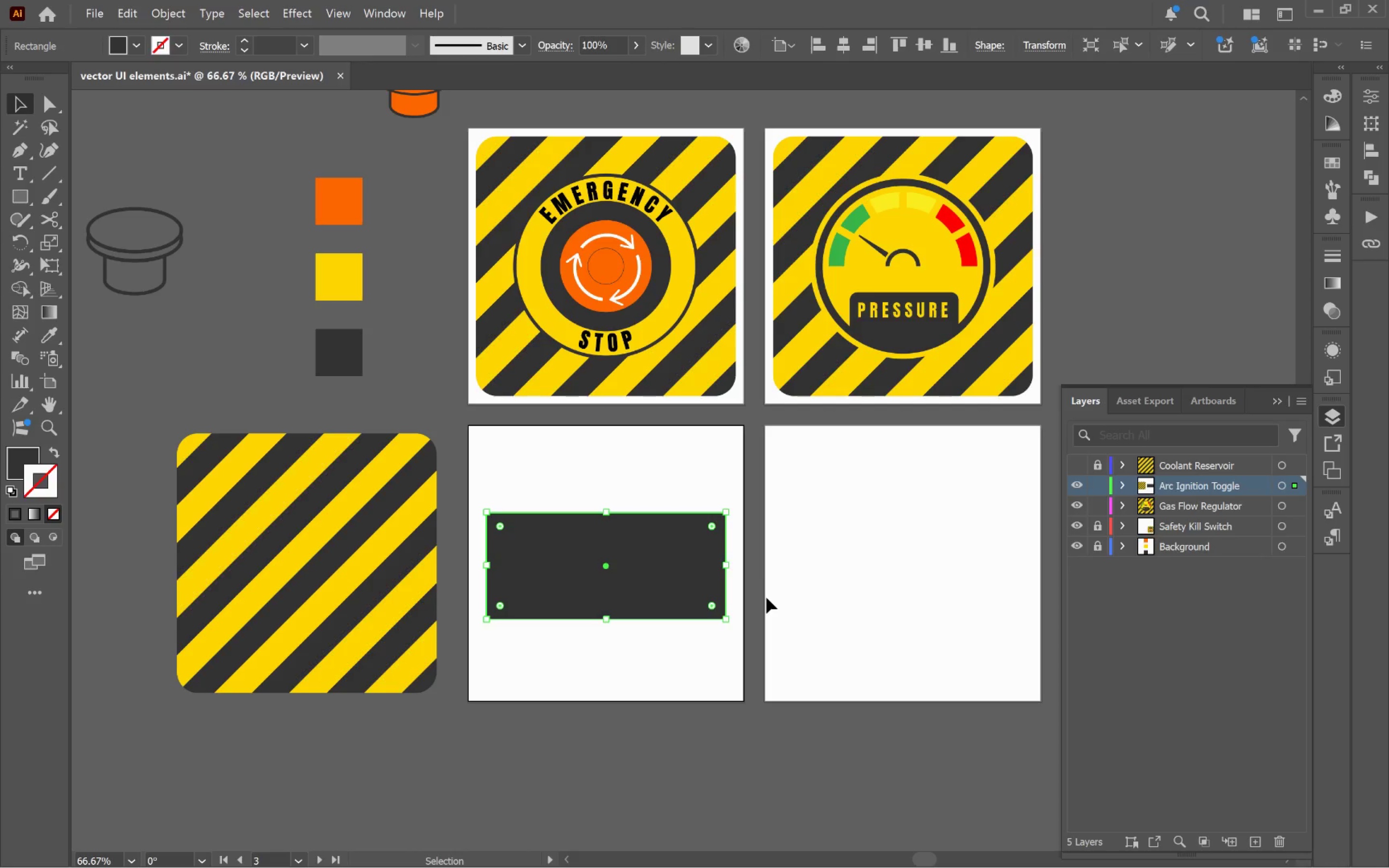 
left_click([766, 597])
 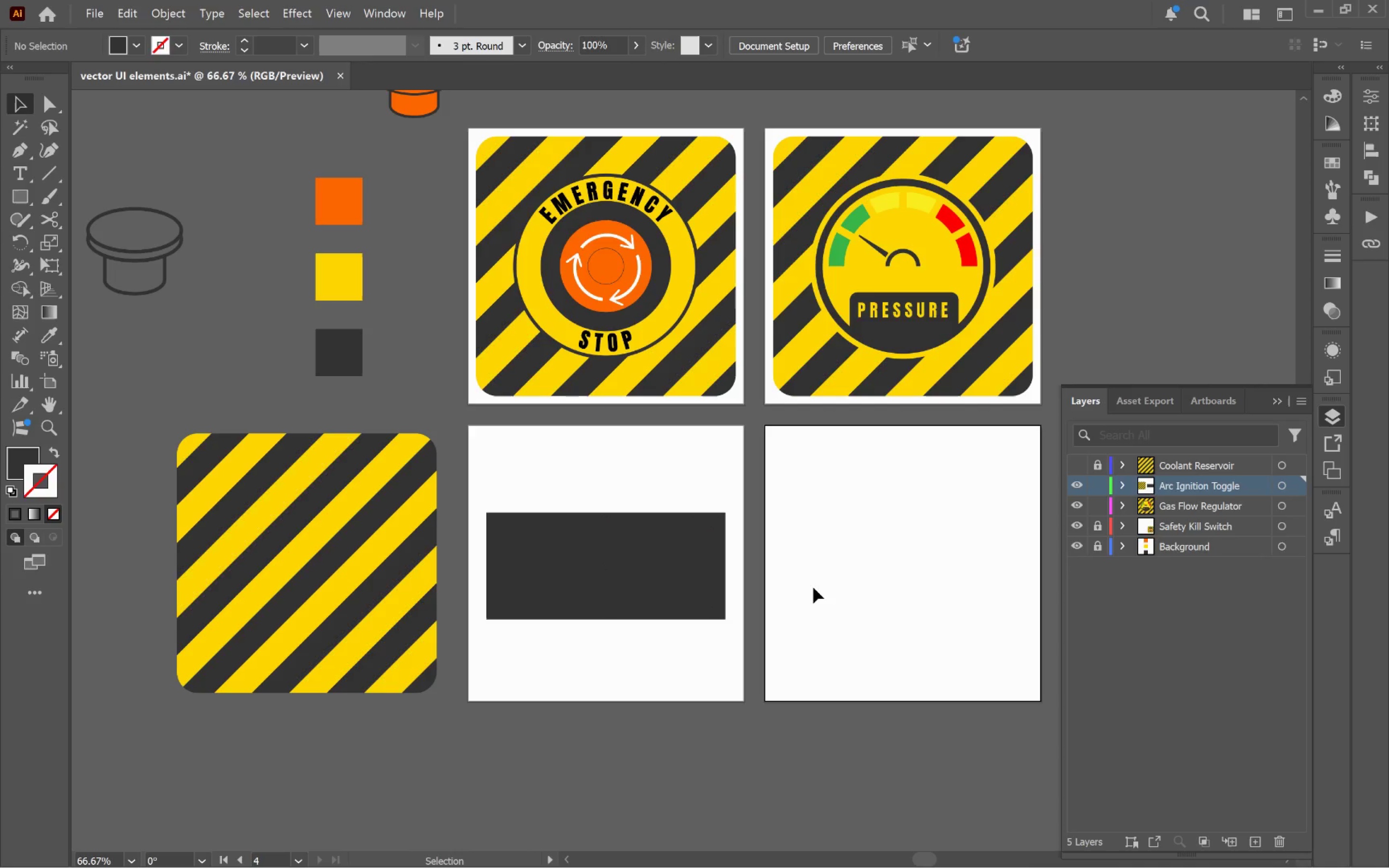 
left_click([593, 572])
 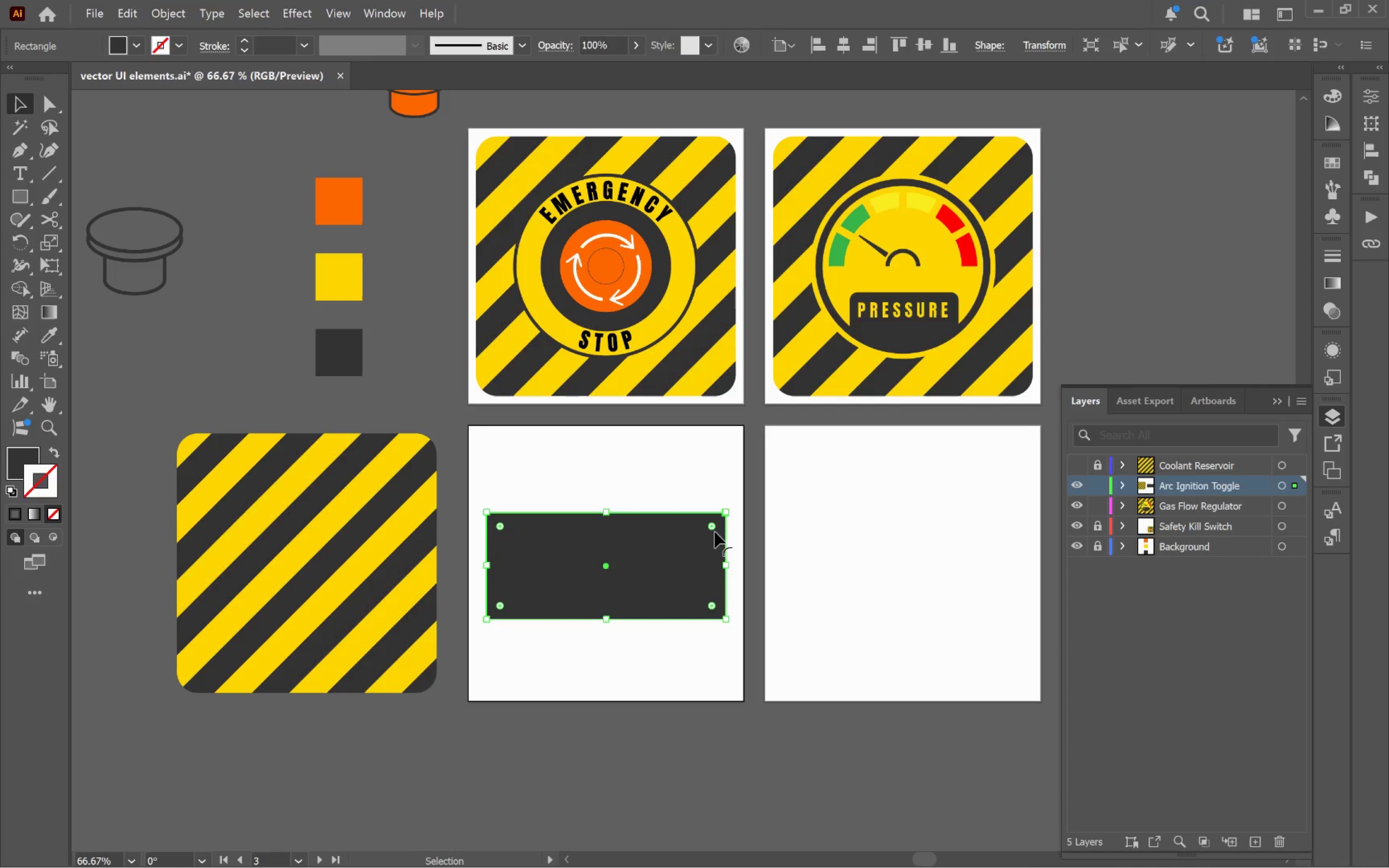 
left_click_drag(start_coordinate=[711, 528], to_coordinate=[705, 528])
 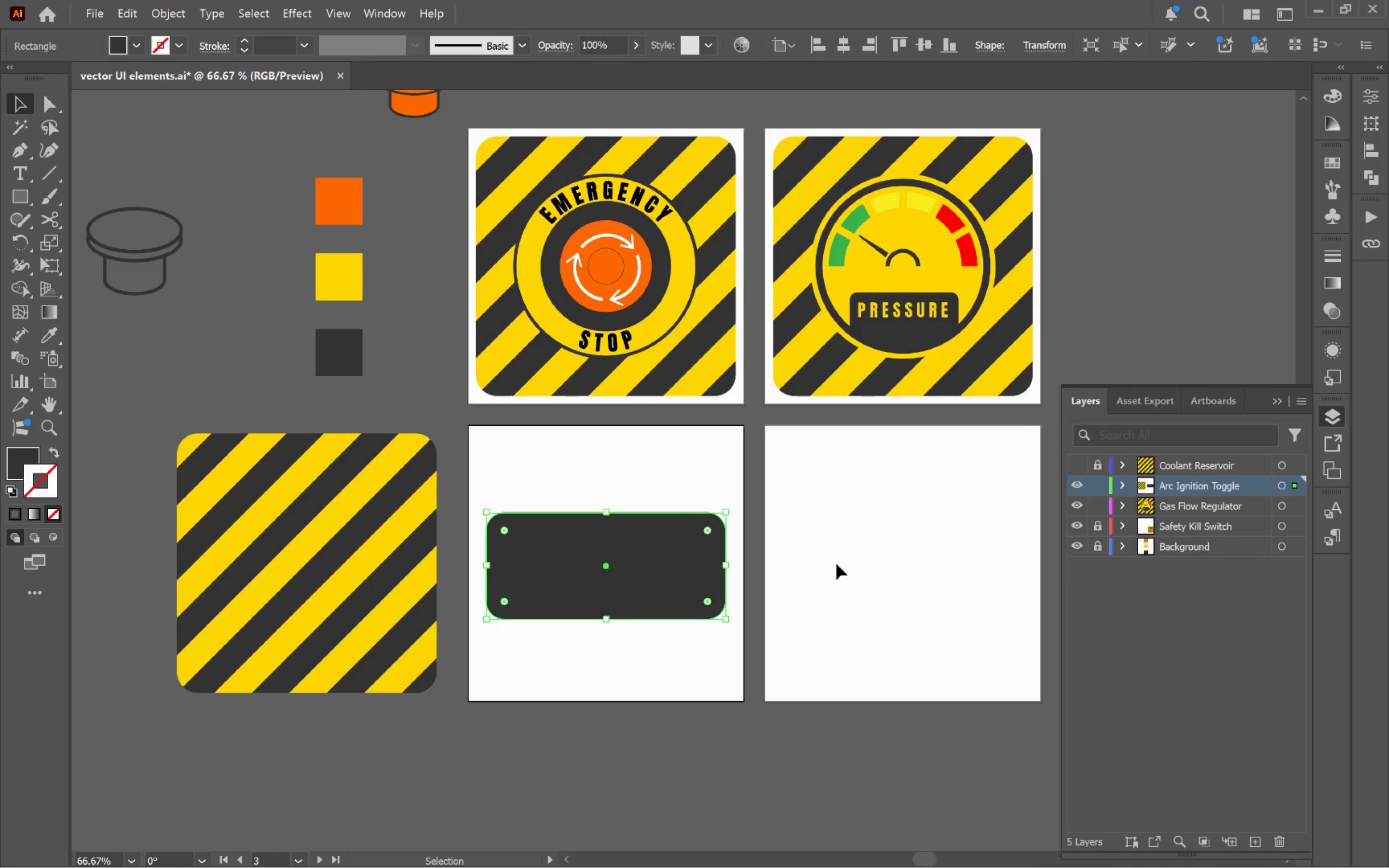 
left_click([838, 563])
 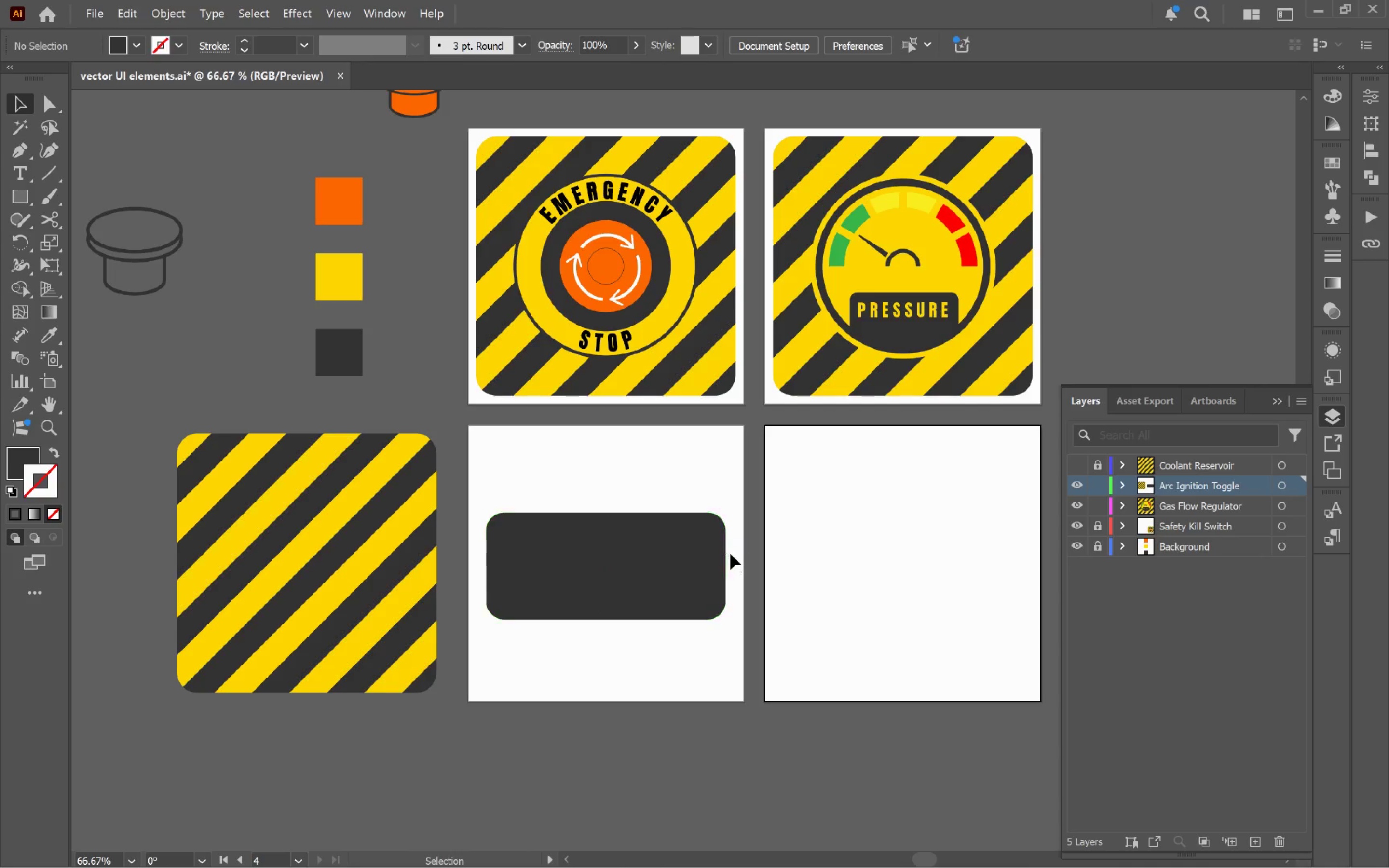 
hold_key(key=AltLeft, duration=1.06)
 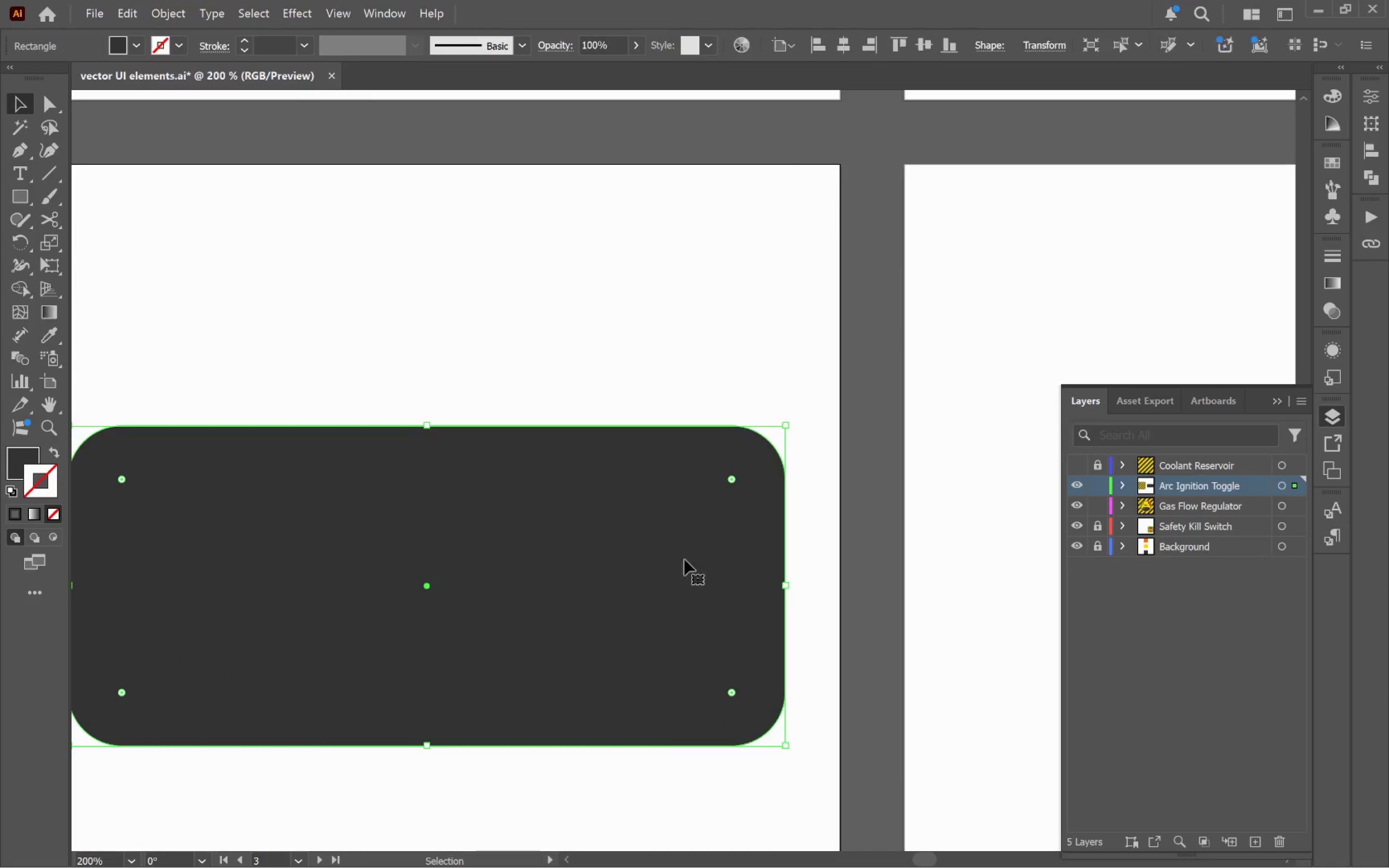 
left_click([696, 559])
 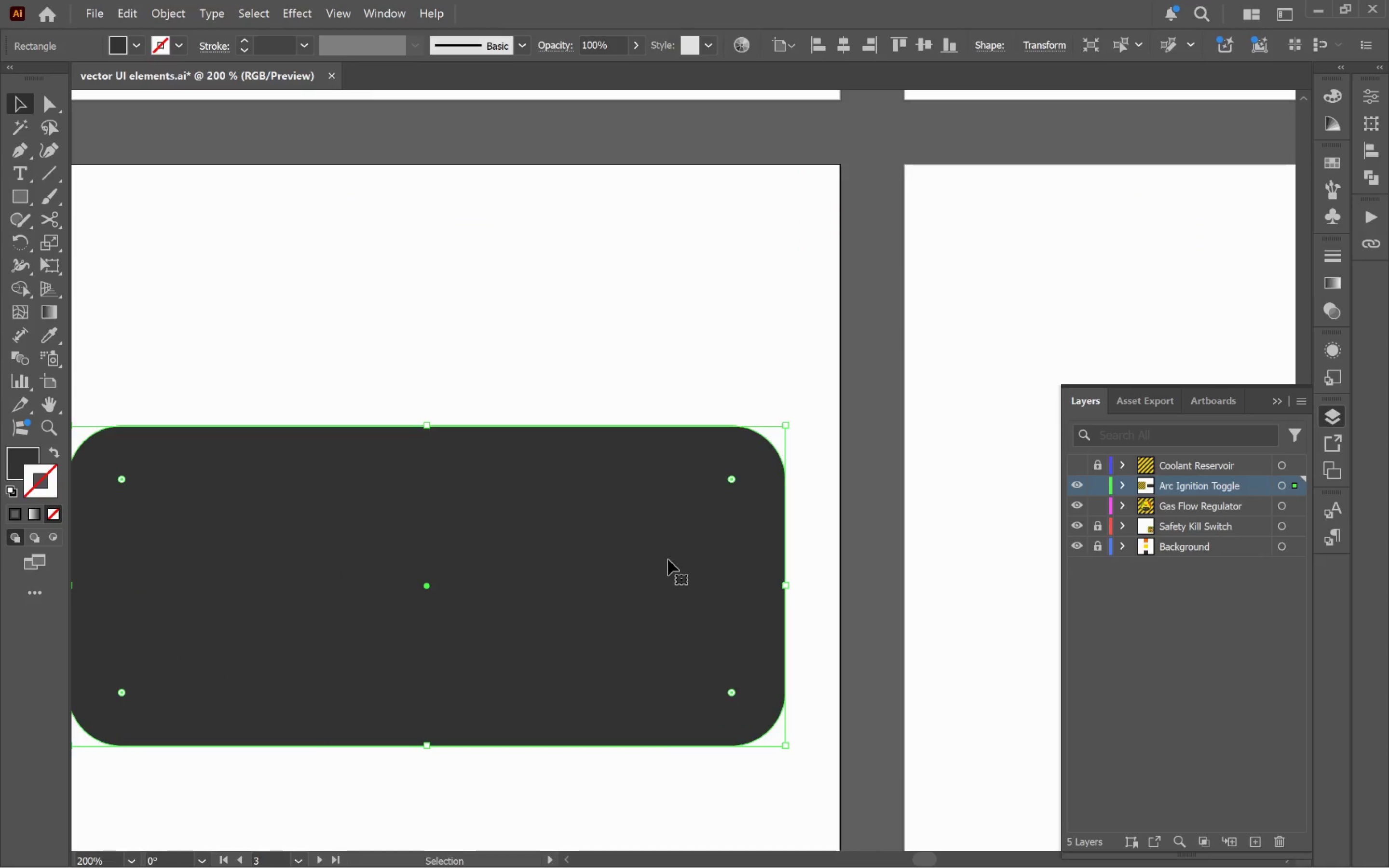 
scroll: coordinate [695, 556], scroll_direction: up, amount: 3.0
 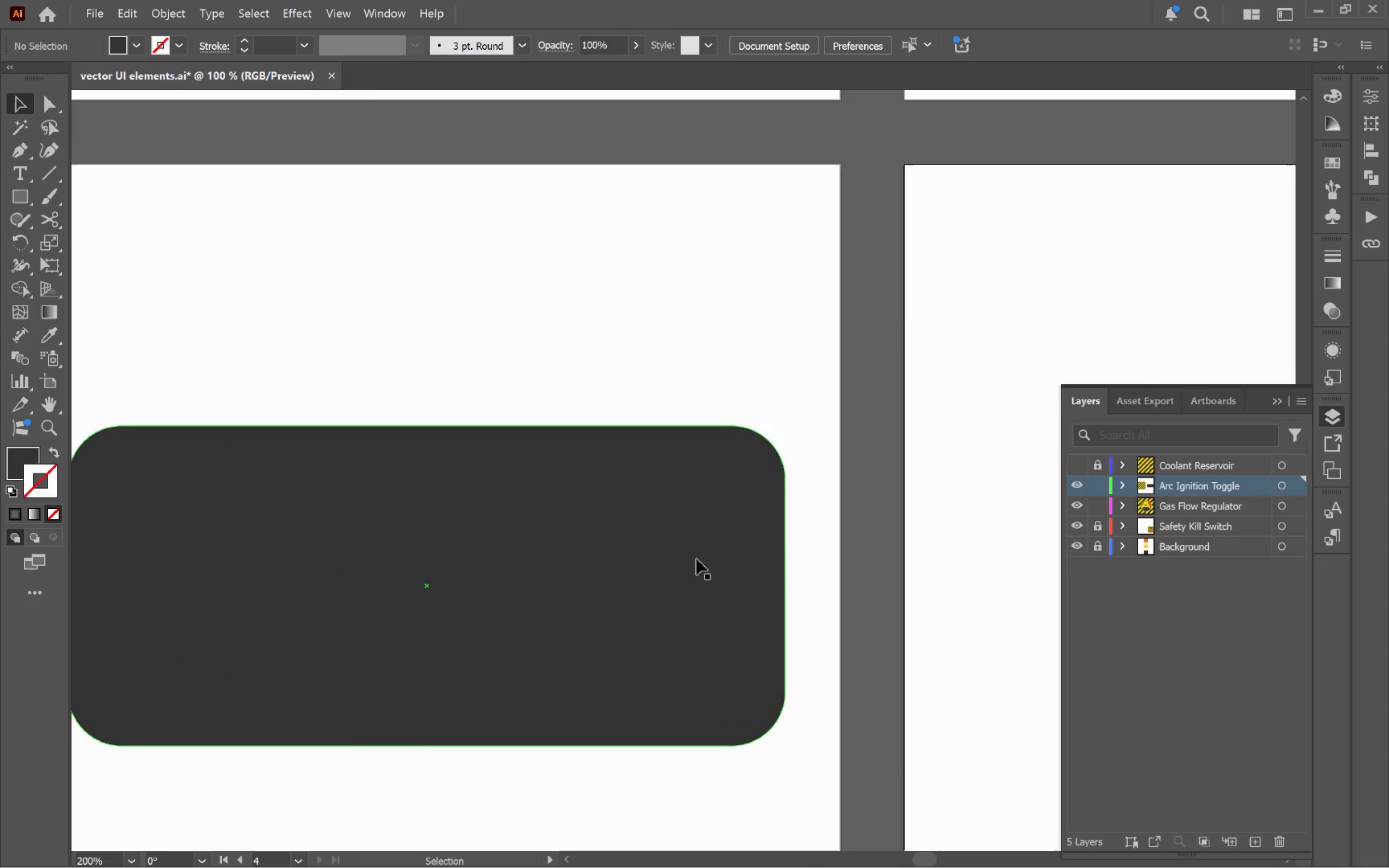 
hold_key(key=AltLeft, duration=0.95)
scroll: coordinate [668, 556], scroll_direction: down, amount: 1.0
 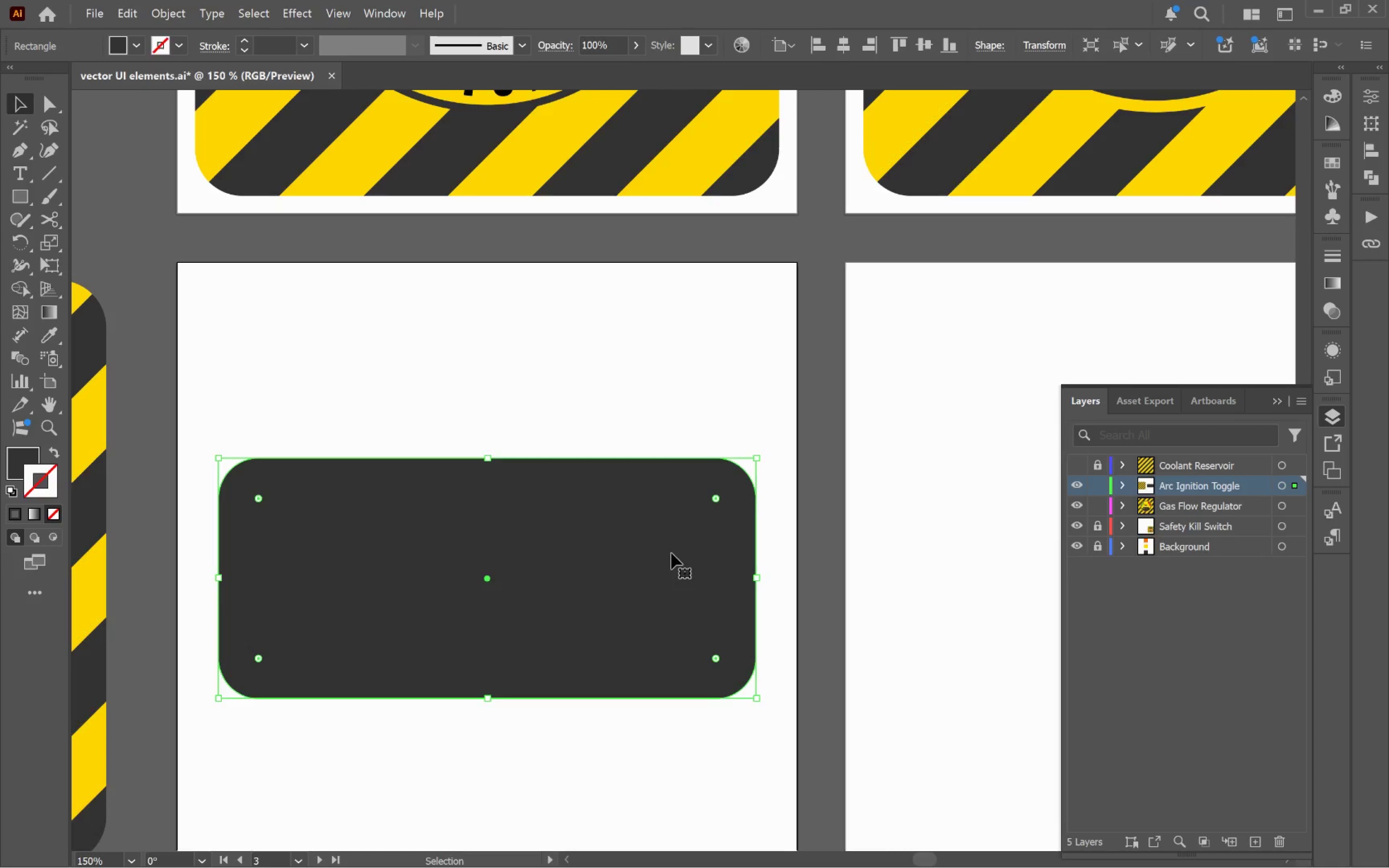 
wait(6.03)
 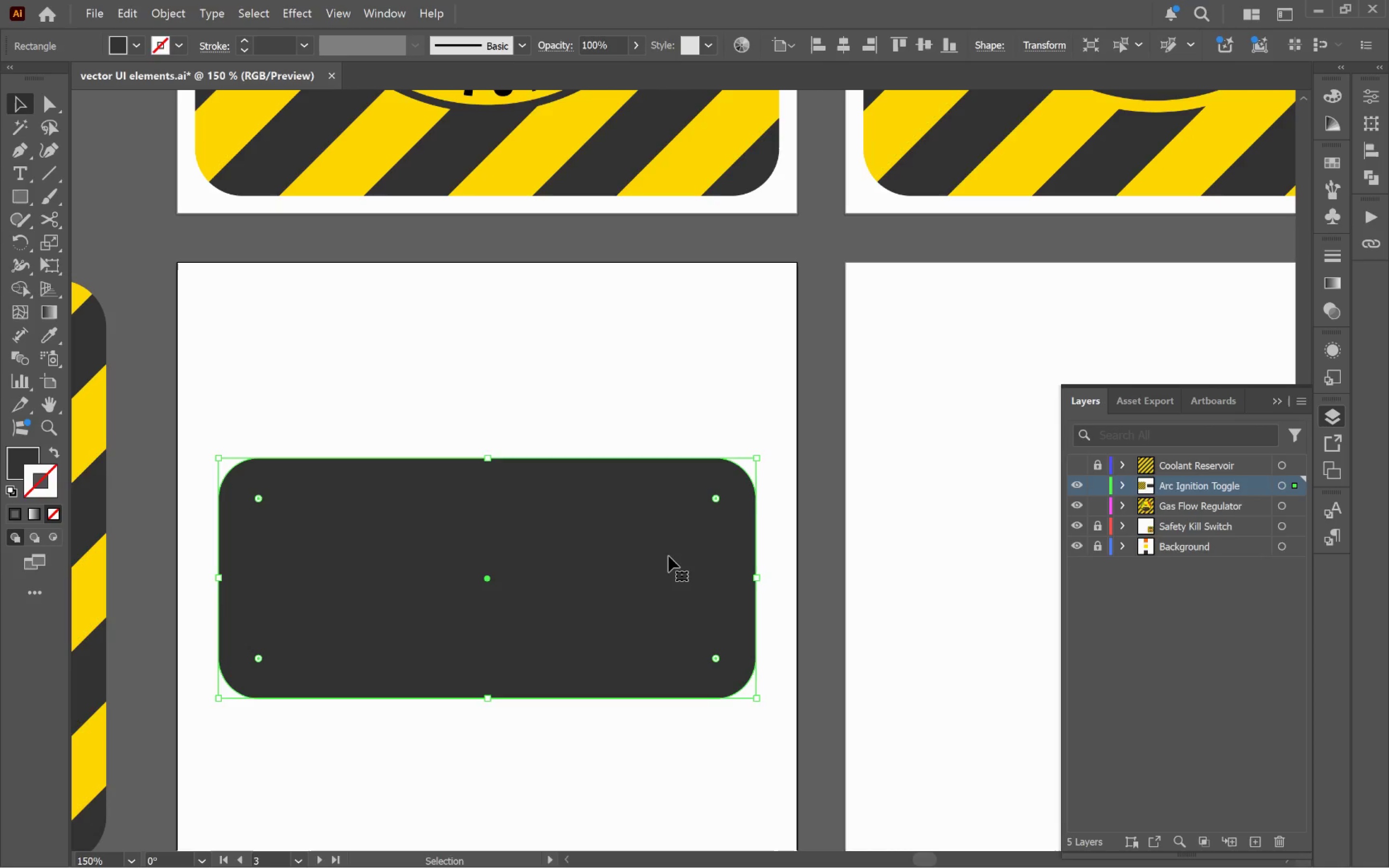 
left_click_drag(start_coordinate=[716, 500], to_coordinate=[725, 487])
 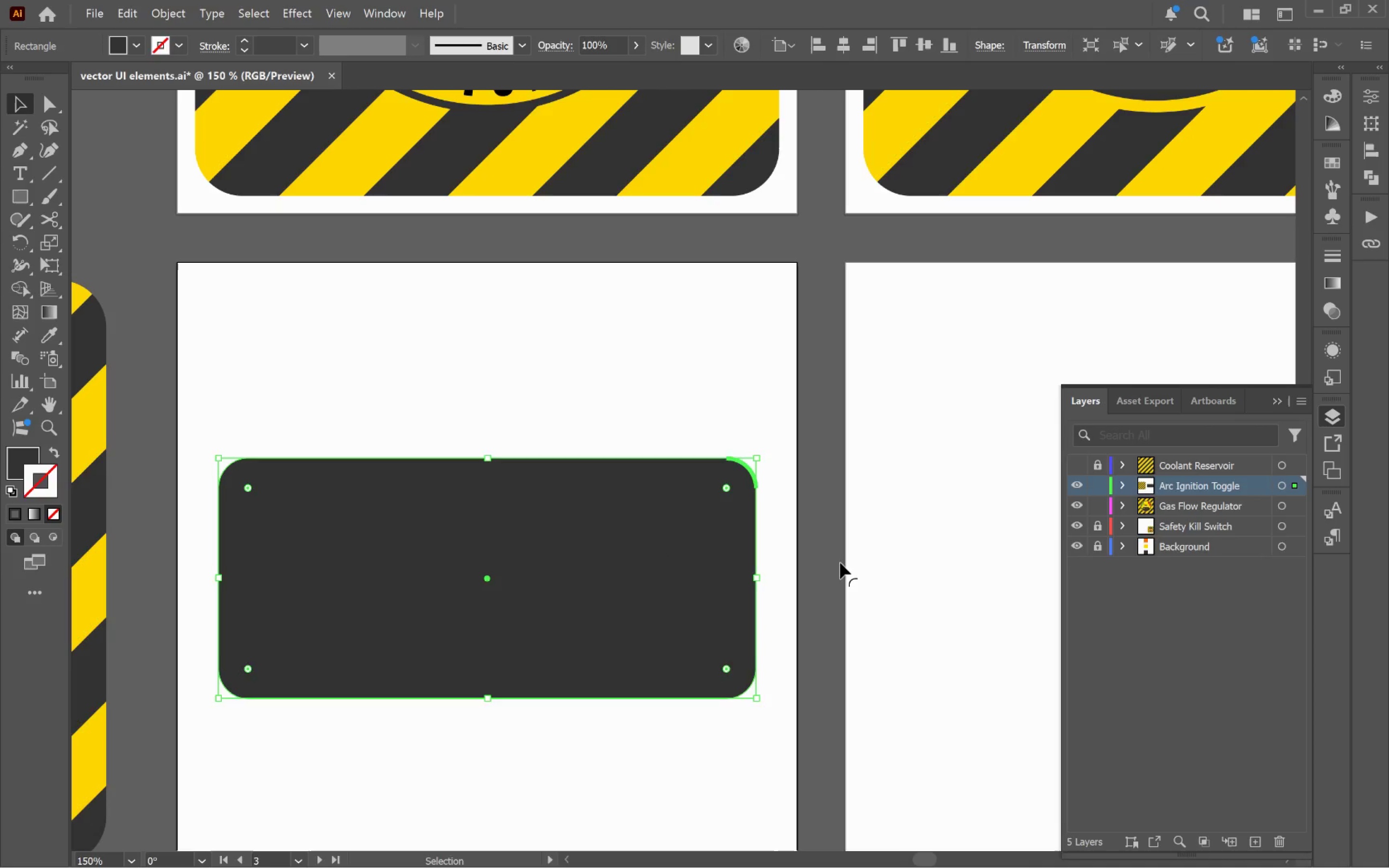 
left_click([841, 563])
 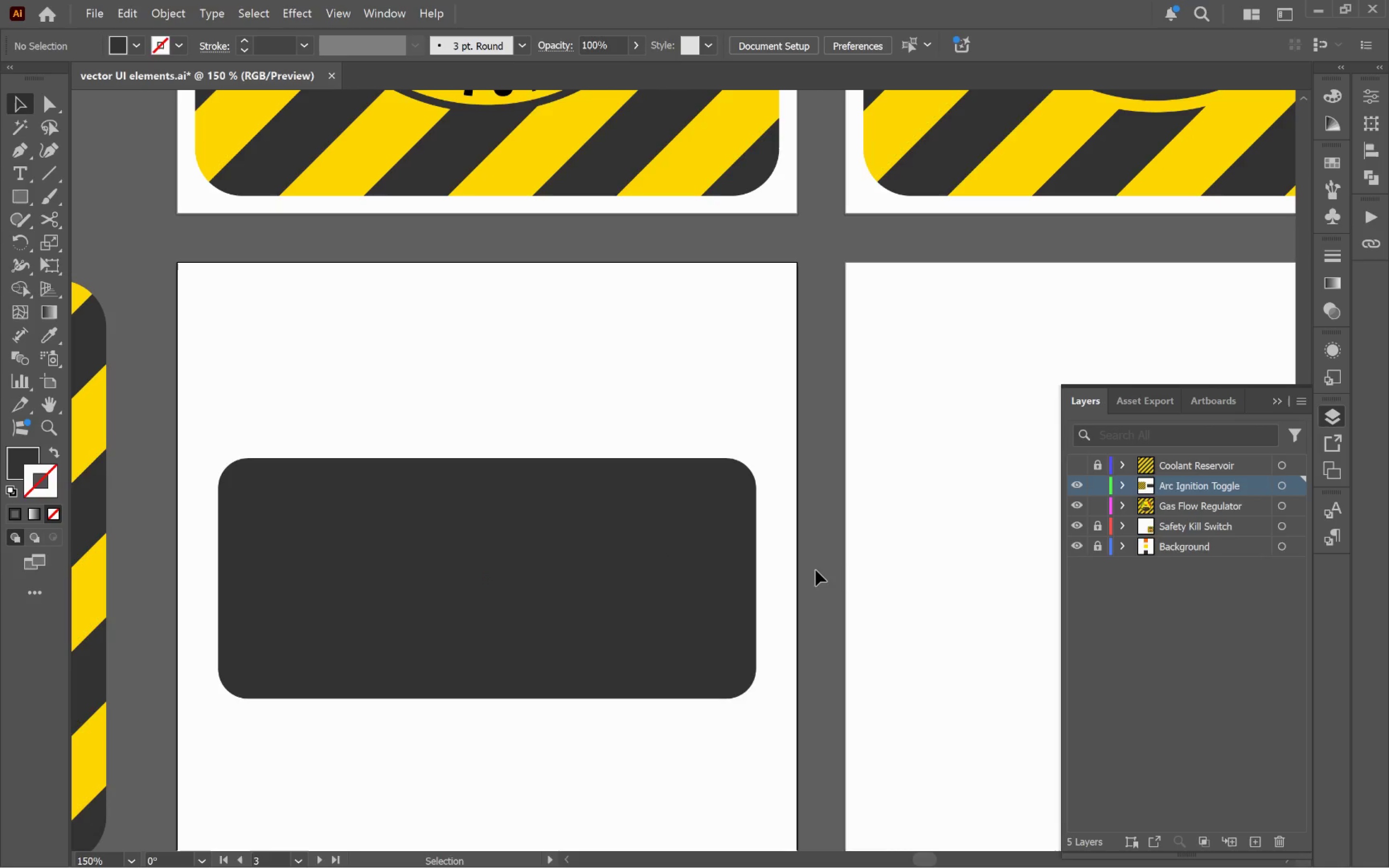 
hold_key(key=AltLeft, duration=0.66)
scroll: coordinate [814, 560], scroll_direction: down, amount: 2.0
 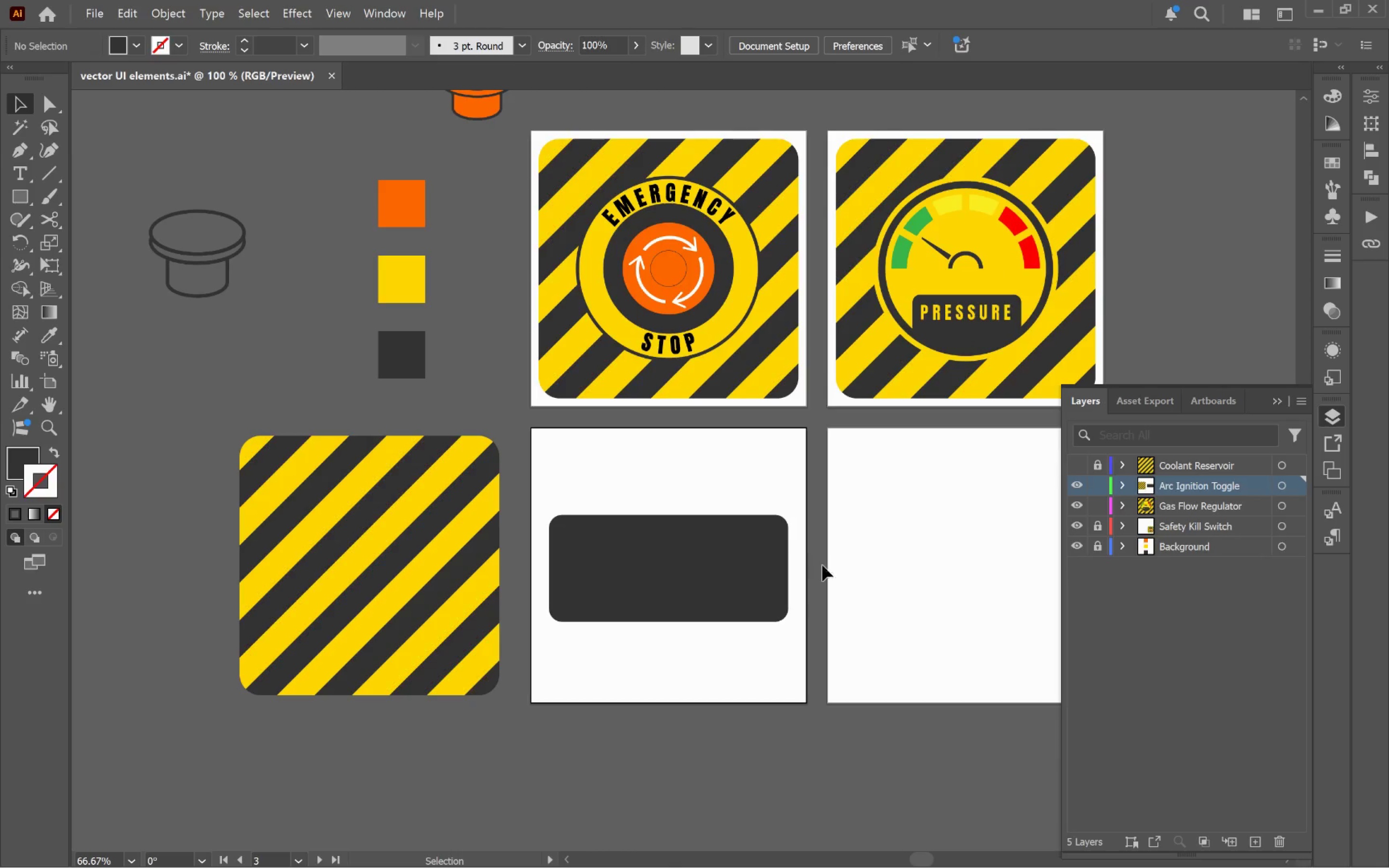 
hold_key(key=Space, duration=0.73)
 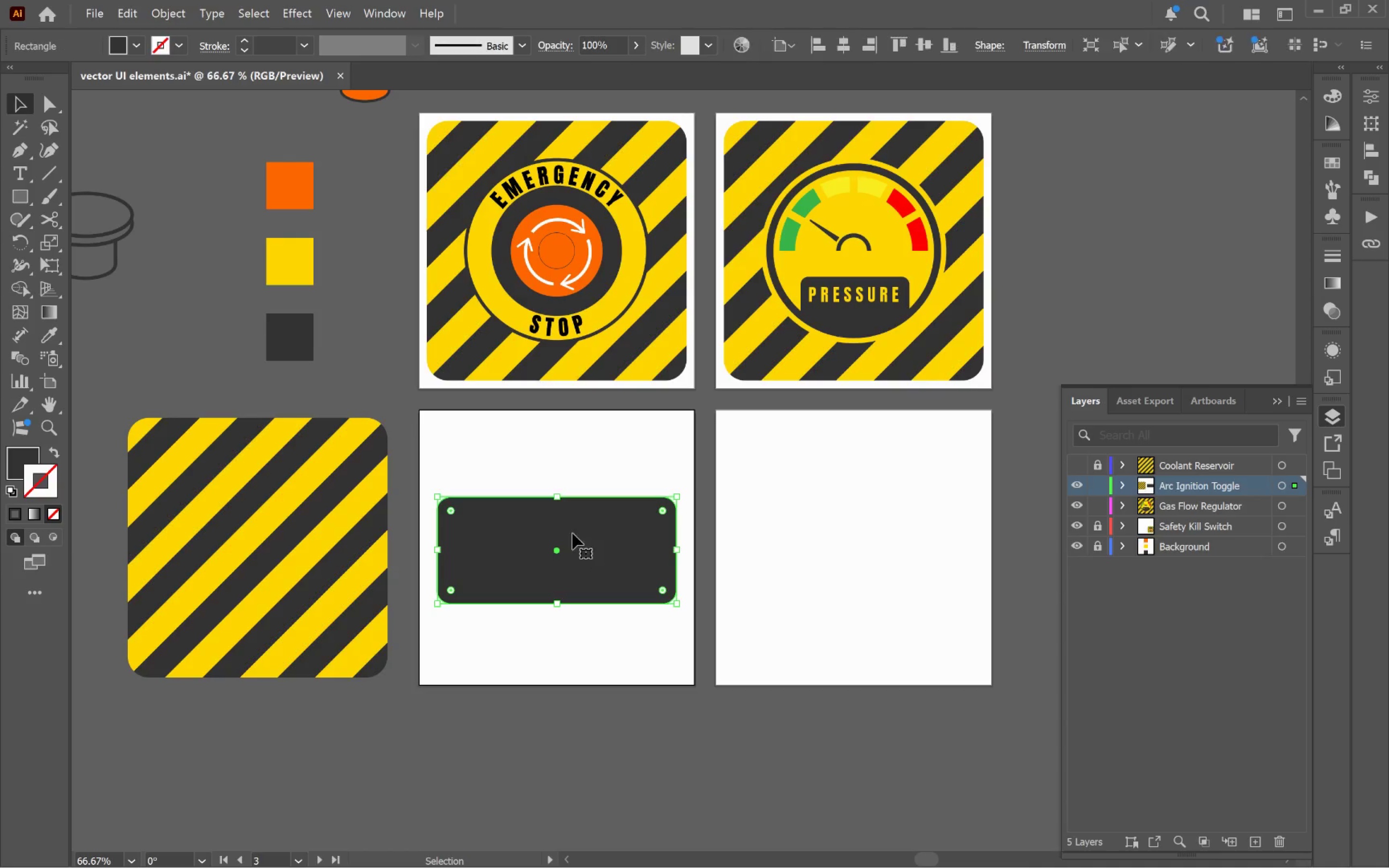 
left_click_drag(start_coordinate=[836, 582], to_coordinate=[724, 564])
 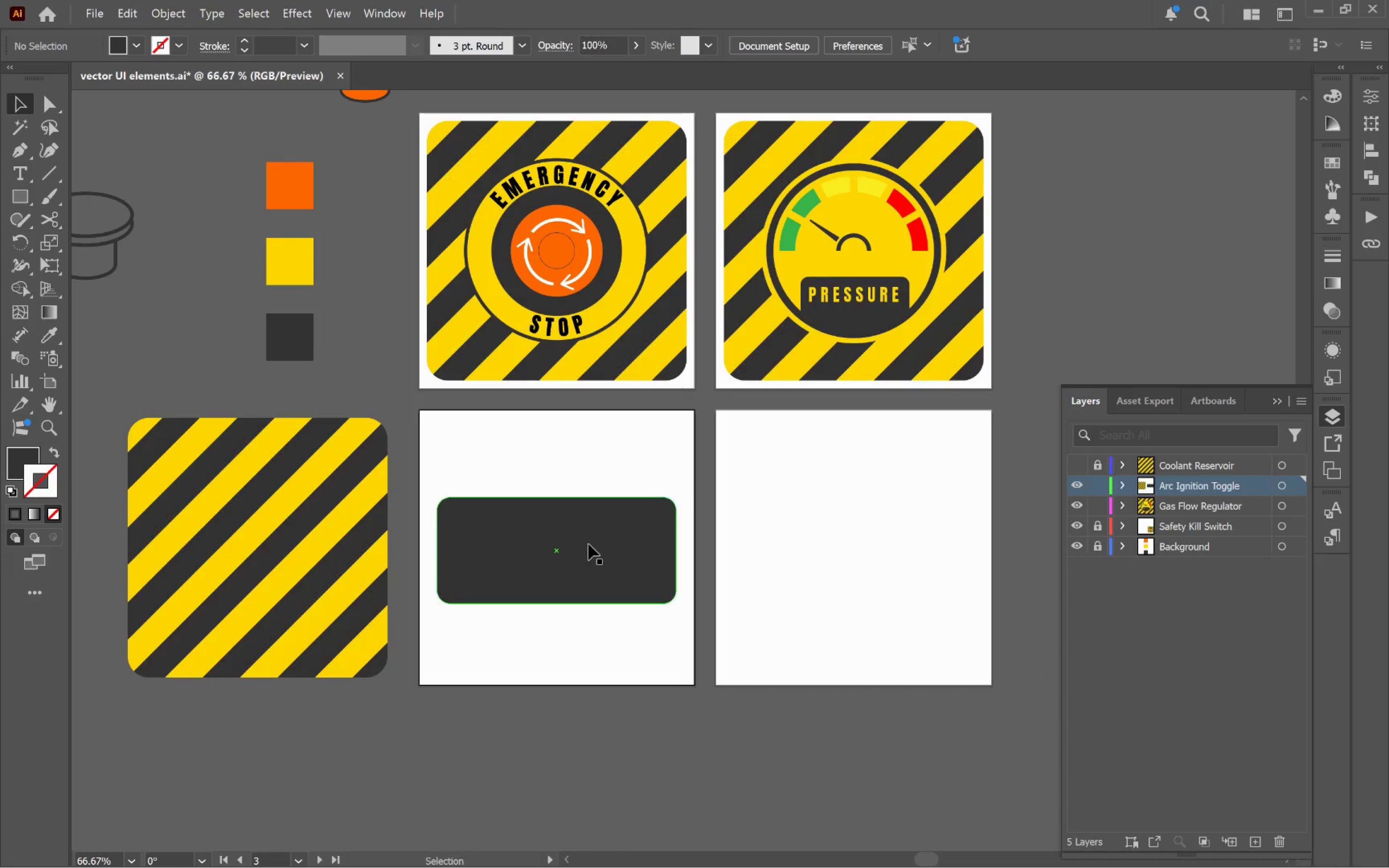 
left_click([588, 544])
 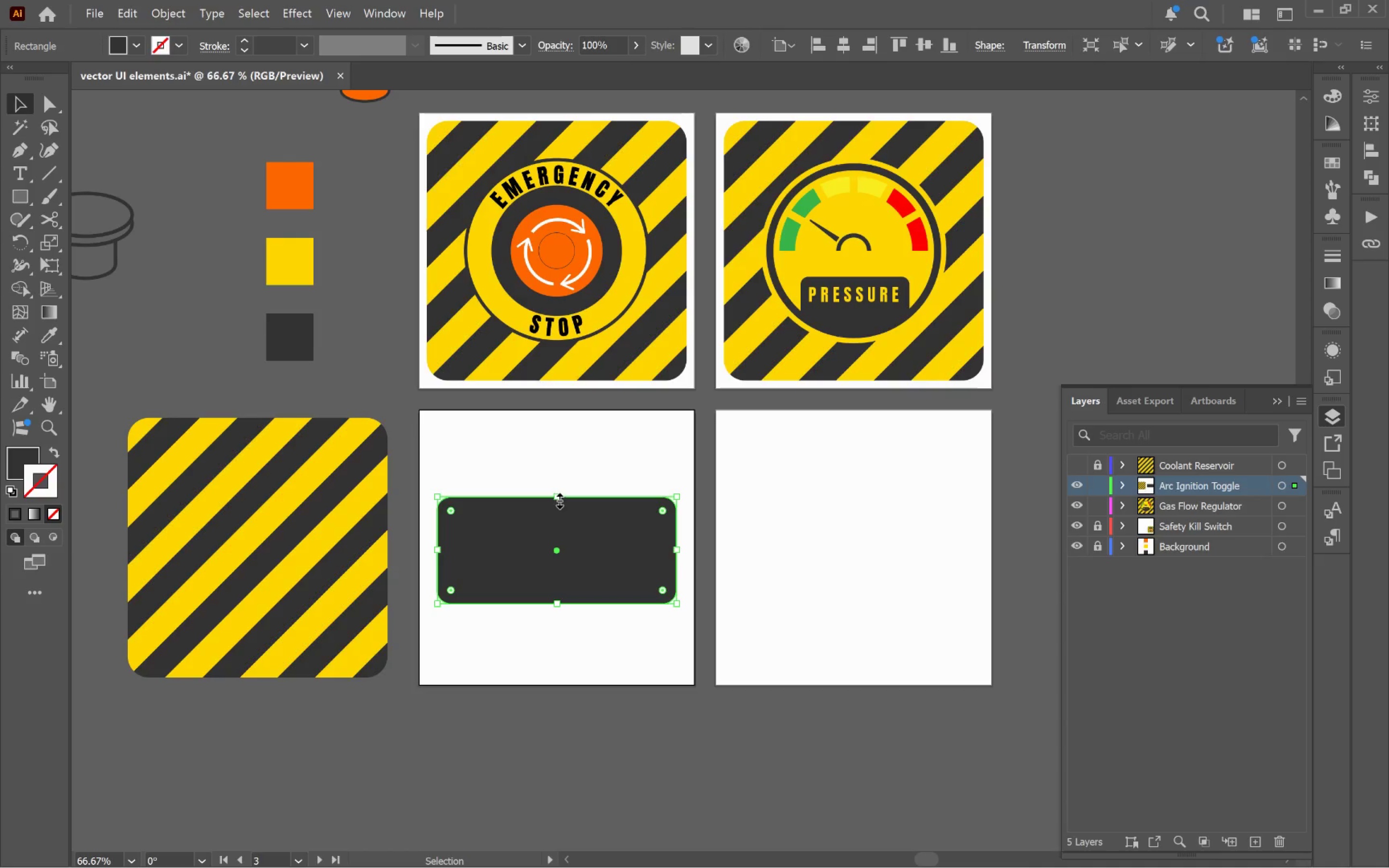 
left_click_drag(start_coordinate=[558, 496], to_coordinate=[560, 489])
 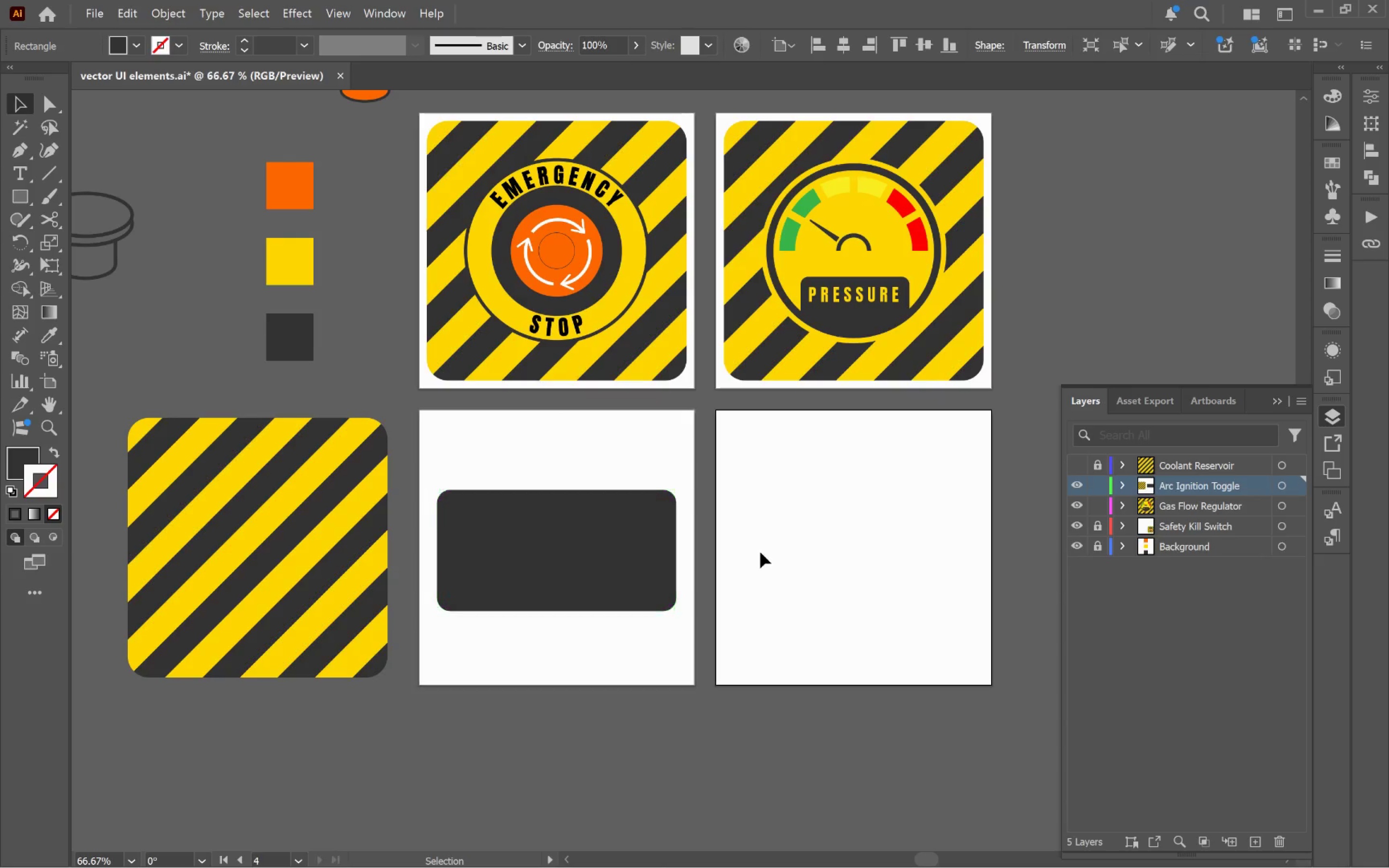 
hold_key(key=AltLeft, duration=1.07)
 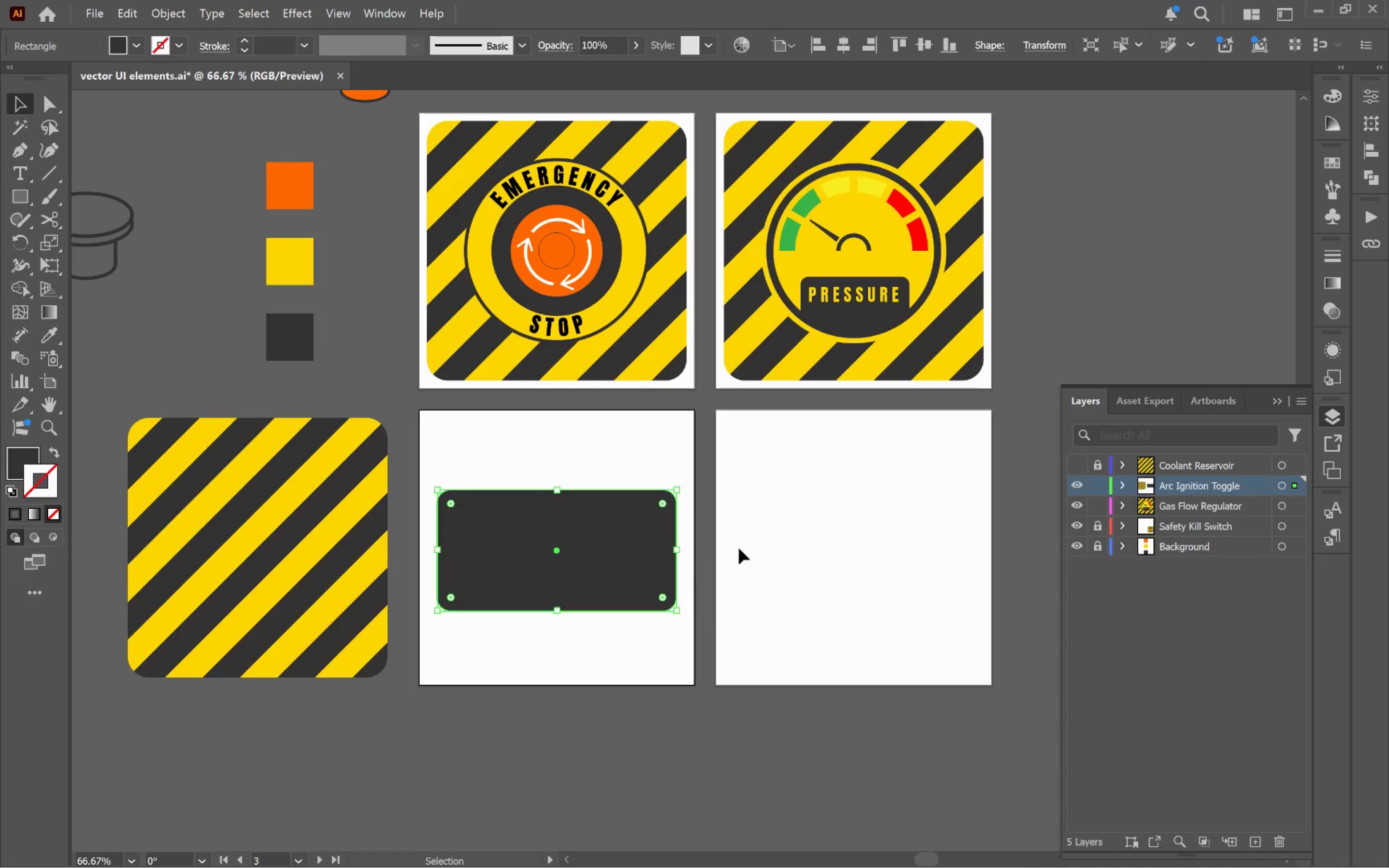 
left_click_drag(start_coordinate=[747, 550], to_coordinate=[749, 551])
 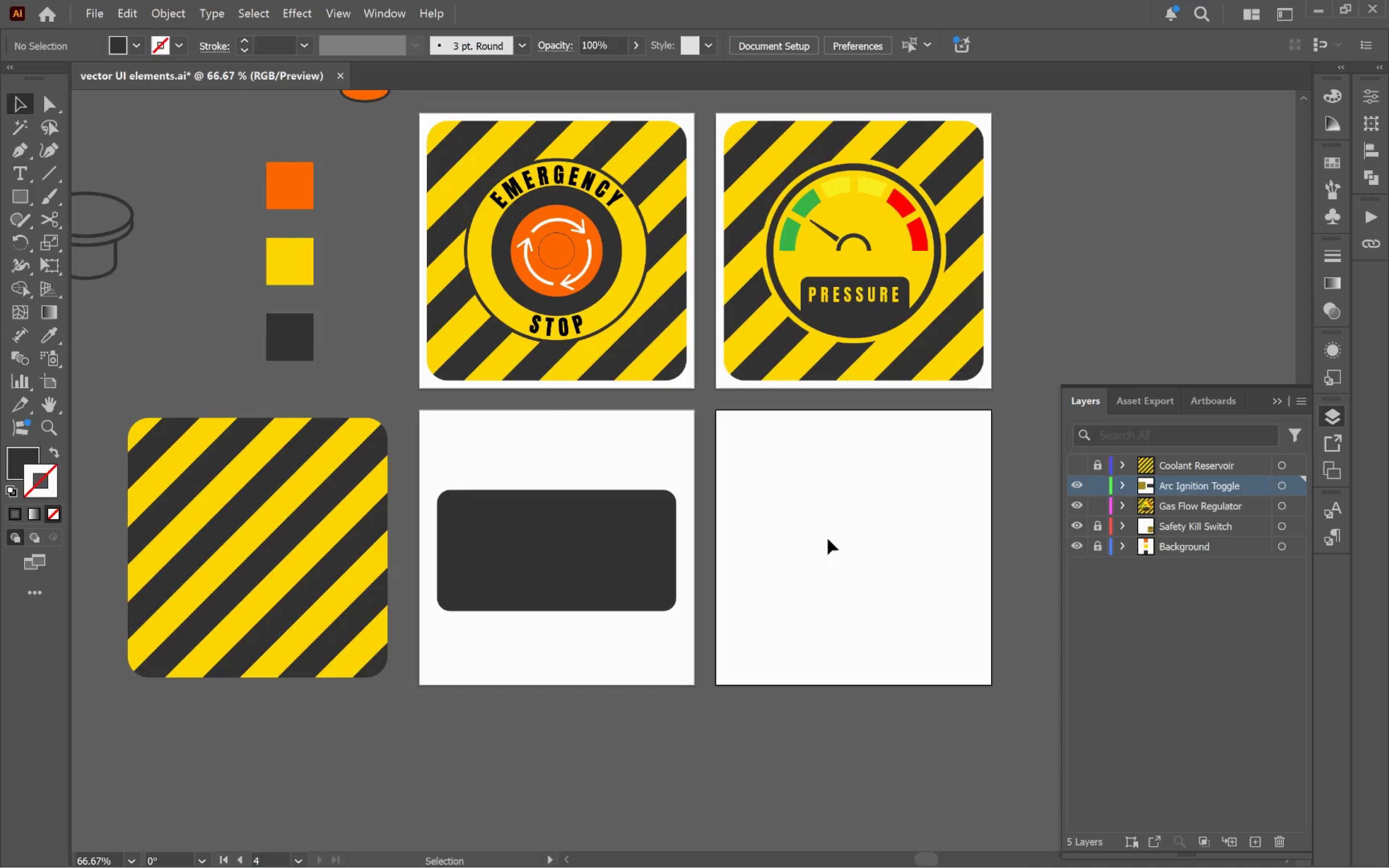 
wait(7.82)
 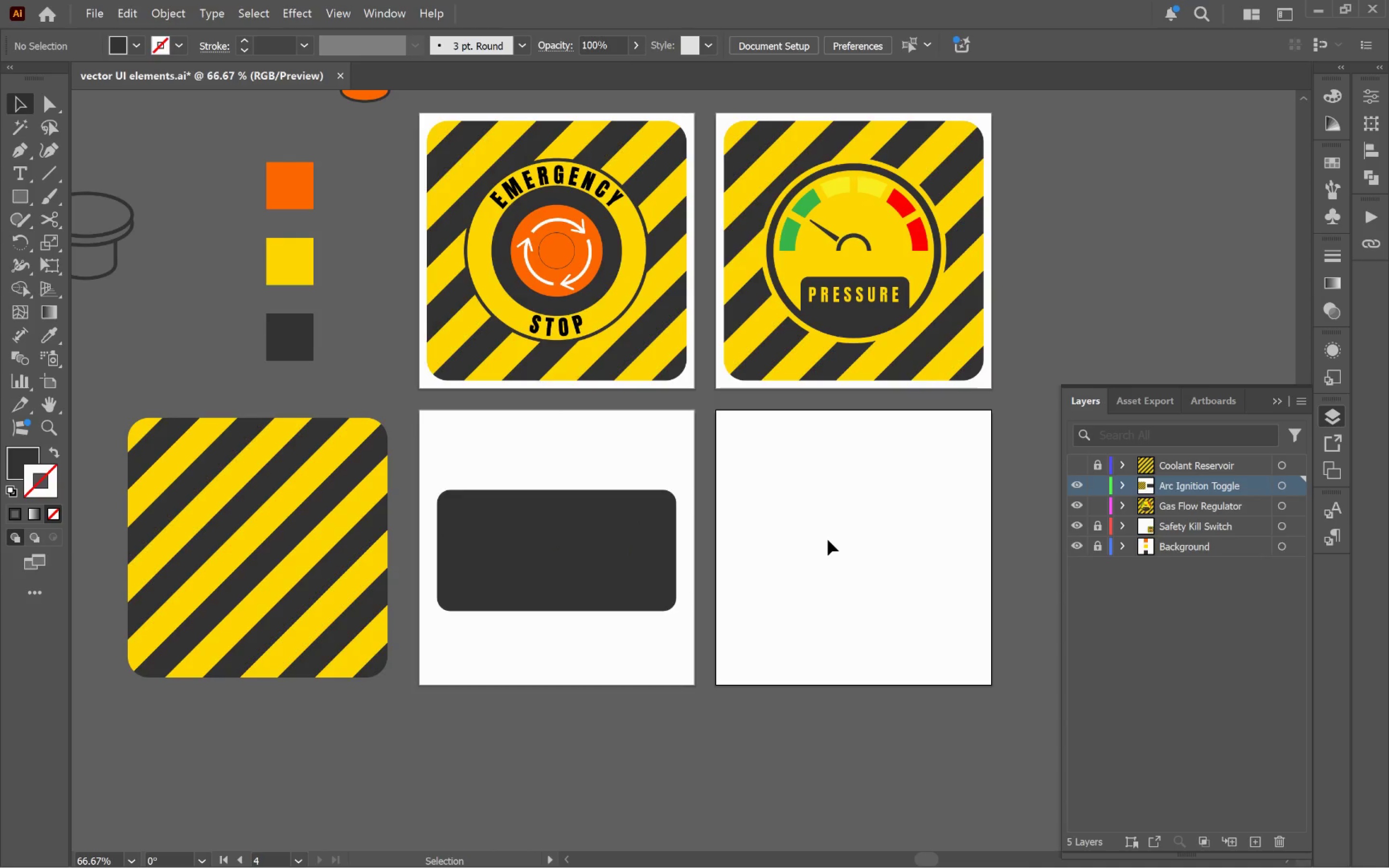 
left_click([631, 553])
 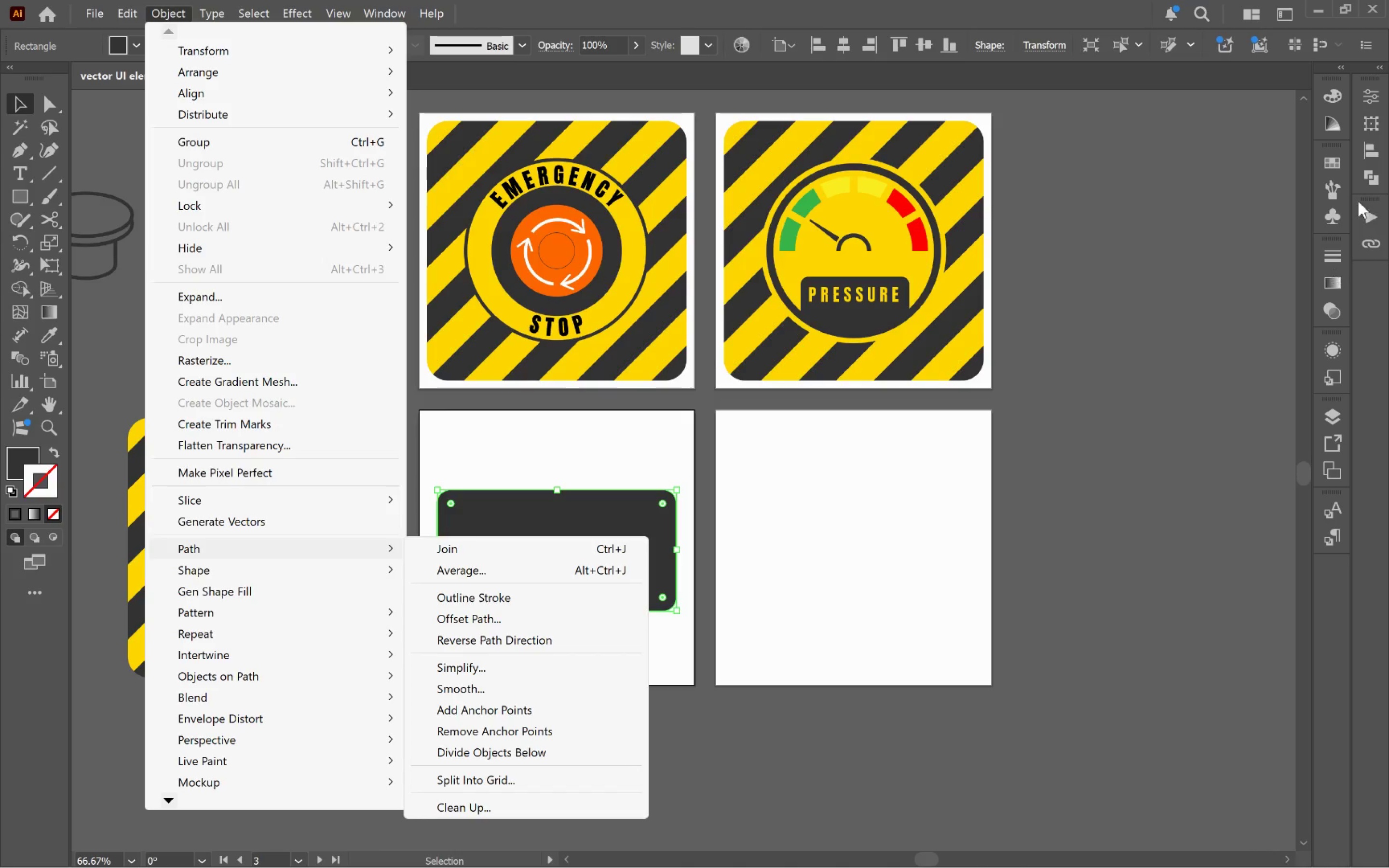 
wait(6.55)
 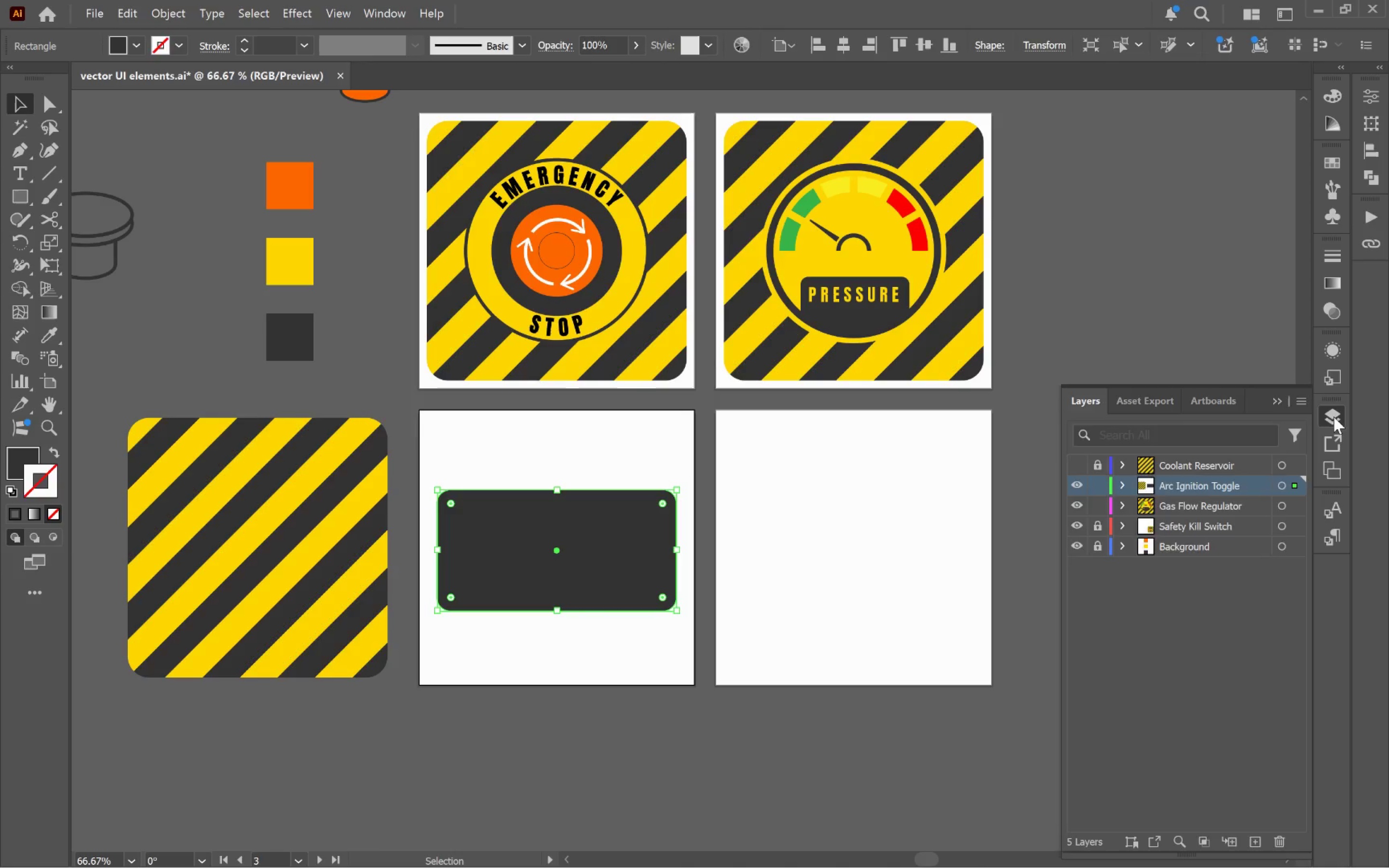 
left_click([1375, 96])
 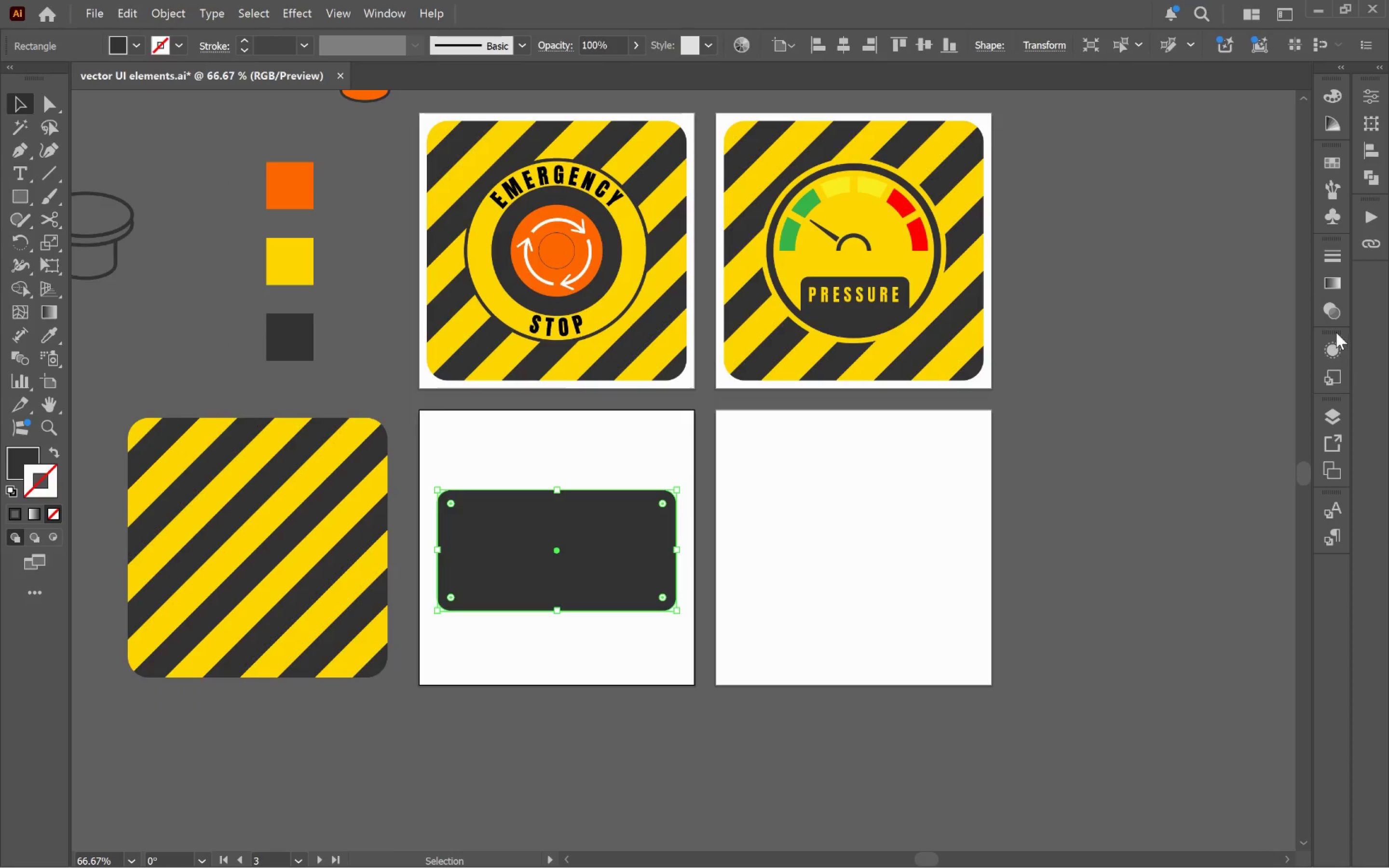 
left_click([1335, 351])
 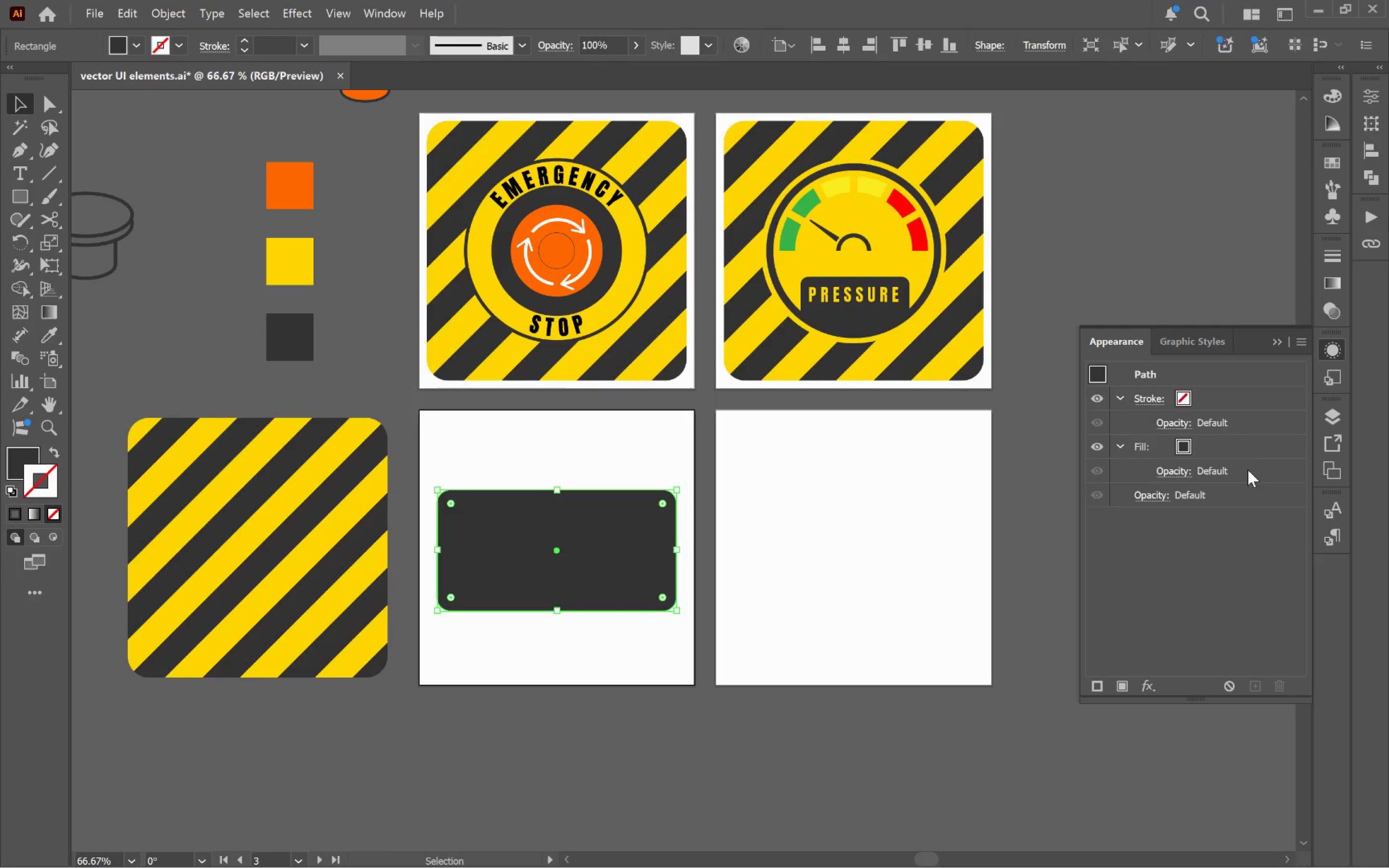 
left_click([1251, 447])
 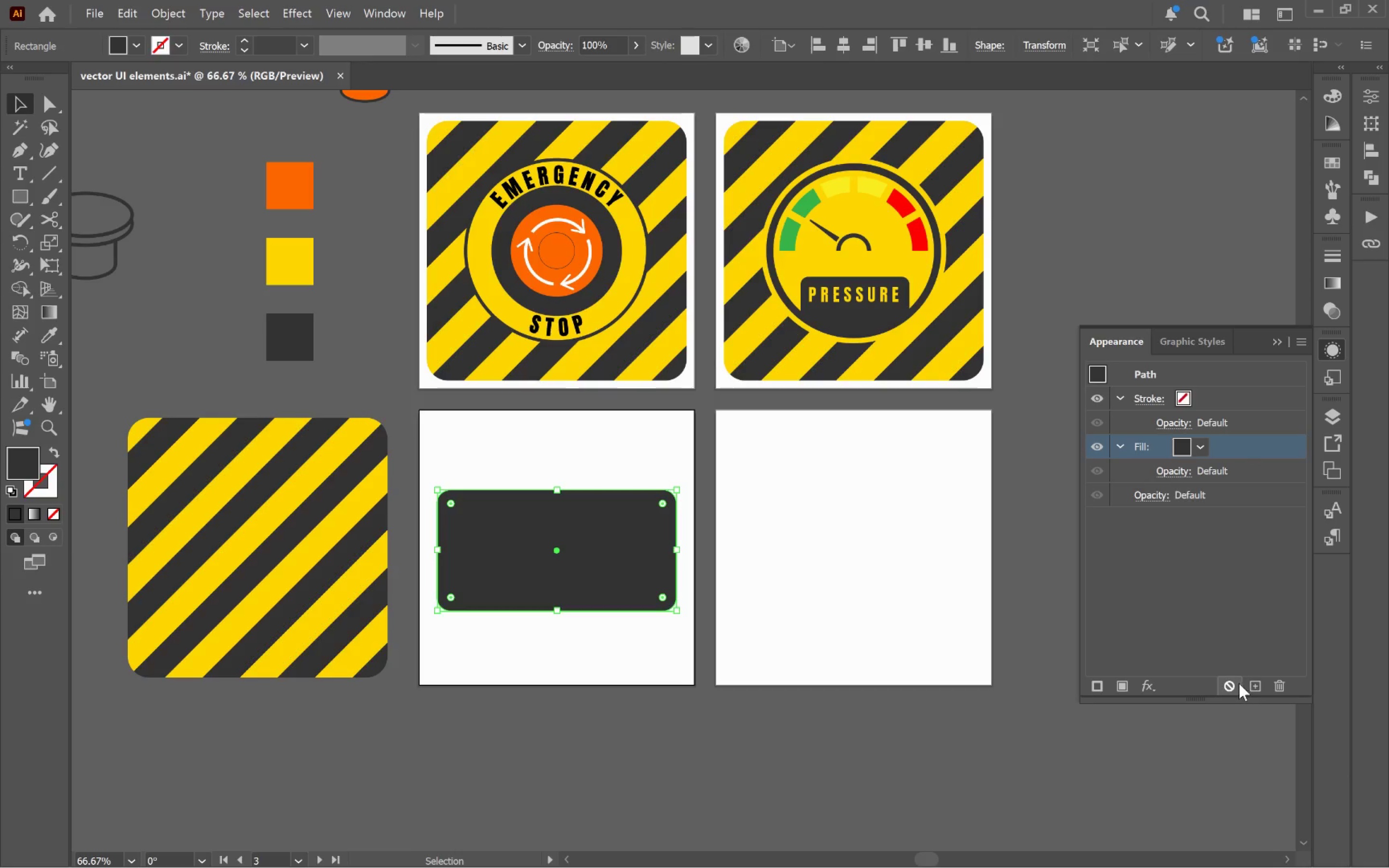 
left_click([1256, 687])
 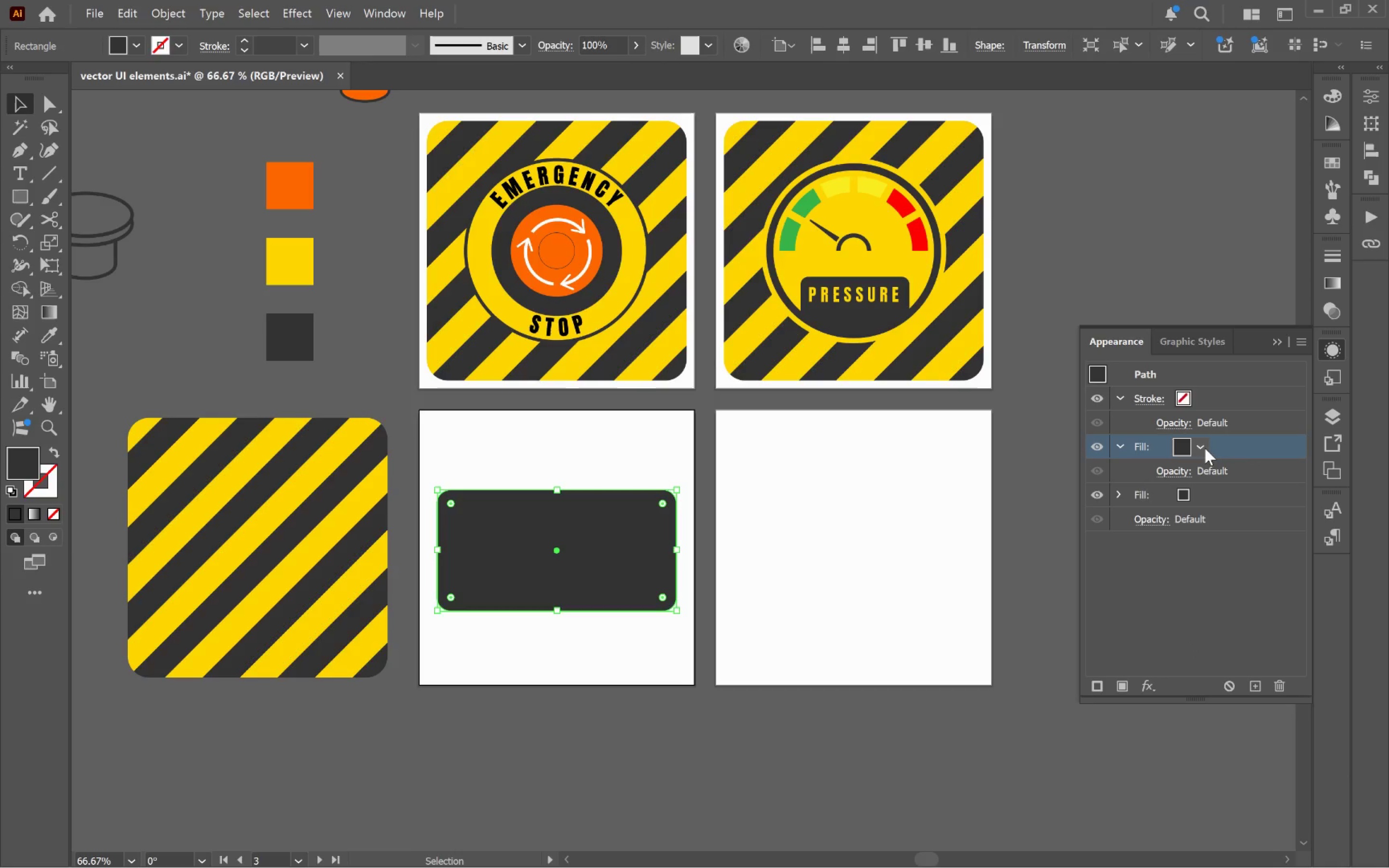 
left_click([1205, 448])
 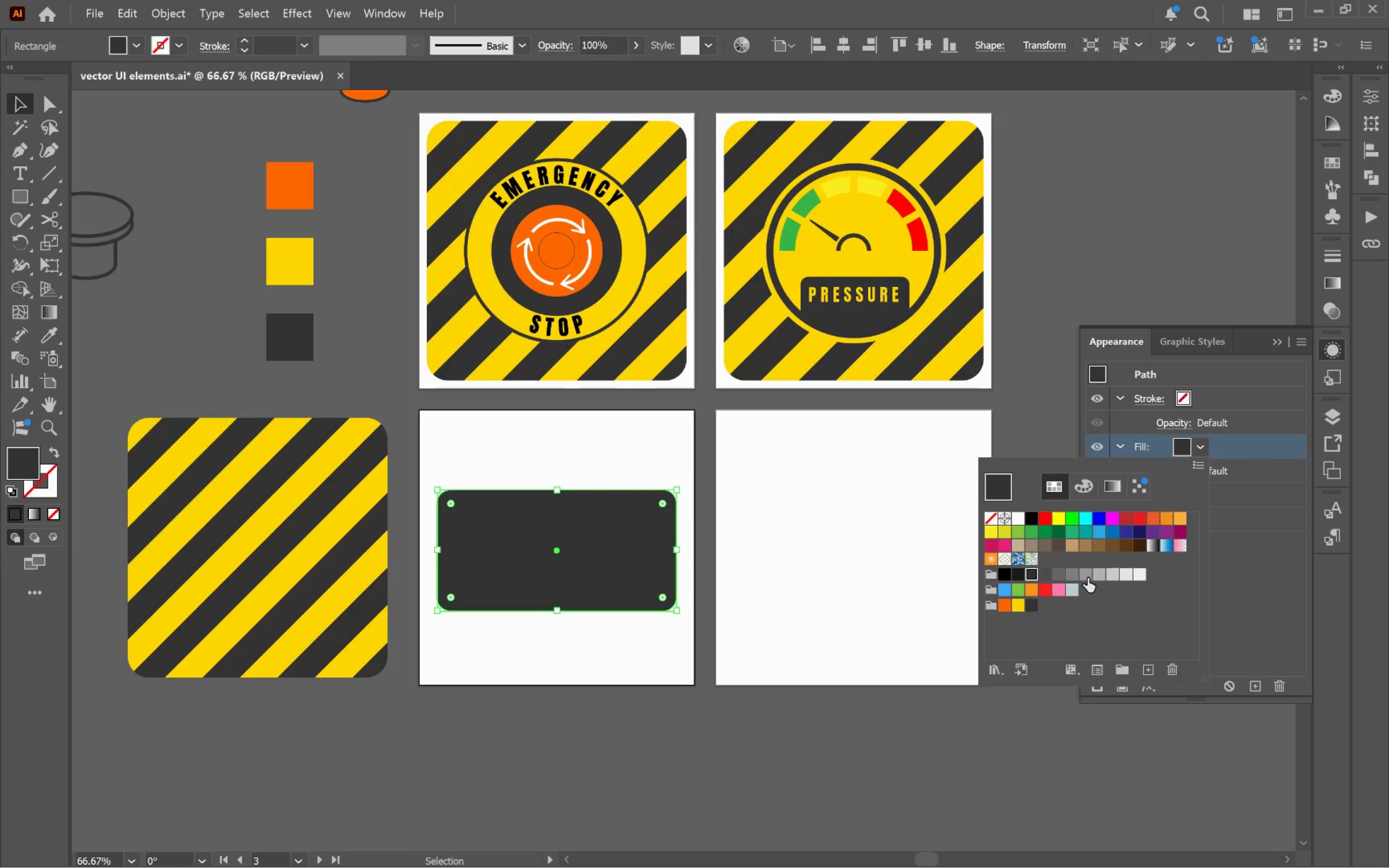 
left_click([1073, 573])
 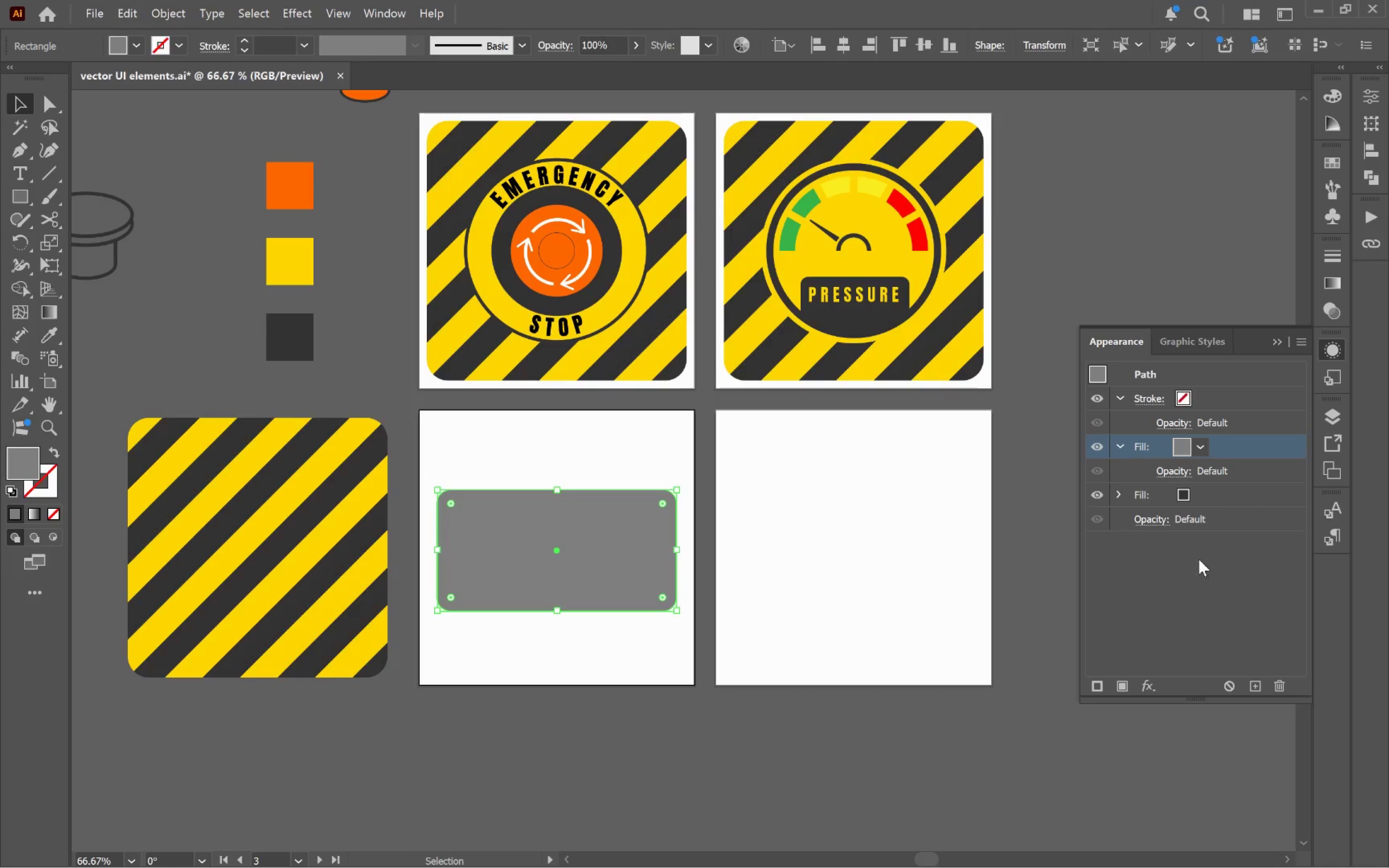 
left_click([1150, 689])
 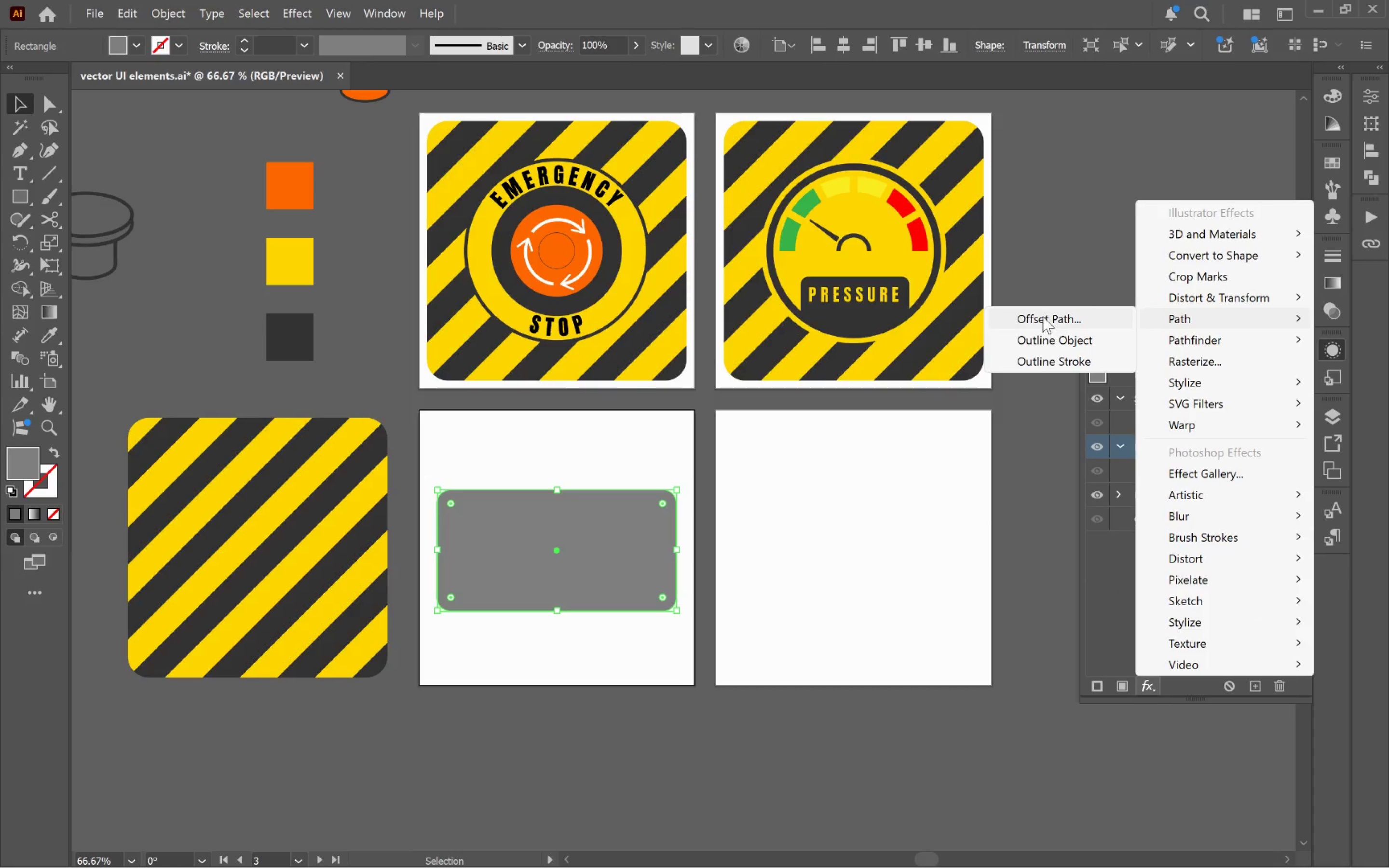 
left_click([1042, 318])
 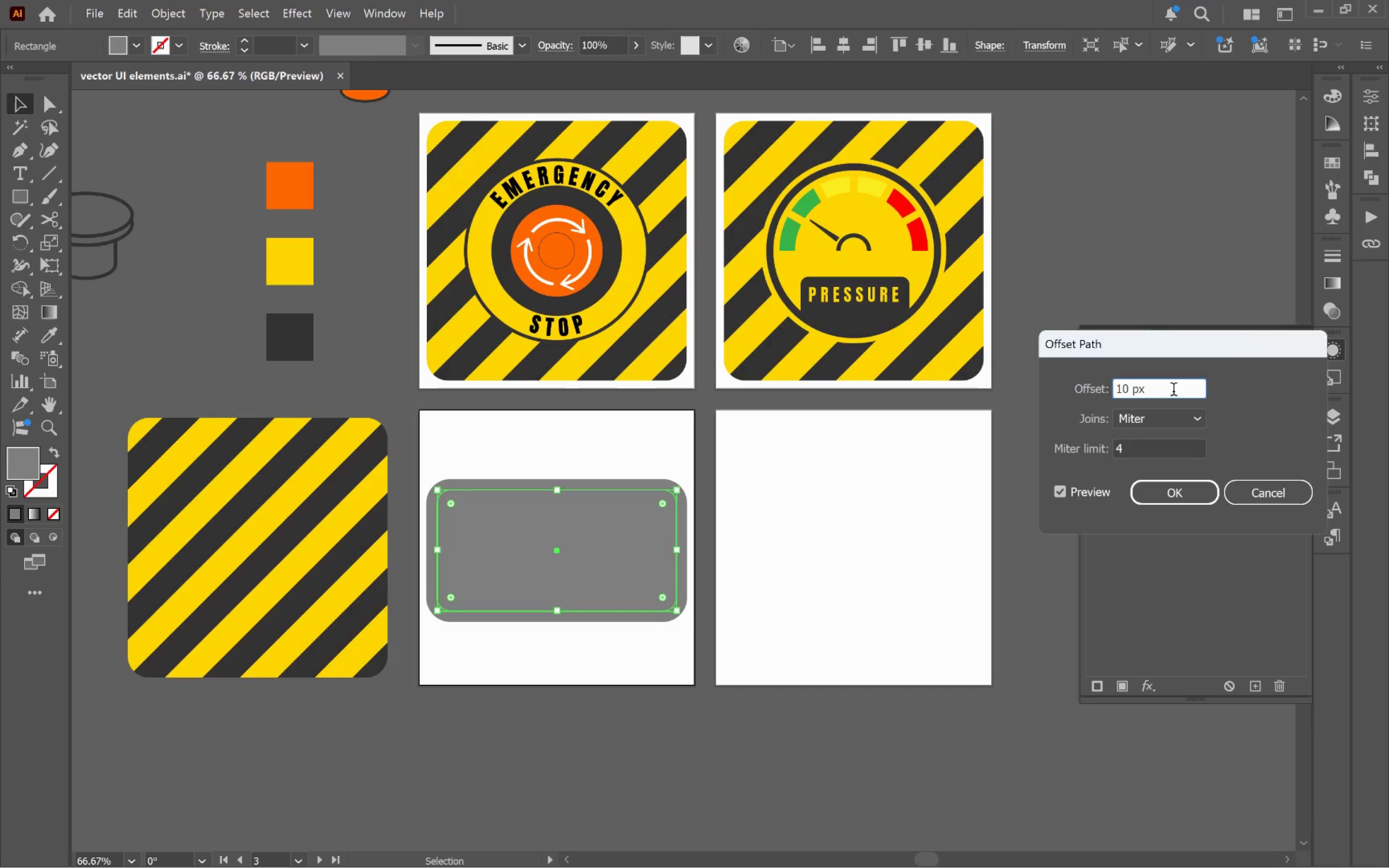 
scroll: coordinate [1175, 390], scroll_direction: down, amount: 17.0
 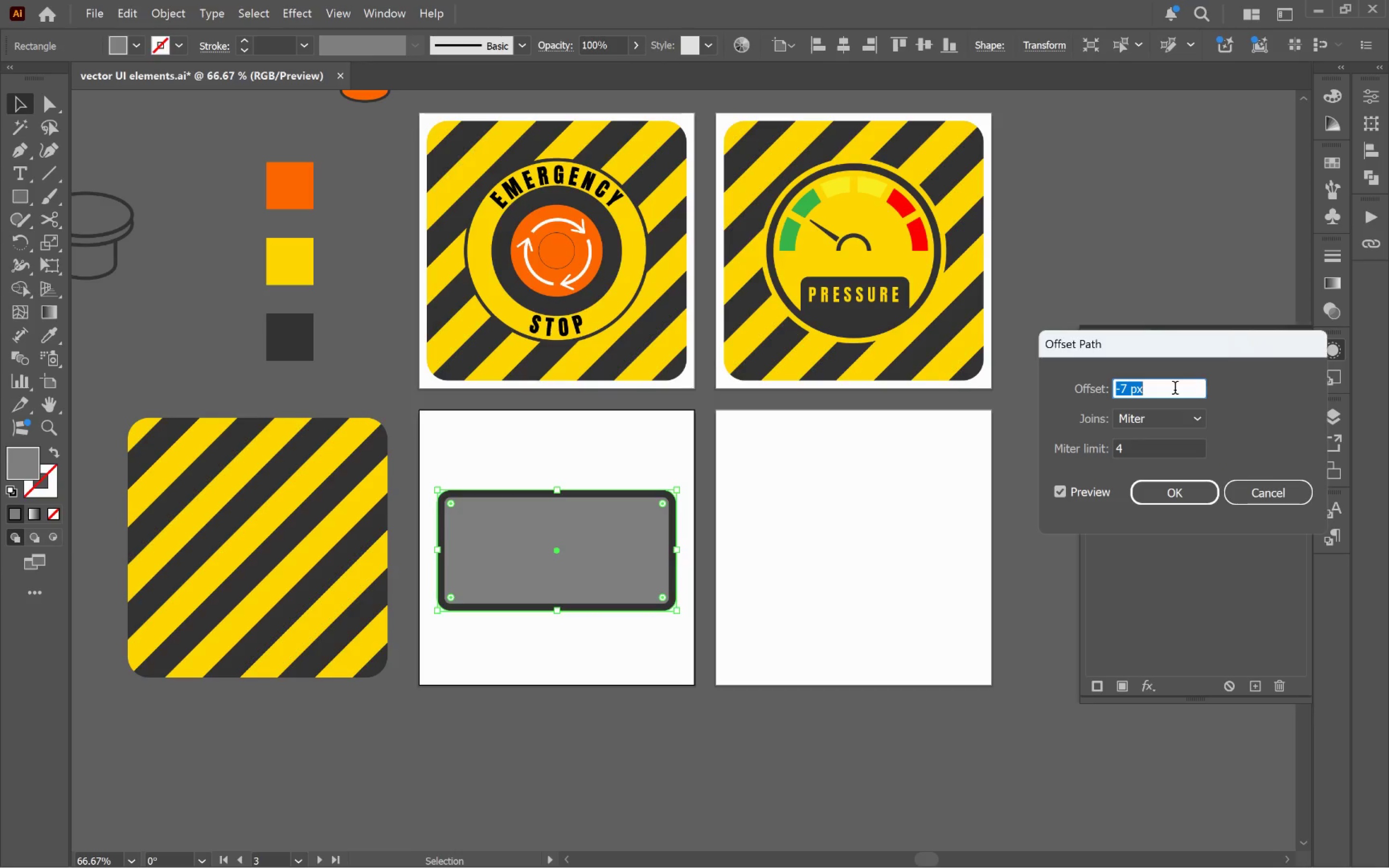 
wait(6.71)
 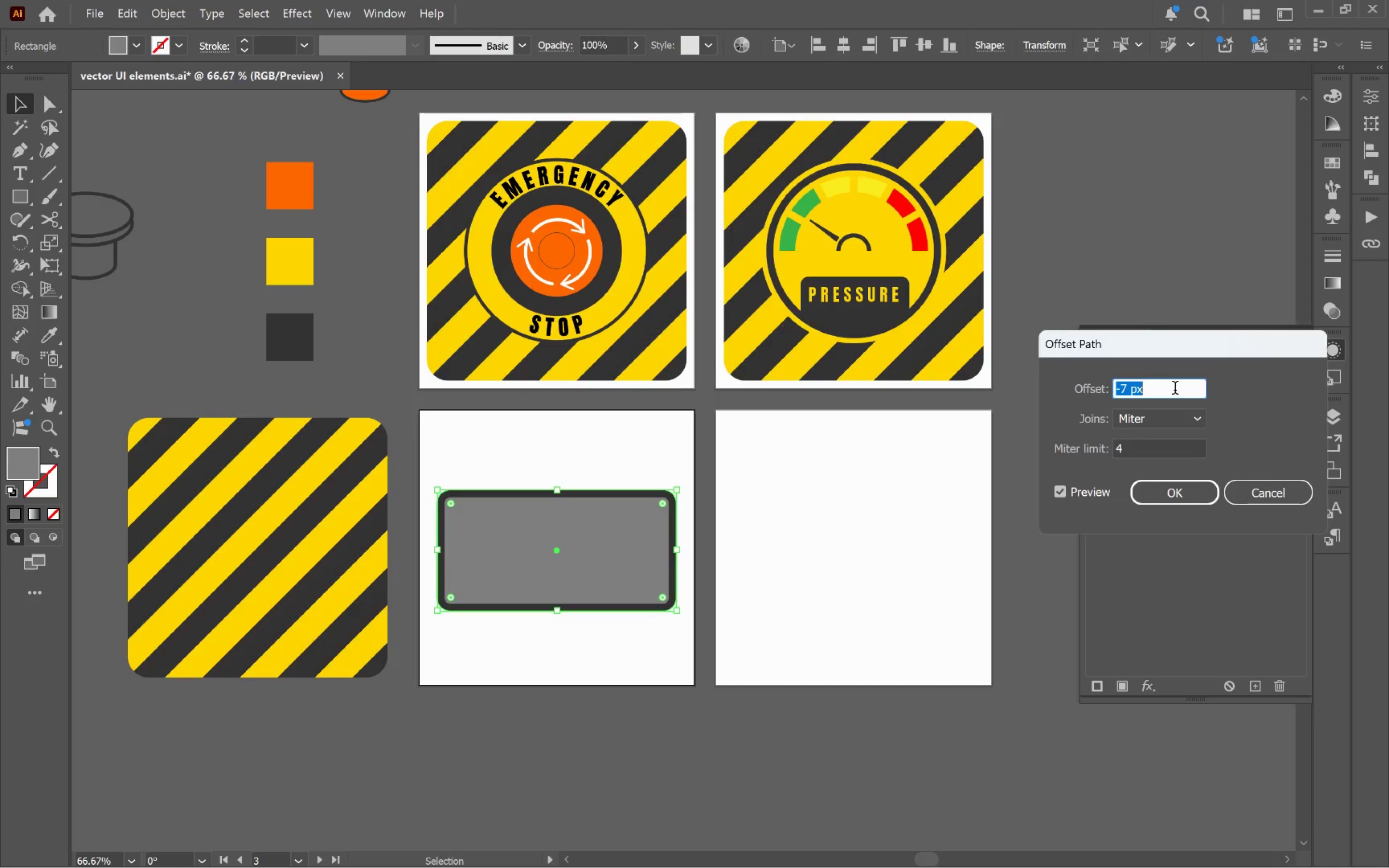 
left_click([1181, 497])
 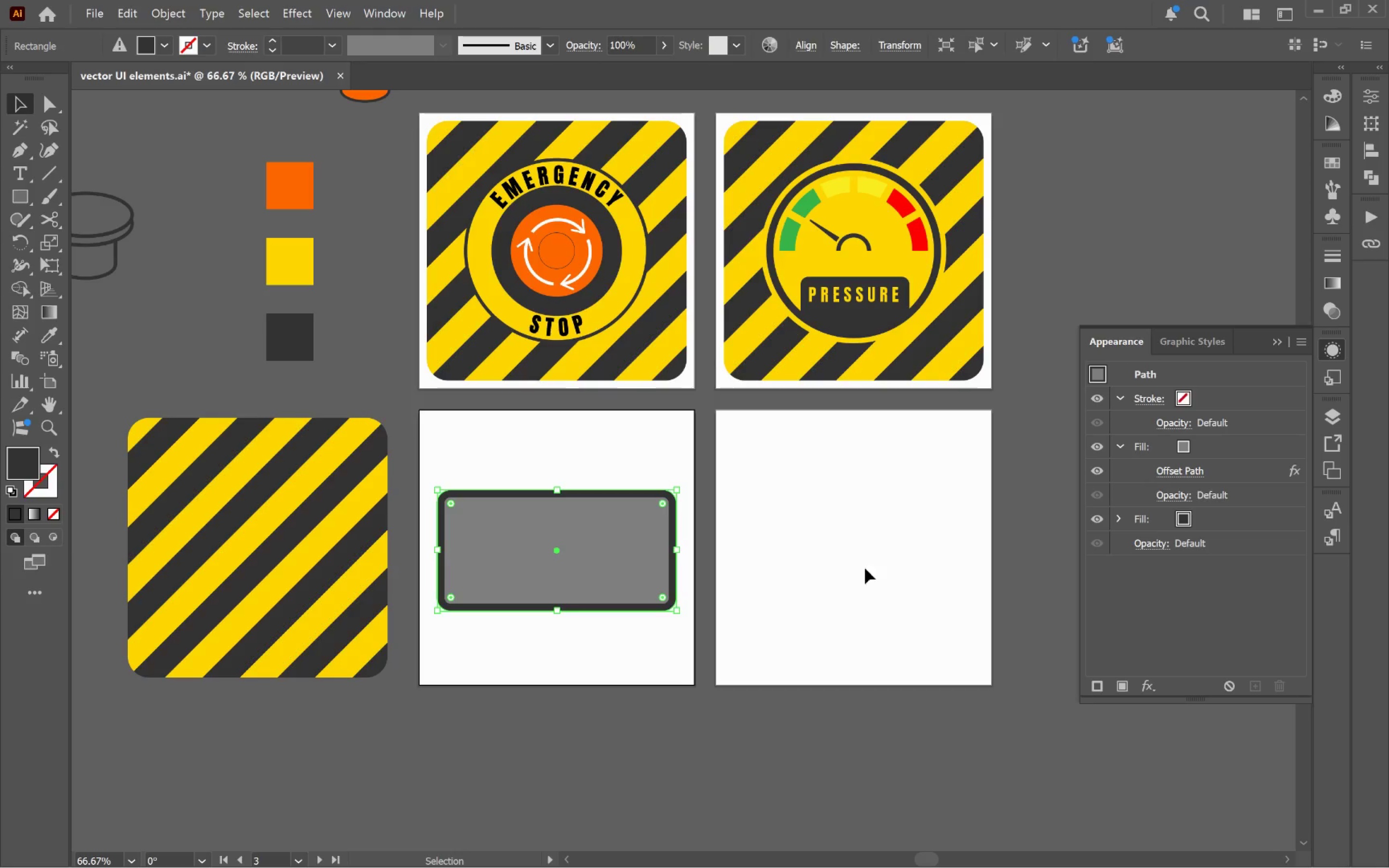 
hold_key(key=Space, duration=0.76)
 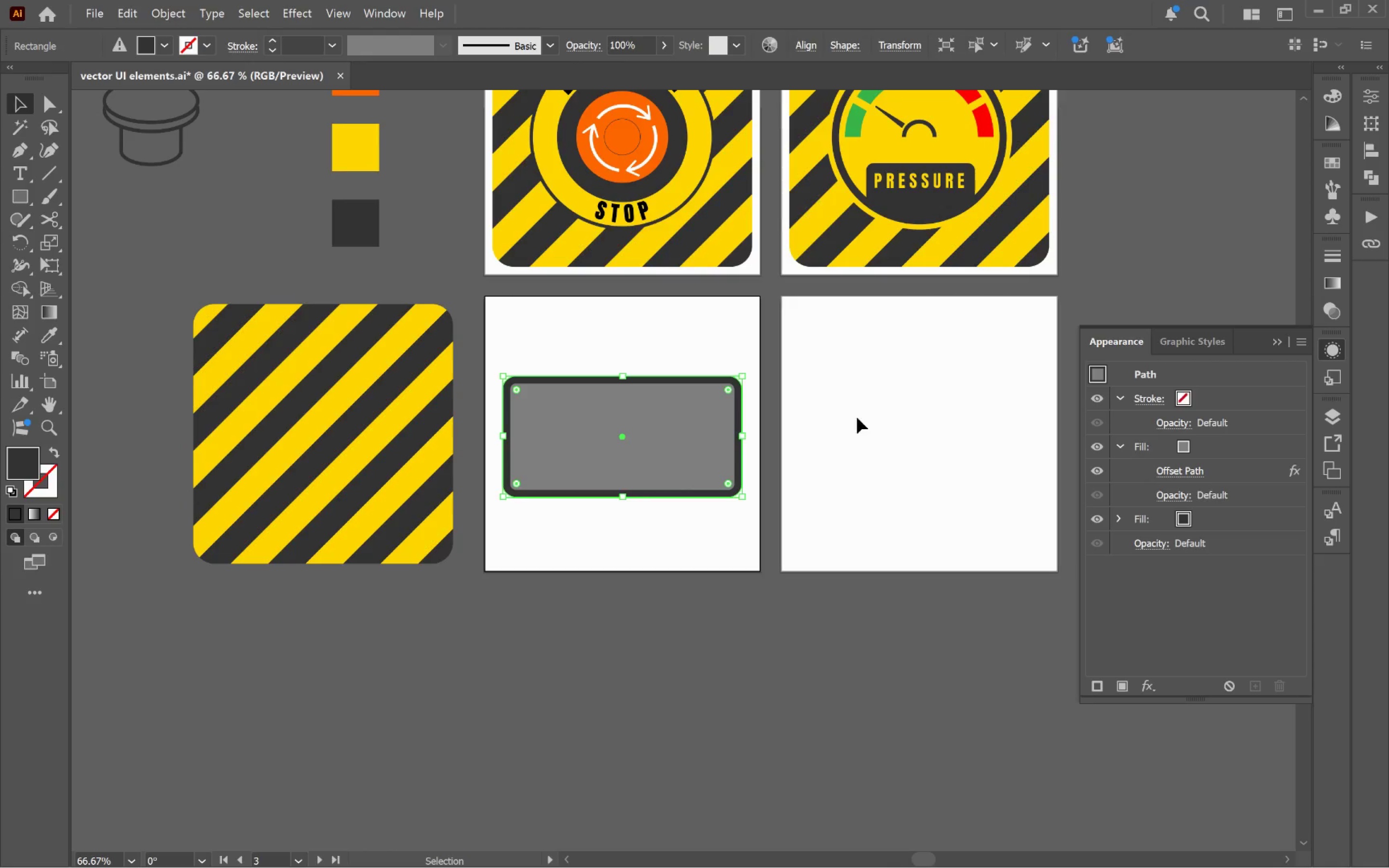 
left_click_drag(start_coordinate=[891, 570], to_coordinate=[957, 457])
 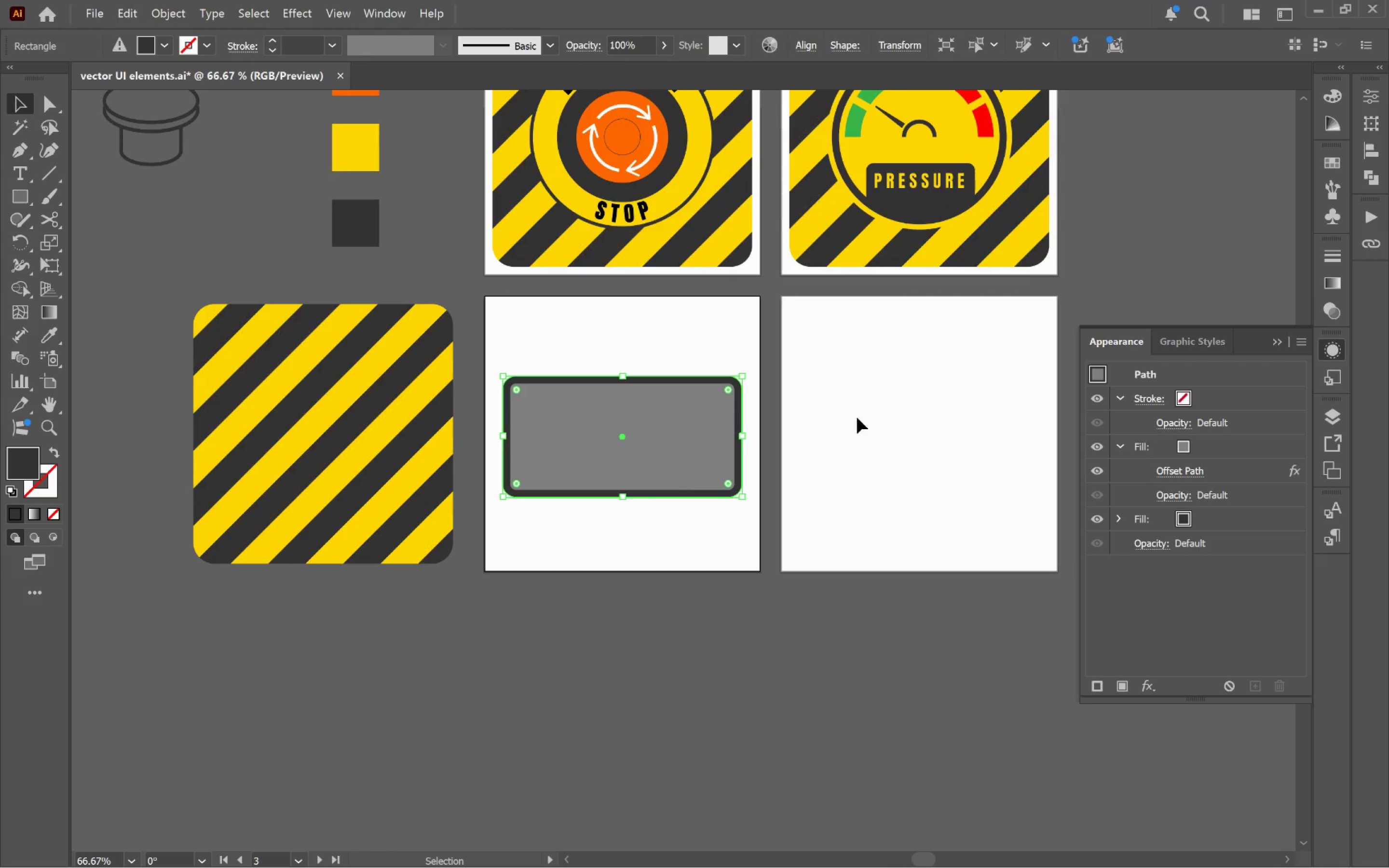 
hold_key(key=AltLeft, duration=0.71)
 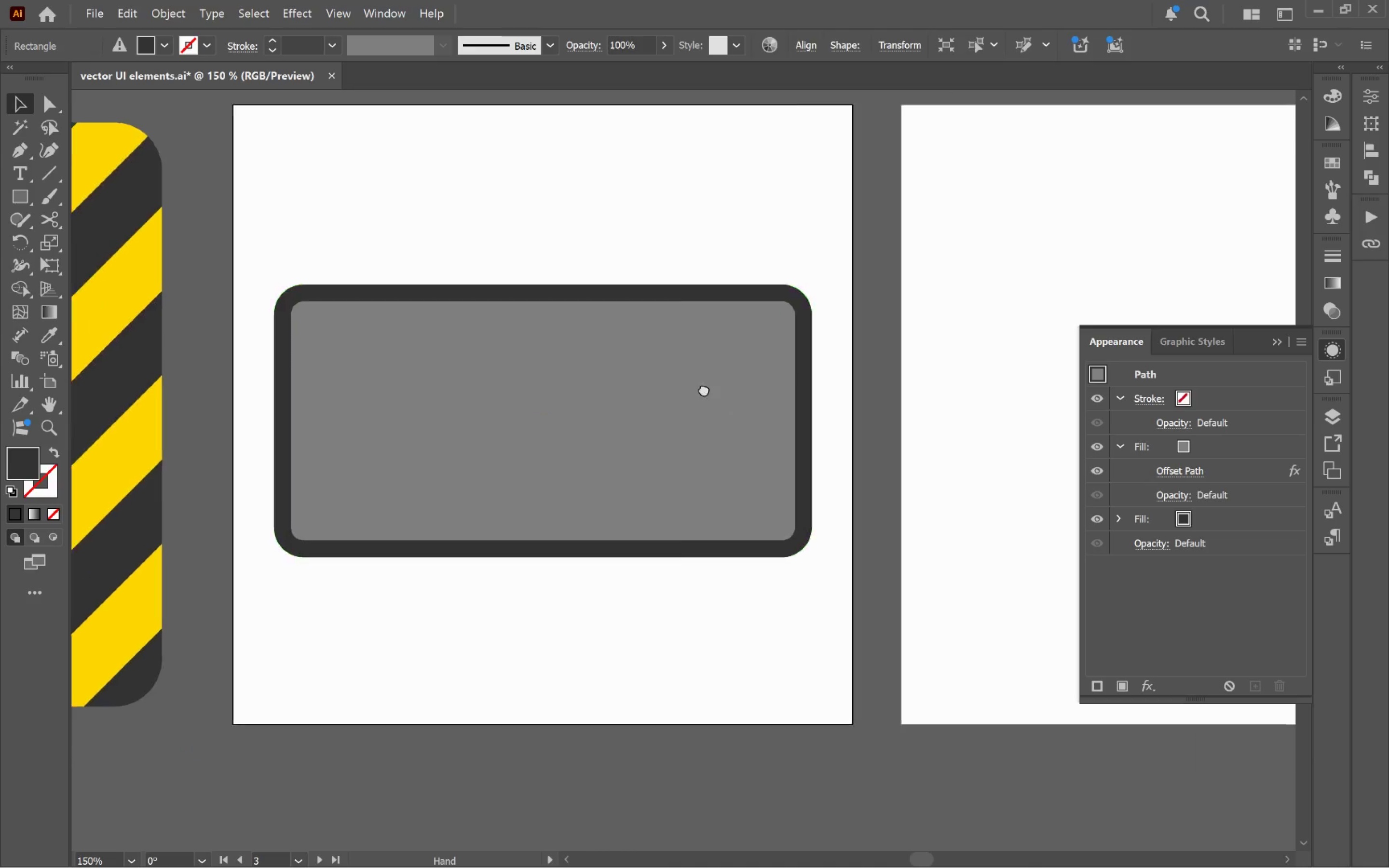 
hold_key(key=Space, duration=1.28)
 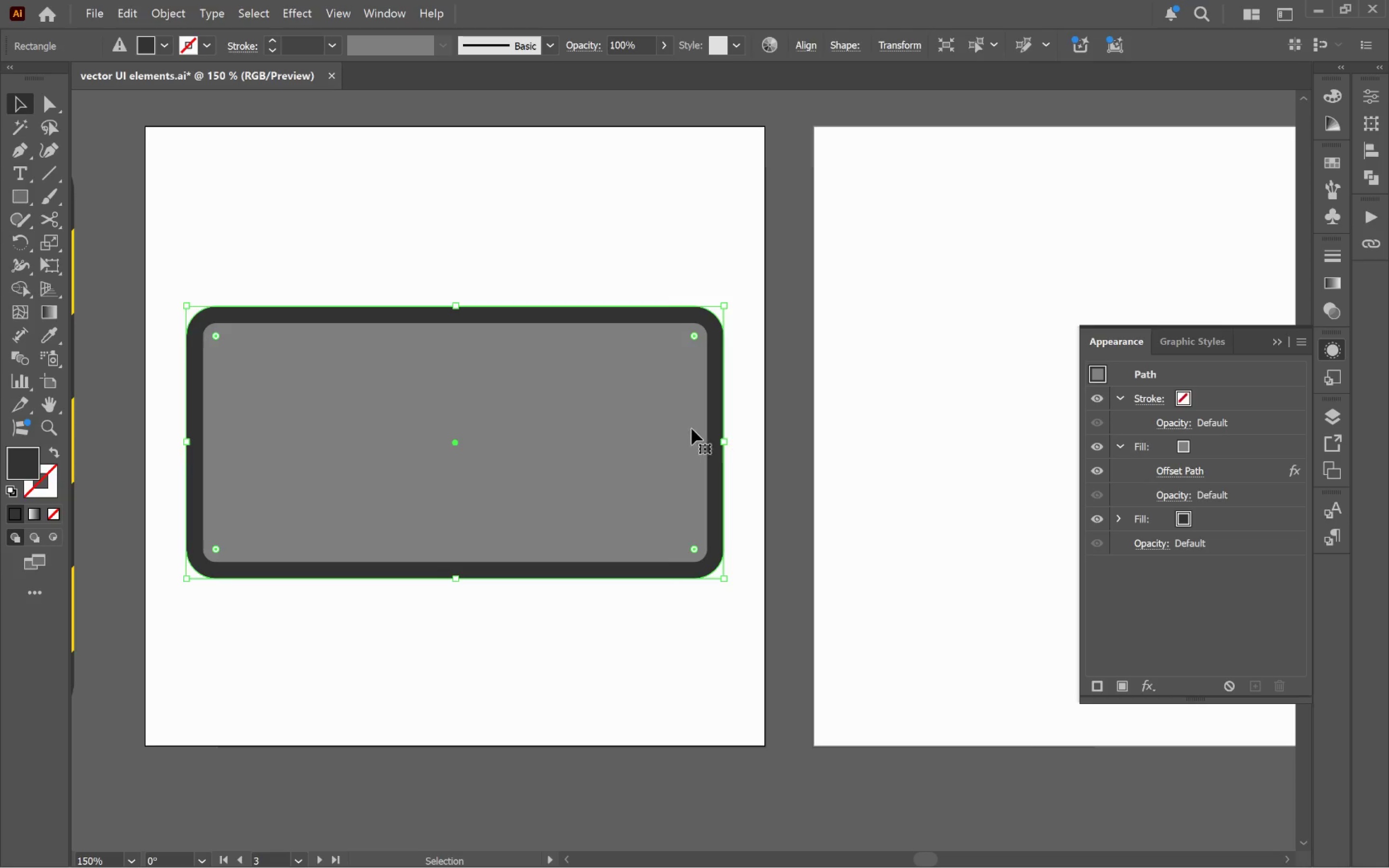 
scroll: coordinate [599, 417], scroll_direction: up, amount: 2.0
 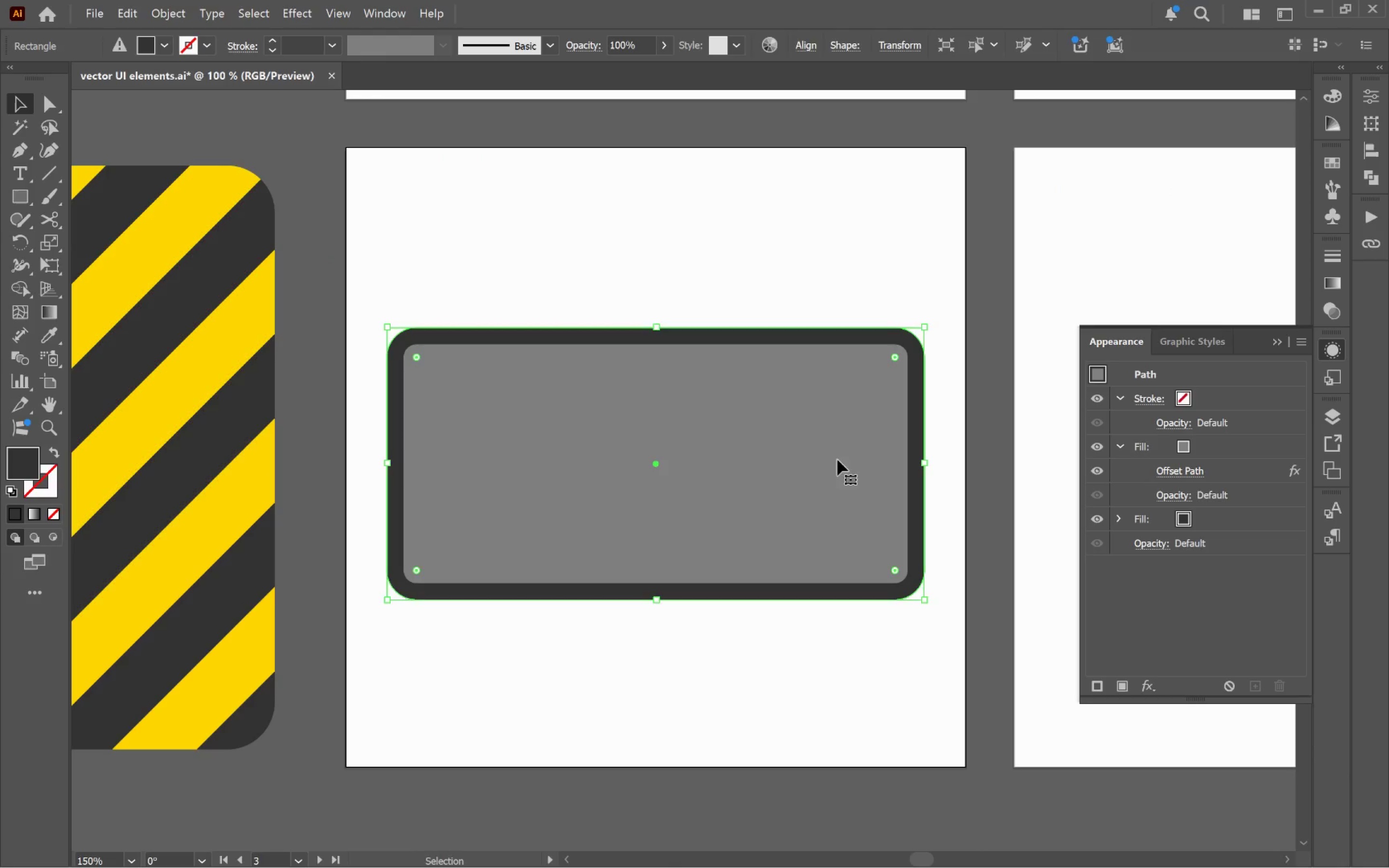 
left_click_drag(start_coordinate=[854, 443], to_coordinate=[653, 421])
 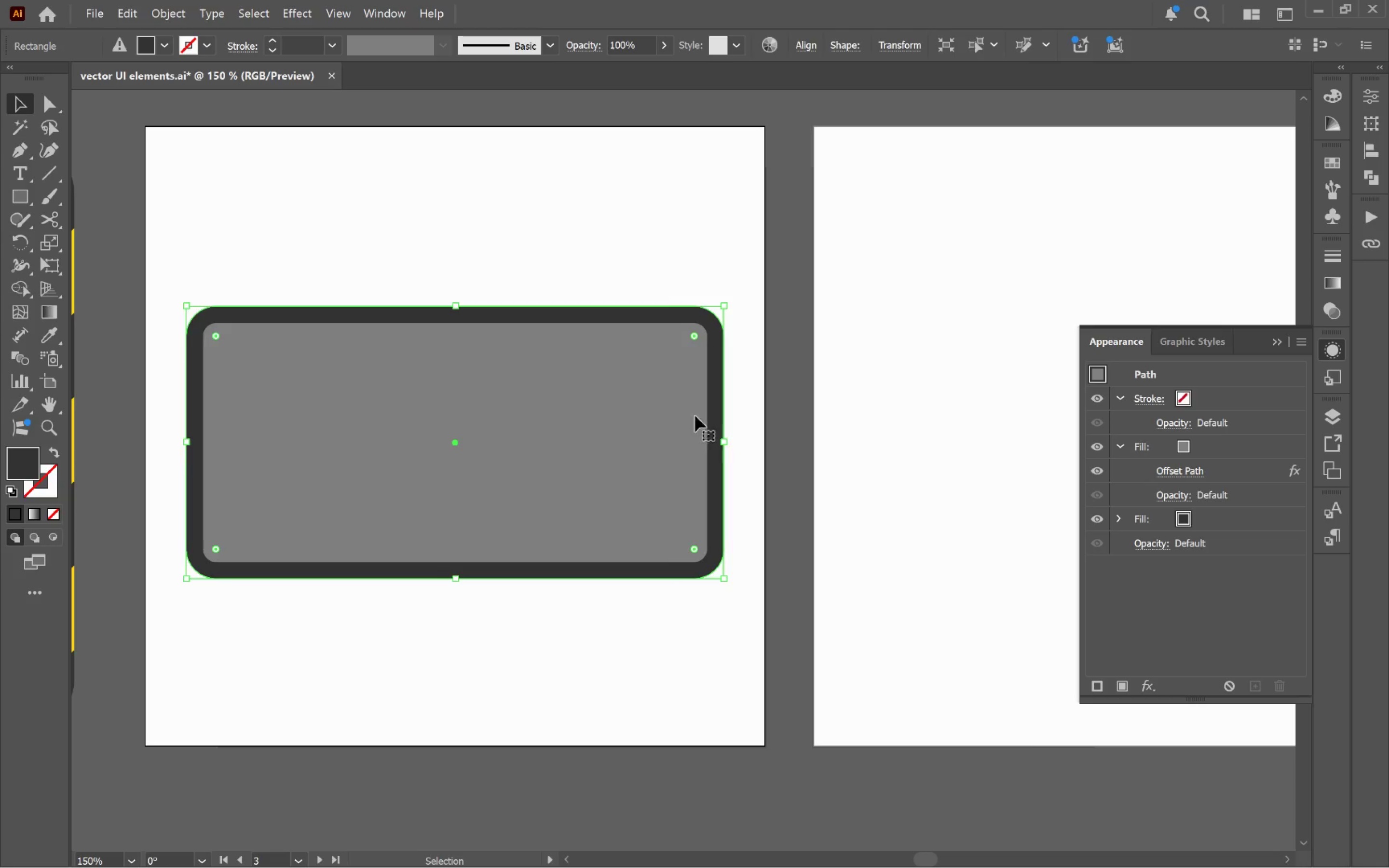 
mouse_move([22, 201])
 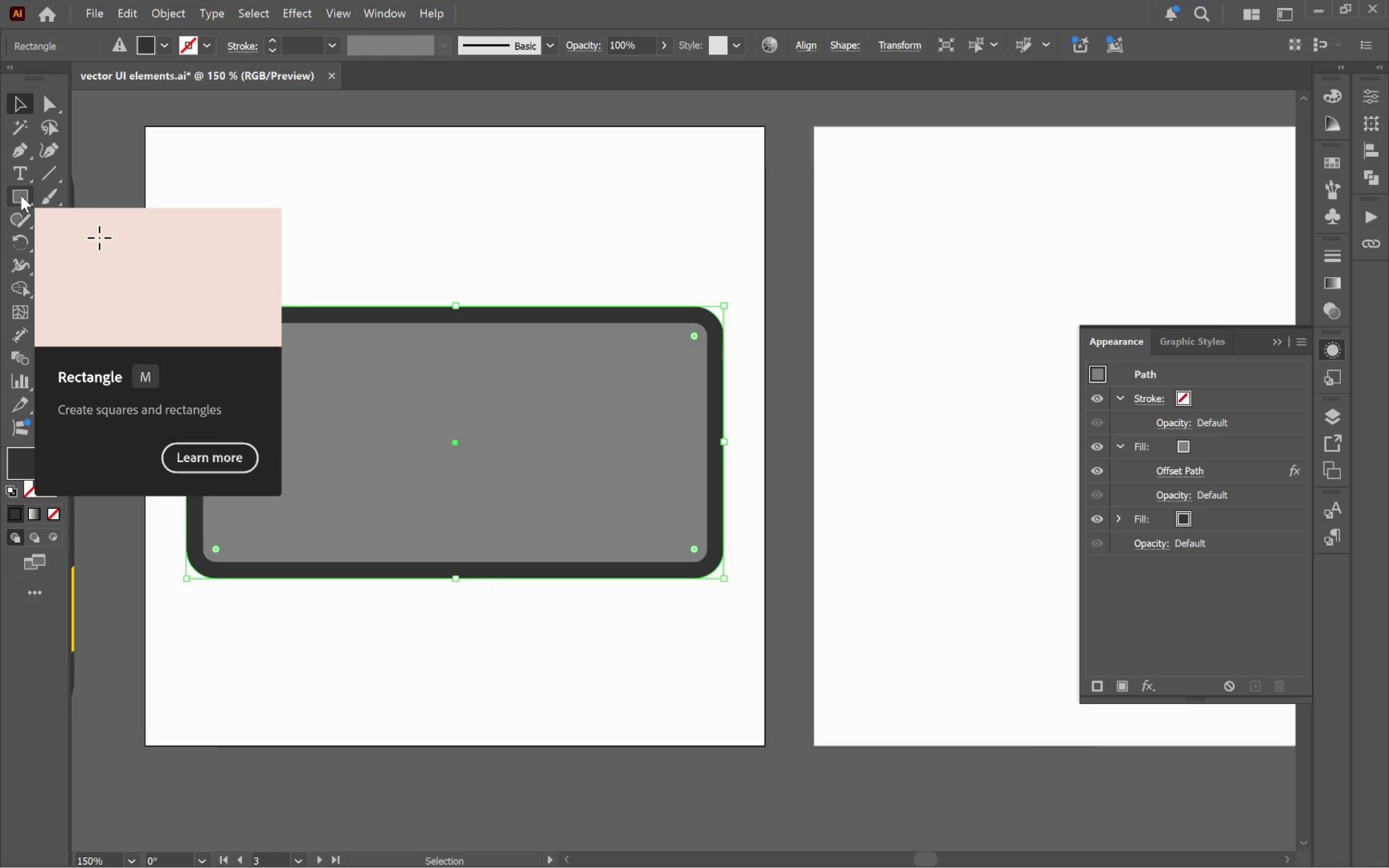 
left_click_drag(start_coordinate=[21, 195], to_coordinate=[83, 232])
 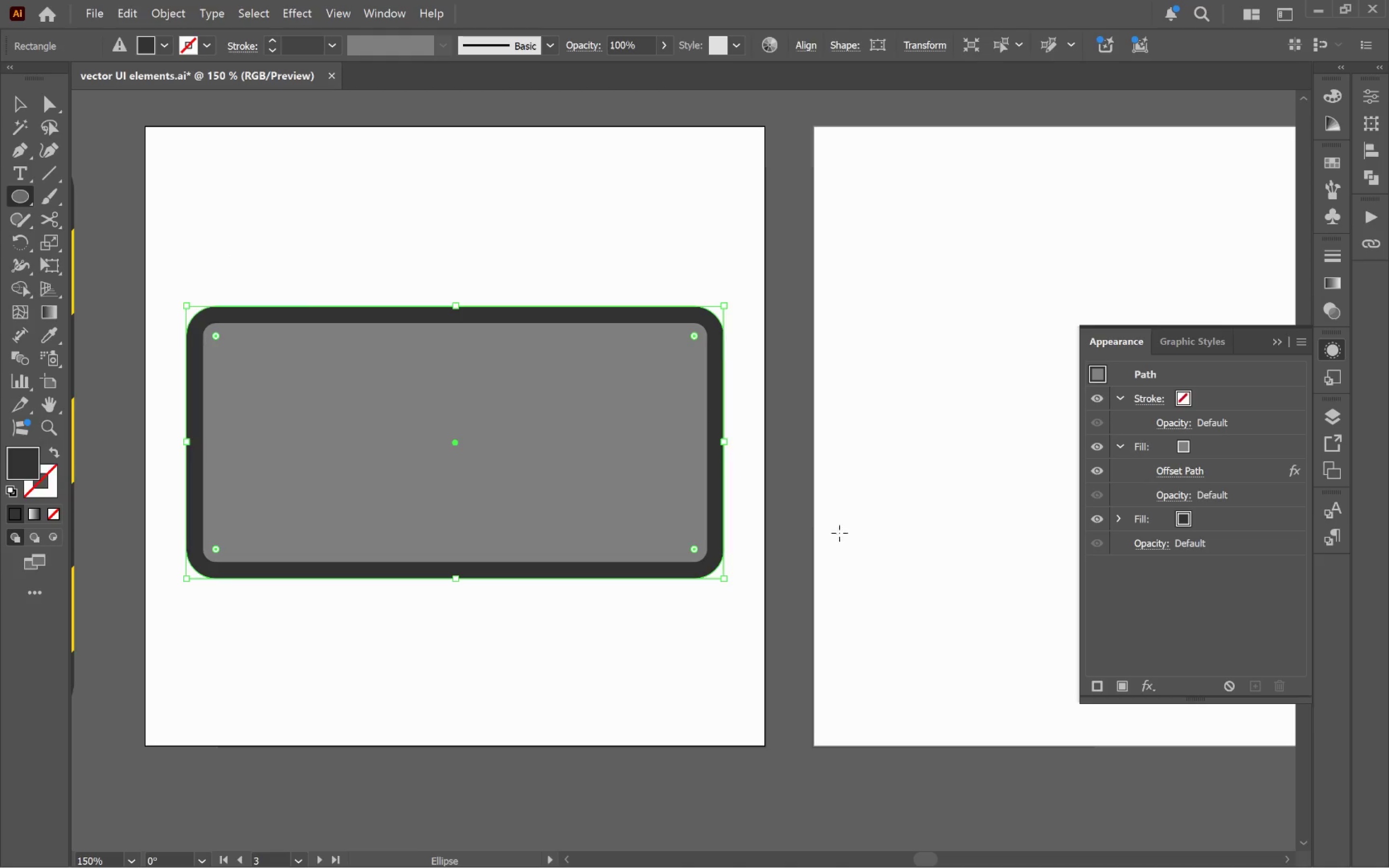 
hold_key(key=Space, duration=0.7)
 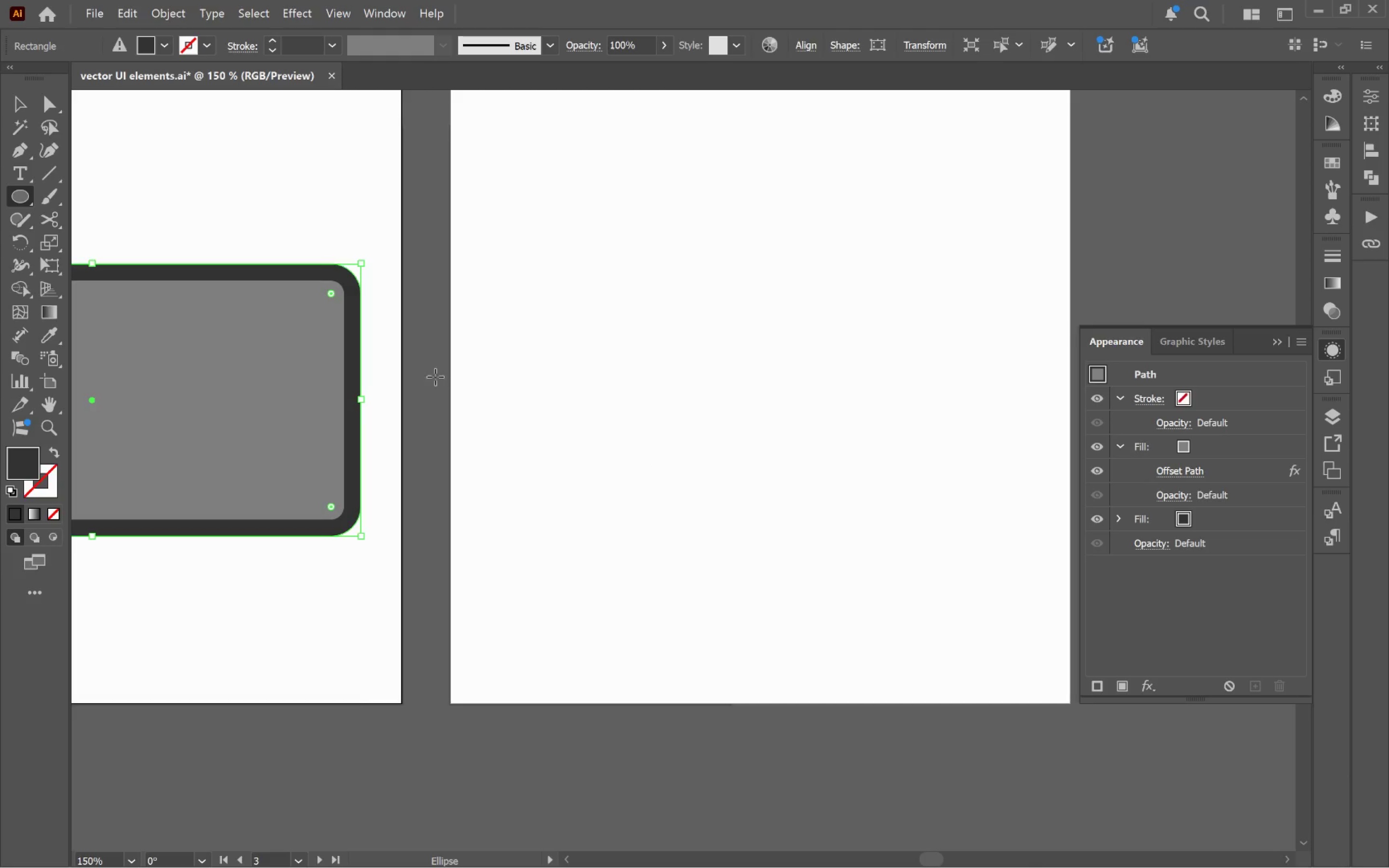 
left_click_drag(start_coordinate=[926, 546], to_coordinate=[561, 503])
 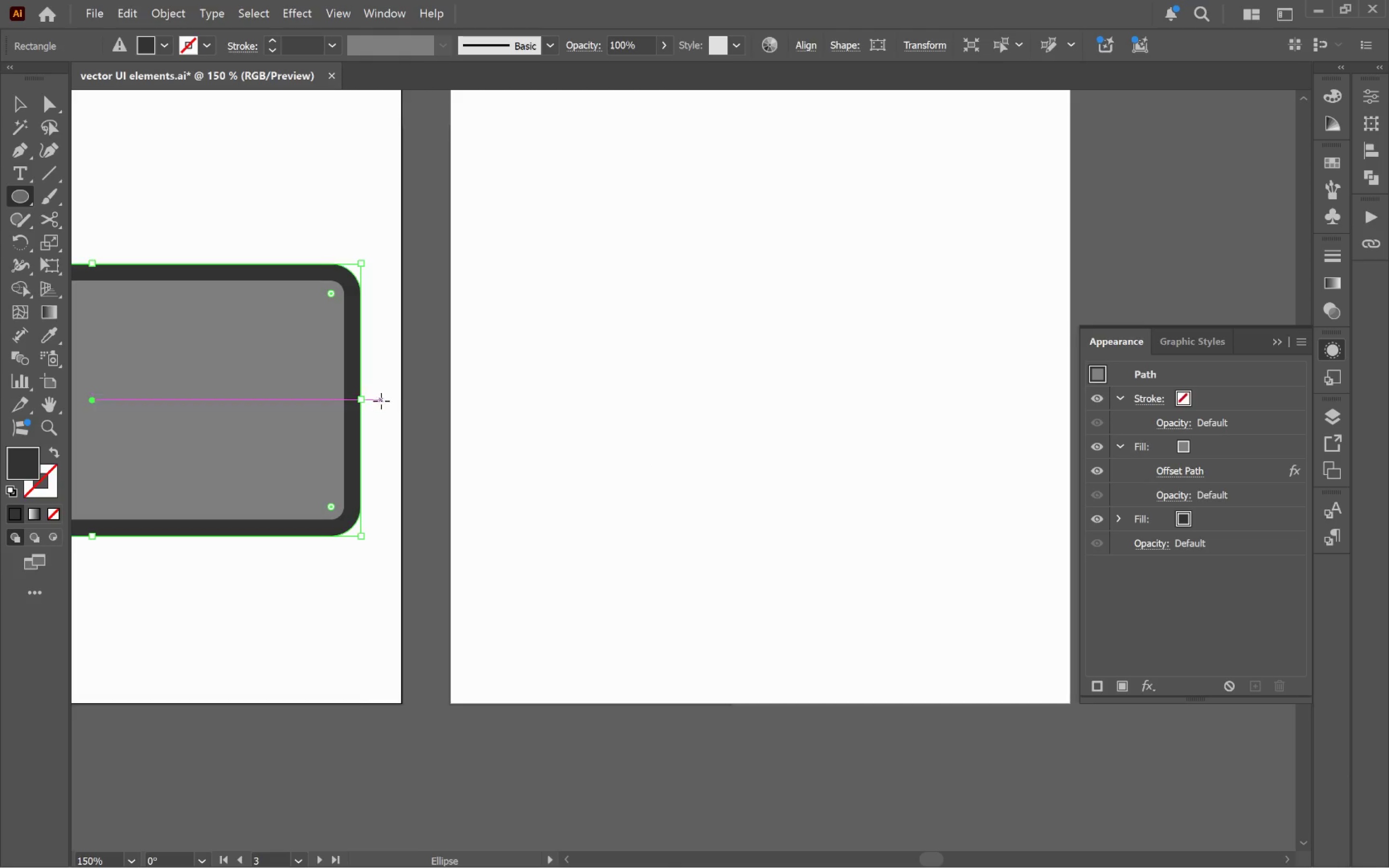 
left_click_drag(start_coordinate=[381, 402], to_coordinate=[491, 500])
 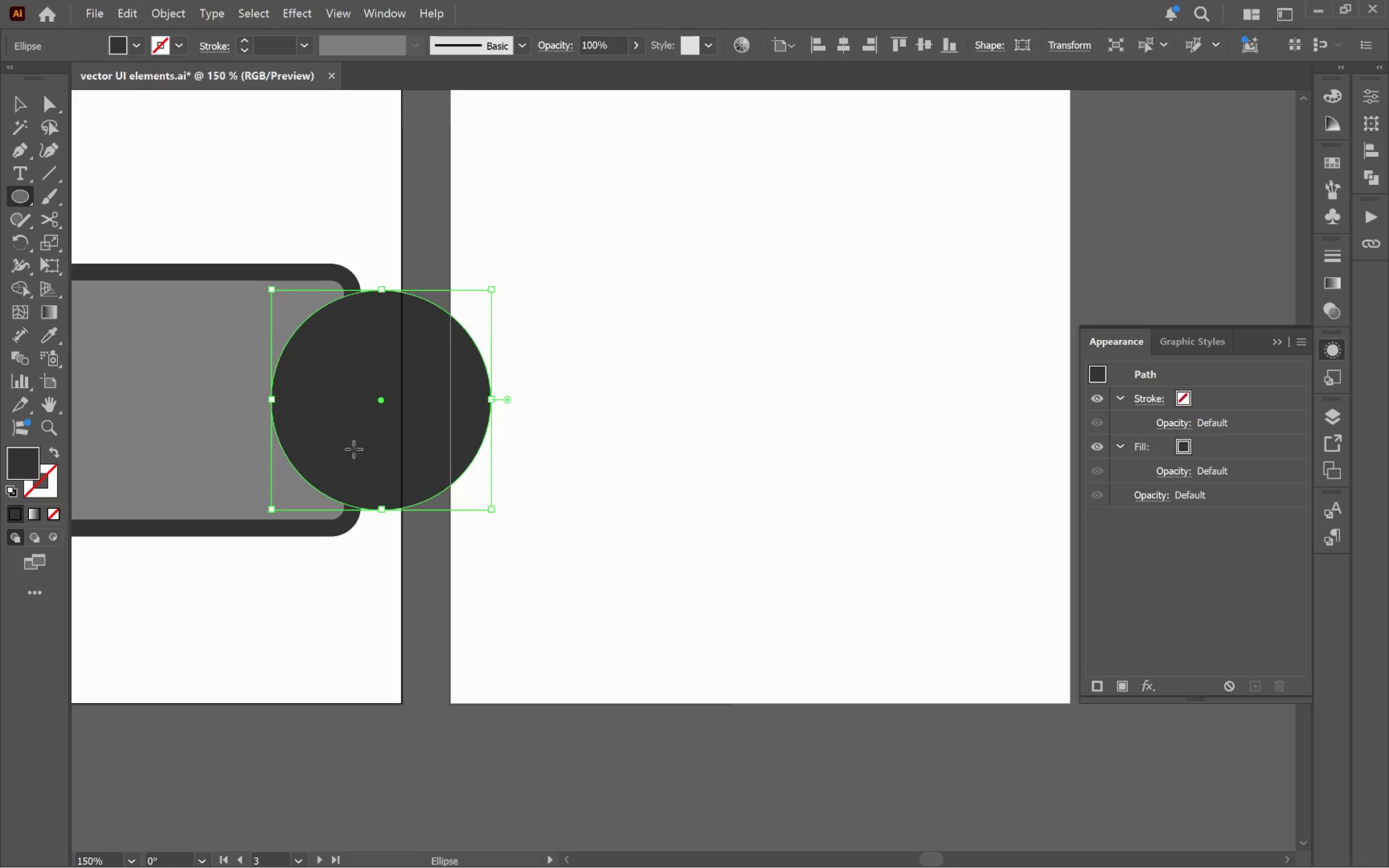 
hold_key(key=AltLeft, duration=3.81)
 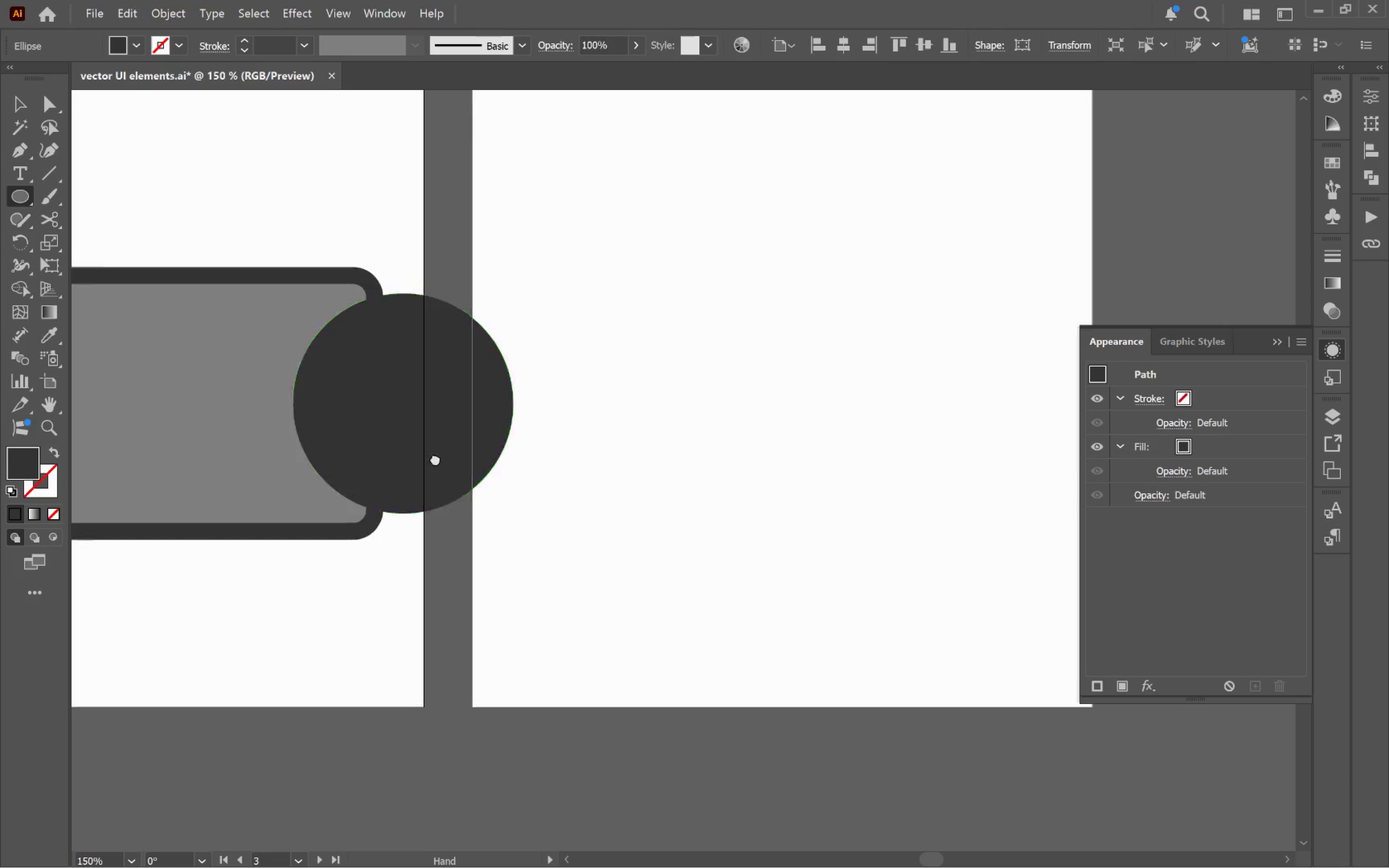 
hold_key(key=ShiftLeft, duration=3.65)
 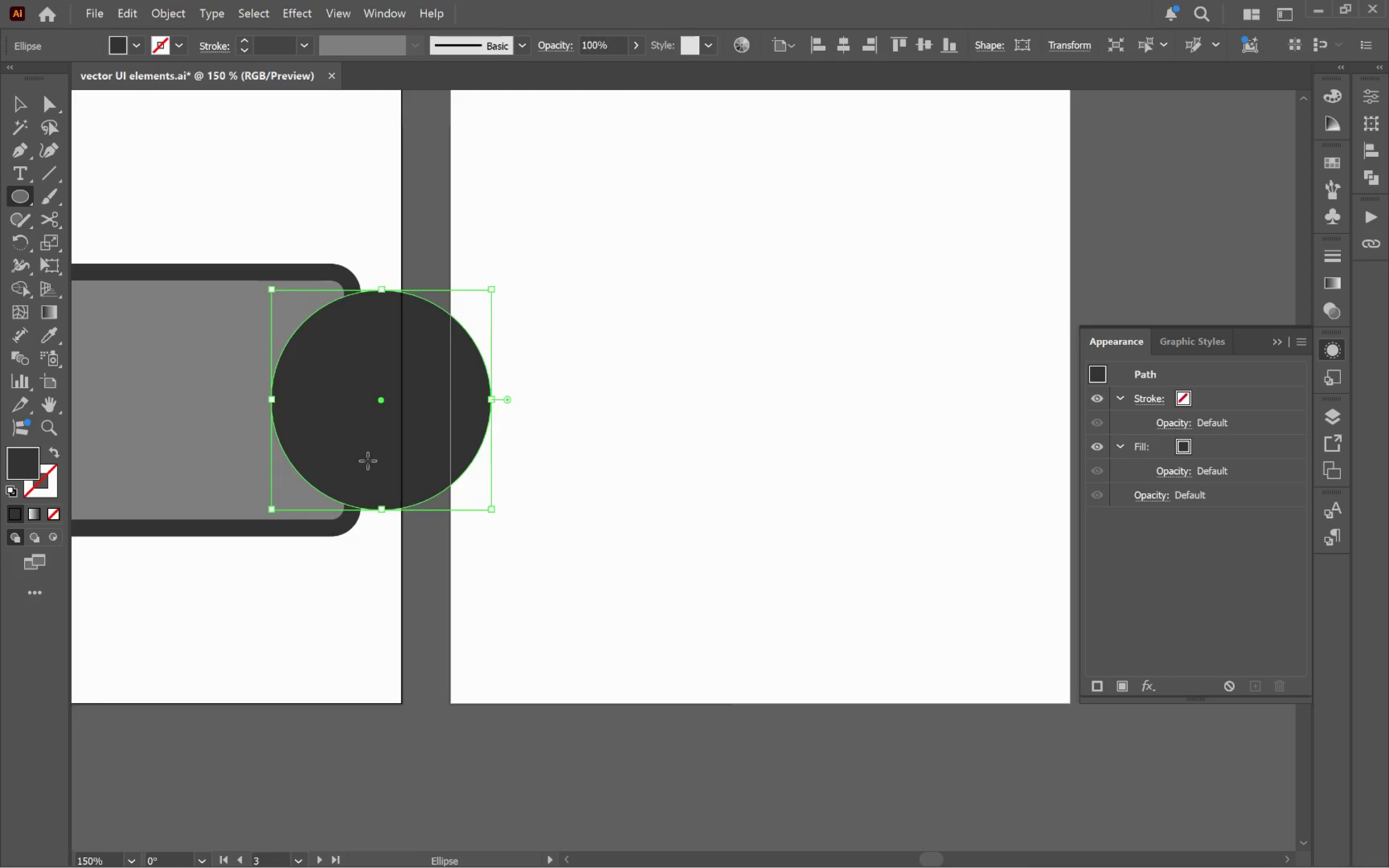 
hold_key(key=Space, duration=0.9)
 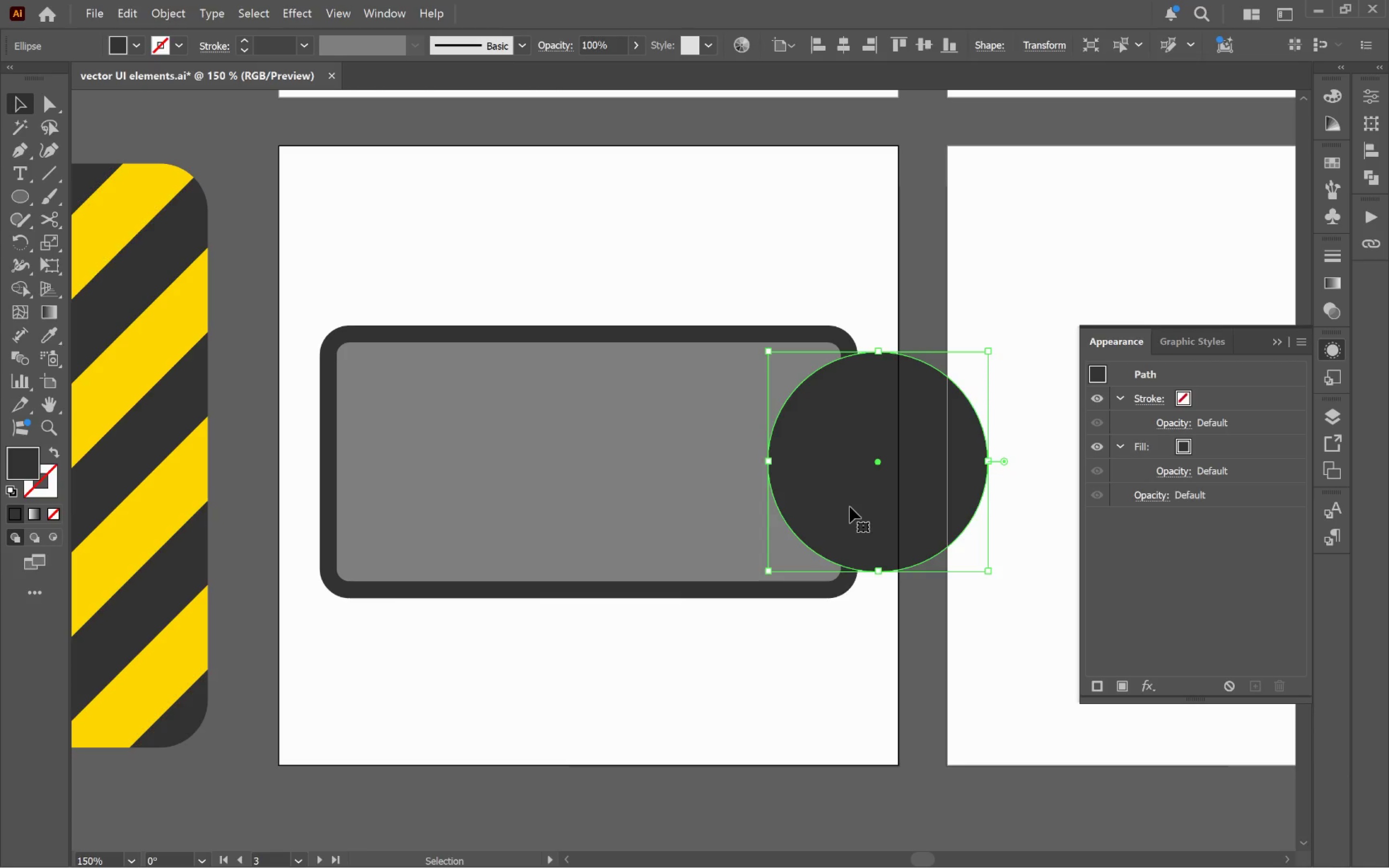 
left_click_drag(start_coordinate=[362, 446], to_coordinate=[858, 507])
 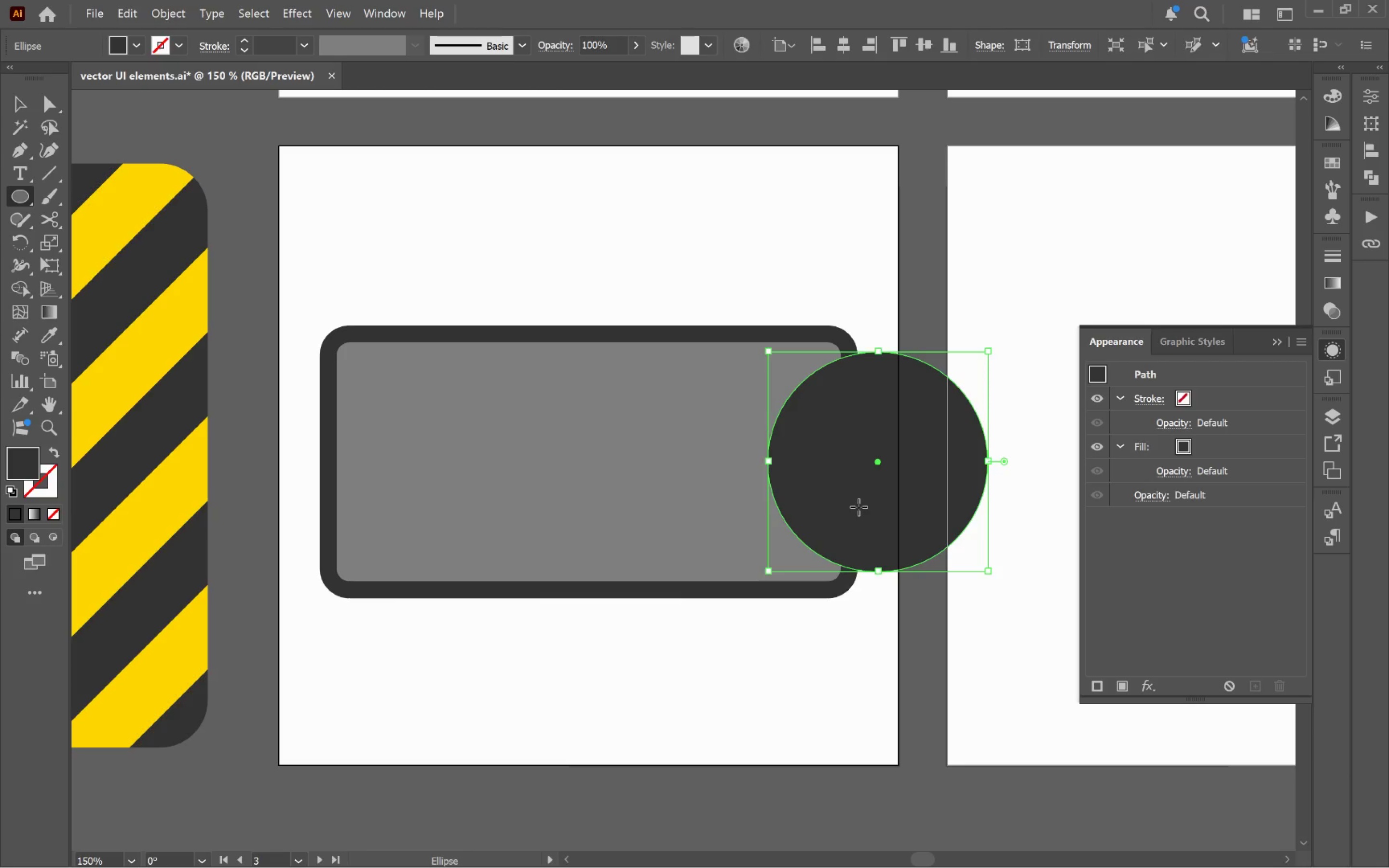 
key(V)
 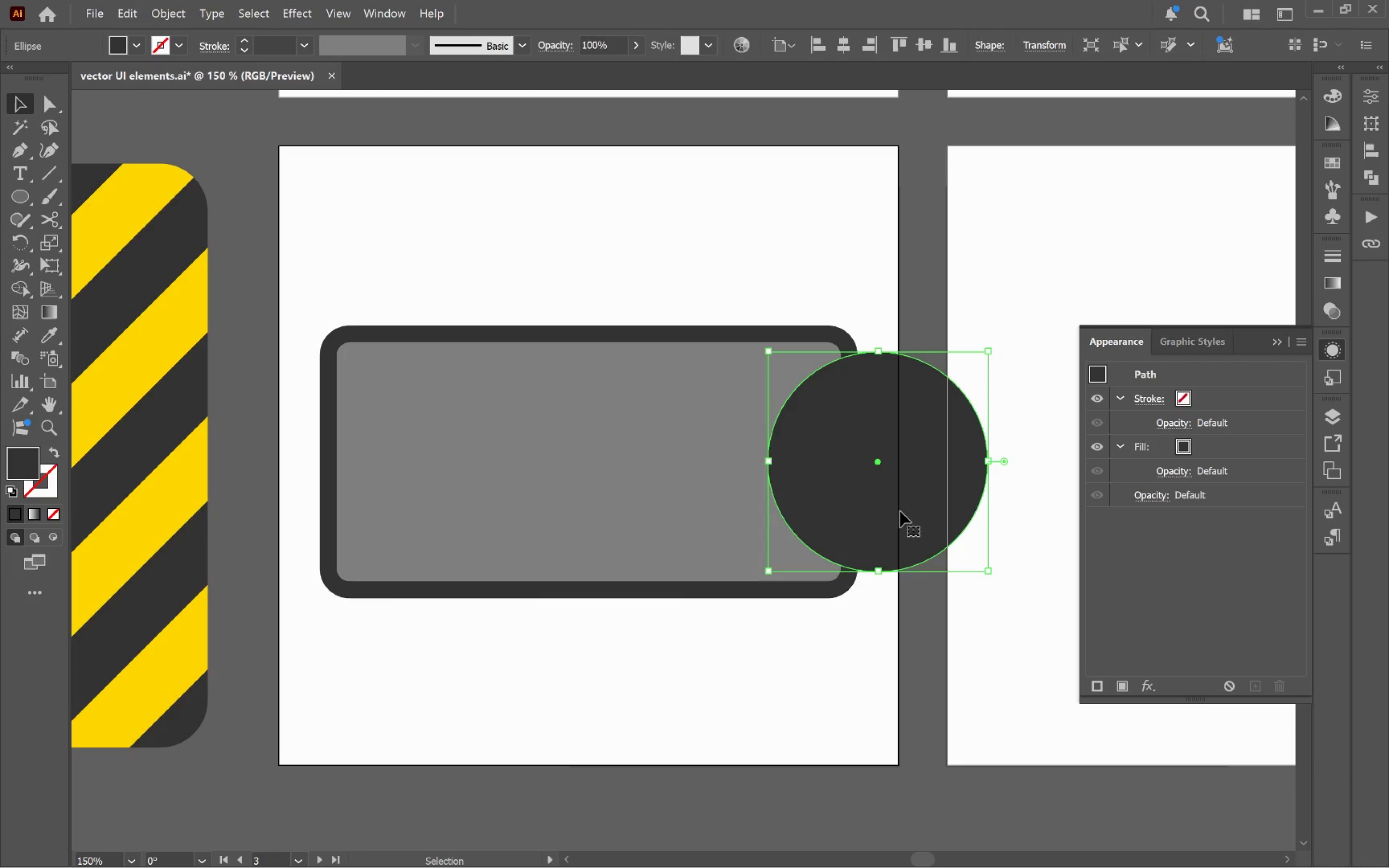 
left_click_drag(start_coordinate=[899, 502], to_coordinate=[739, 507])
 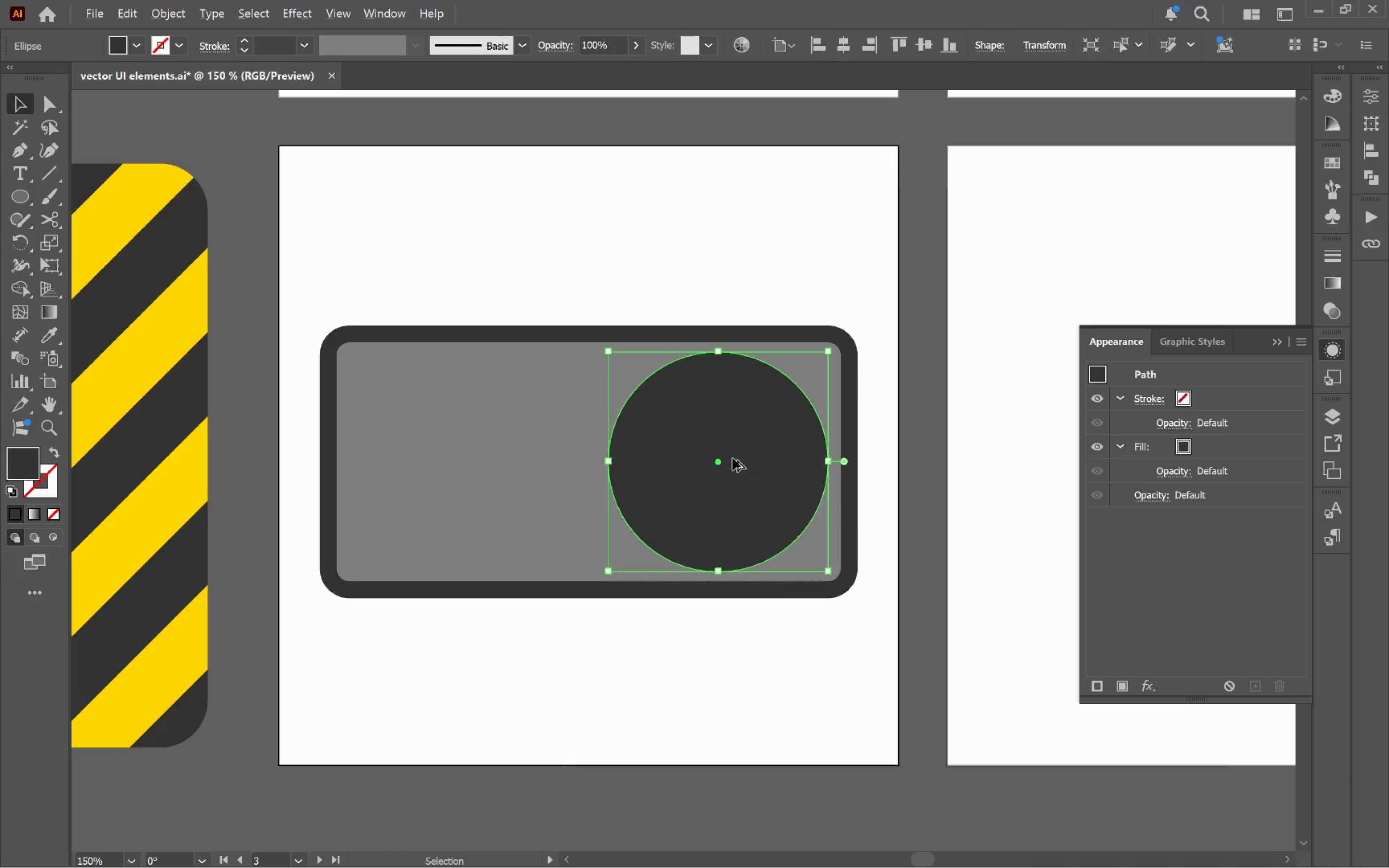 
hold_key(key=ShiftLeft, duration=2.94)
 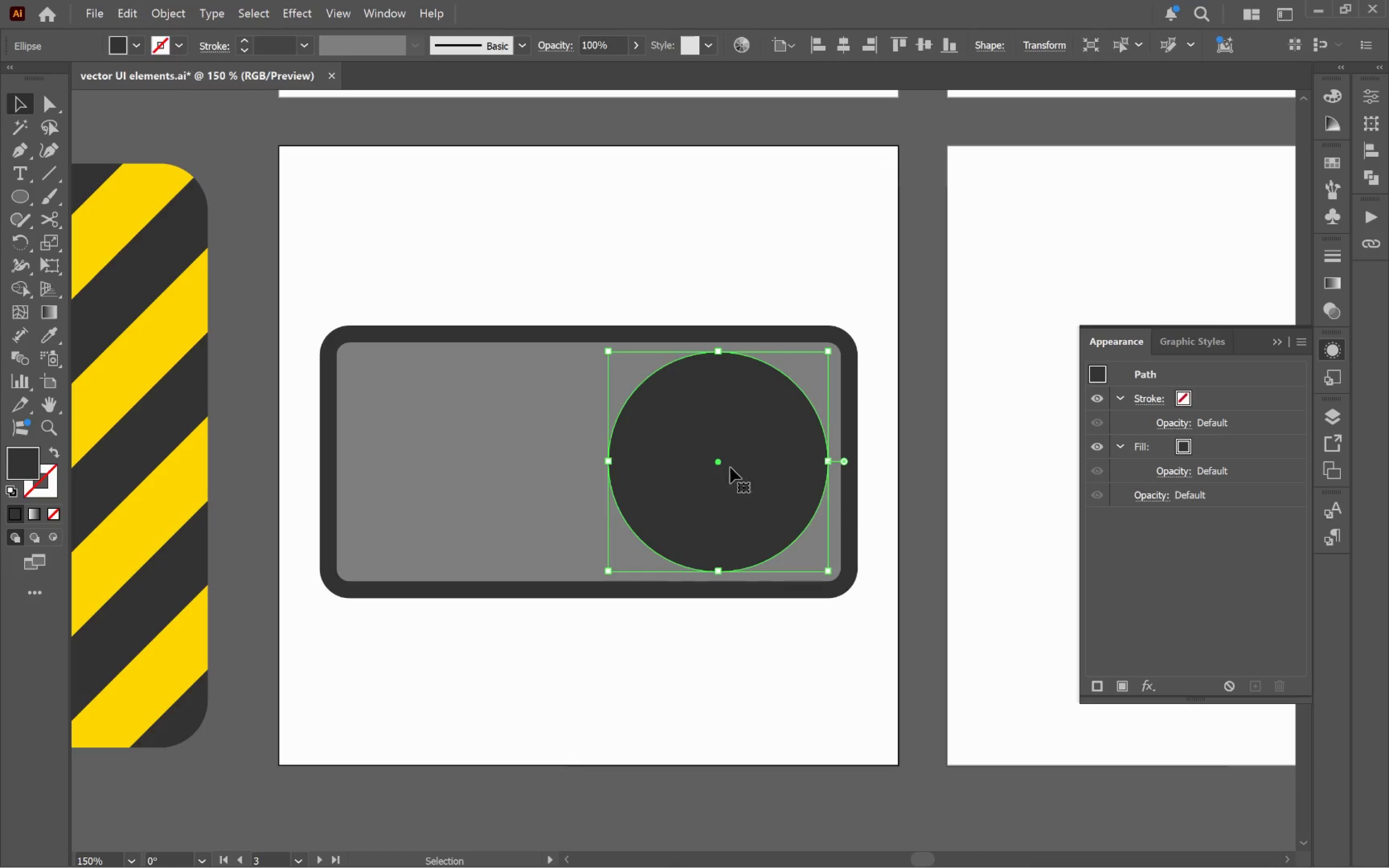 
hold_key(key=AltLeft, duration=1.21)
scroll: coordinate [714, 396], scroll_direction: up, amount: 2.0
 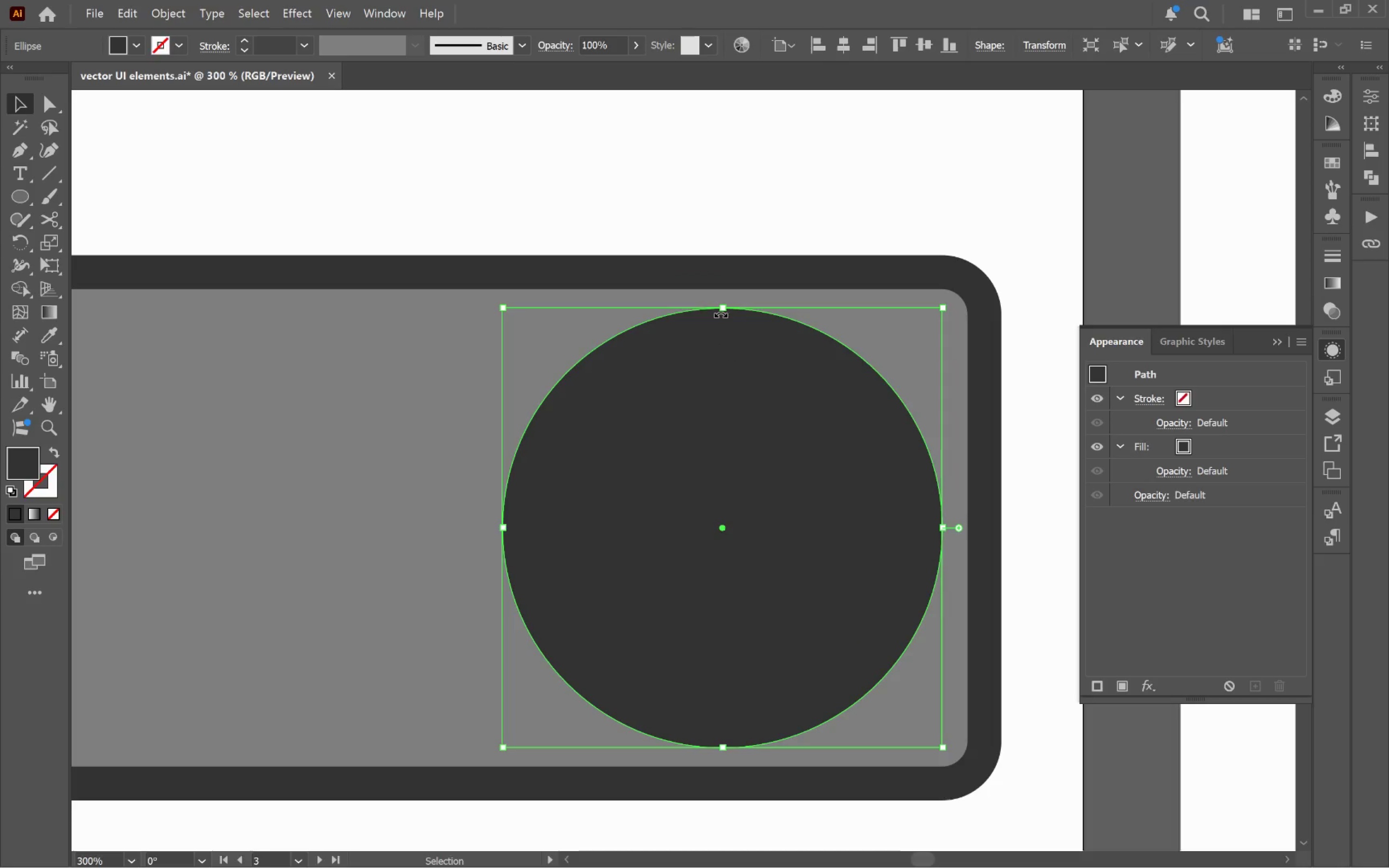 
left_click_drag(start_coordinate=[720, 306], to_coordinate=[719, 300])
 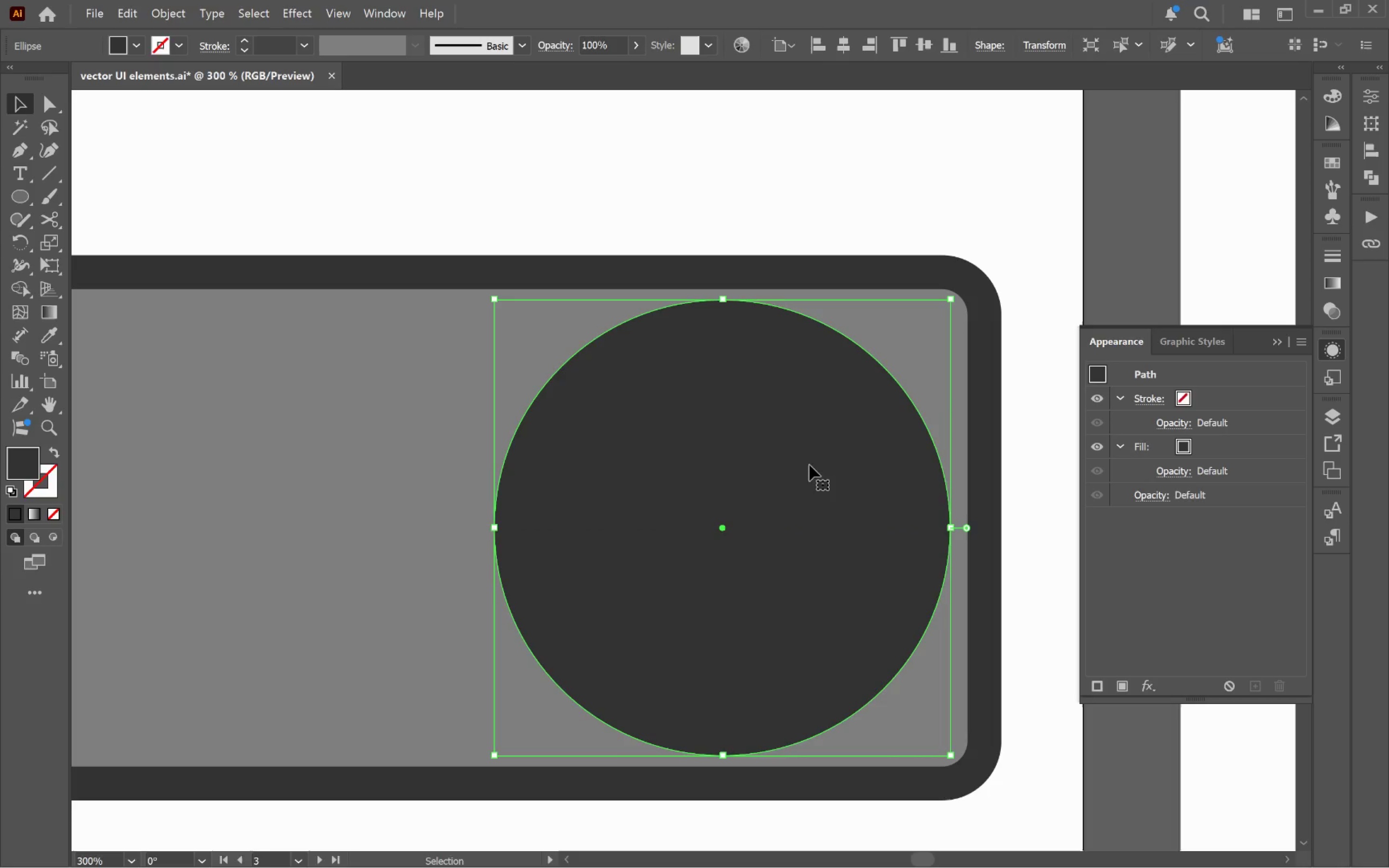 
hold_key(key=AltLeft, duration=2.52)
 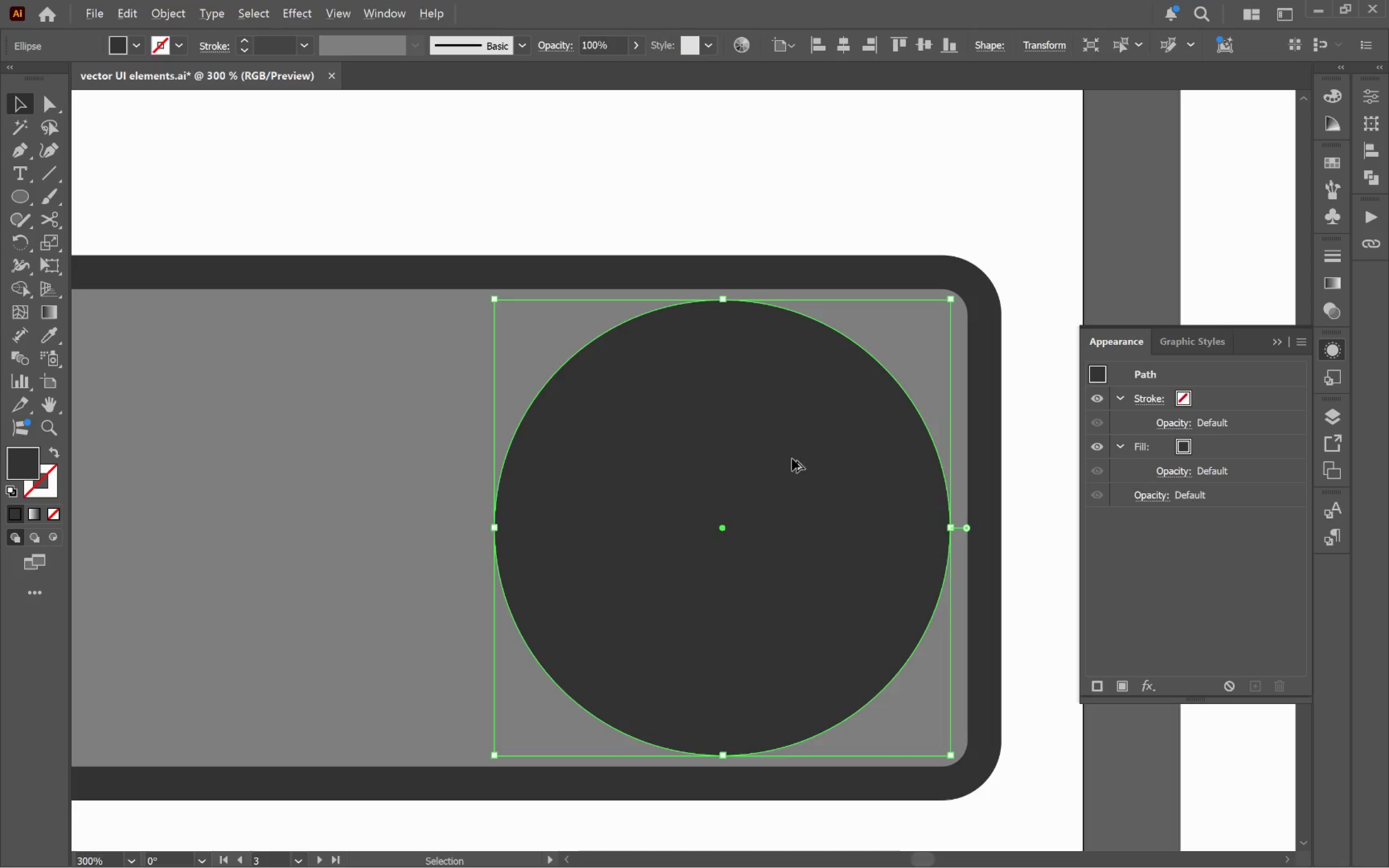 
hold_key(key=ShiftLeft, duration=2.42)
 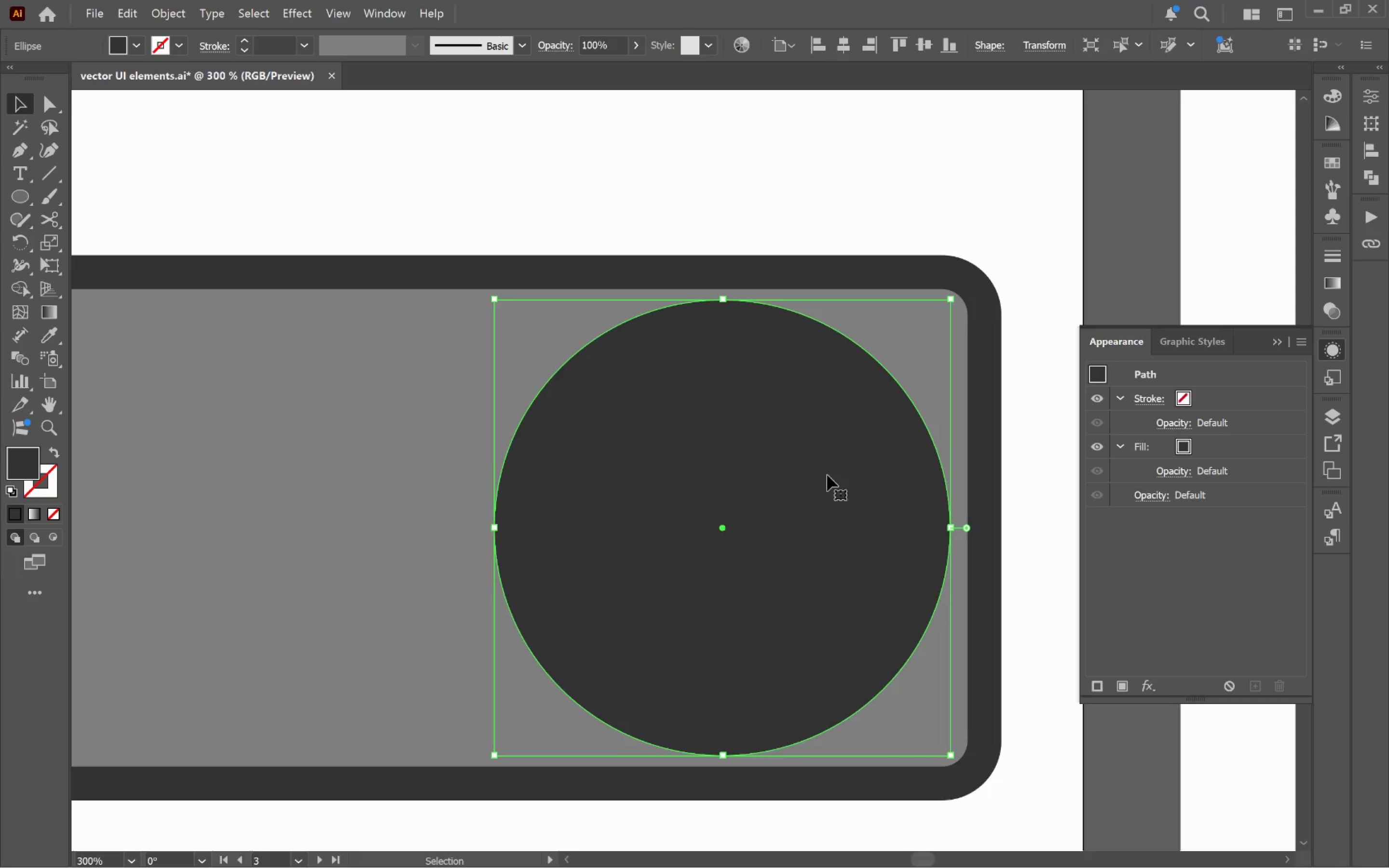 
hold_key(key=AltLeft, duration=0.76)
 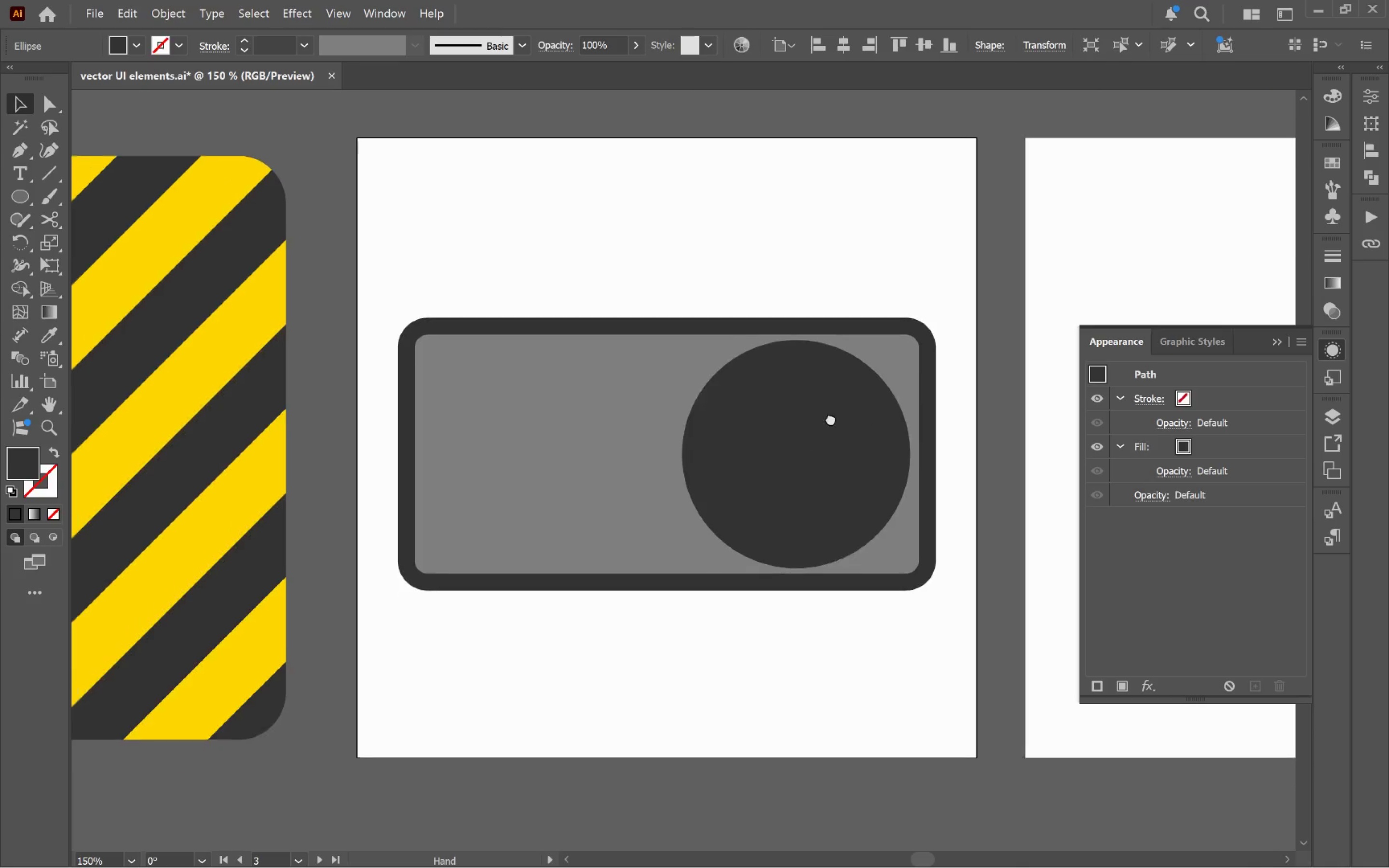 
hold_key(key=Space, duration=0.62)
 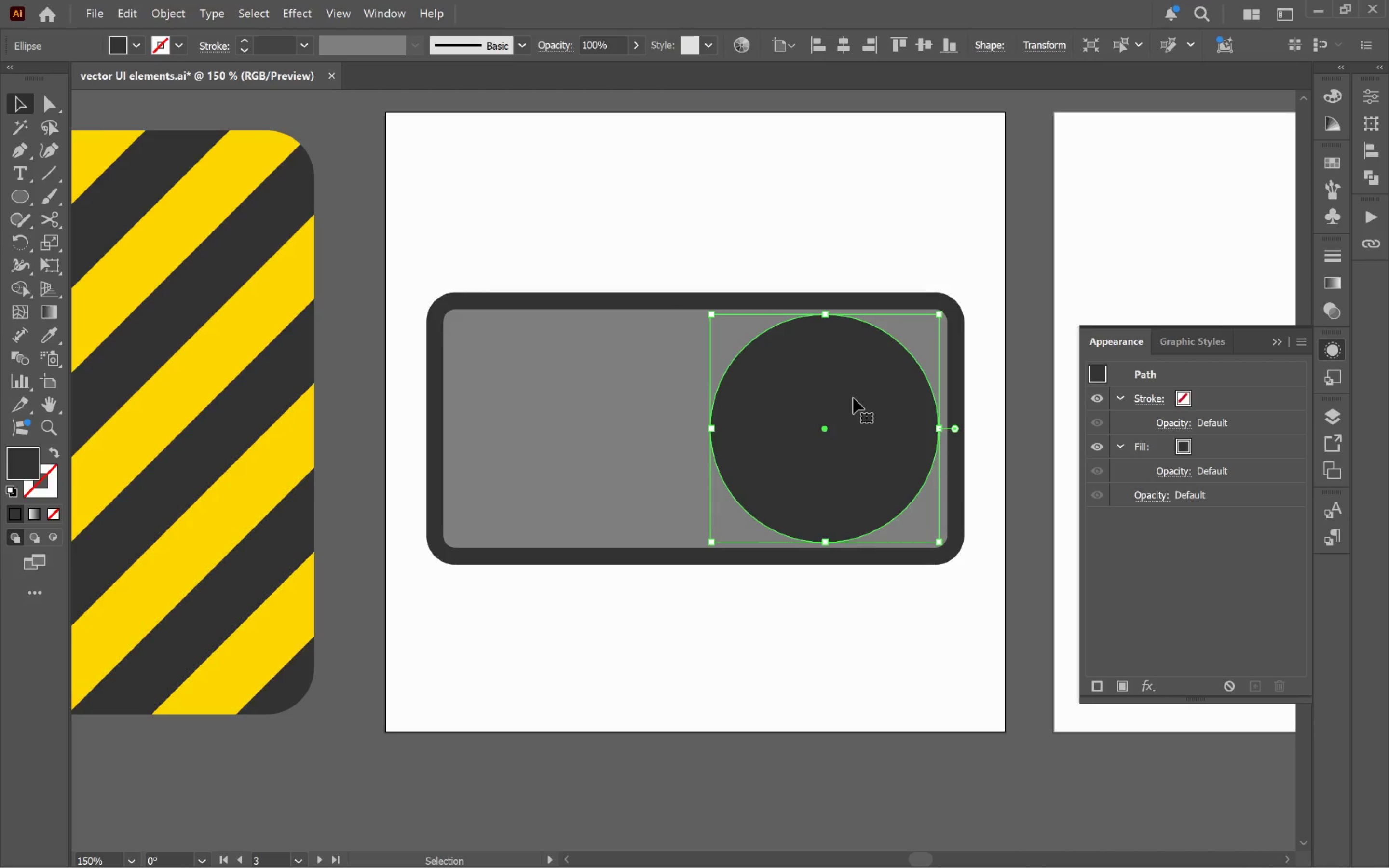 
scroll: coordinate [793, 454], scroll_direction: down, amount: 2.0
 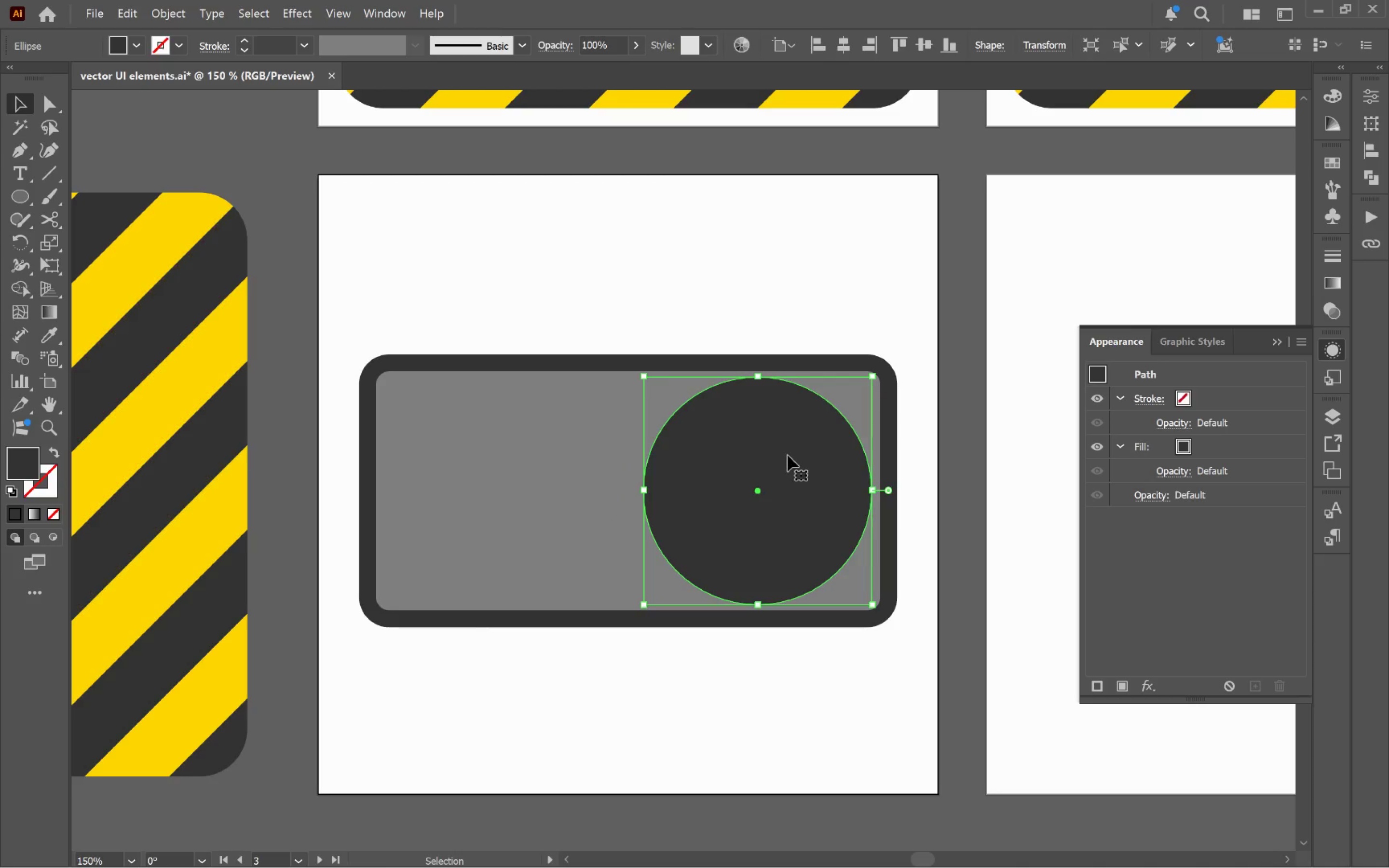 
left_click_drag(start_coordinate=[786, 461], to_coordinate=[853, 398])
 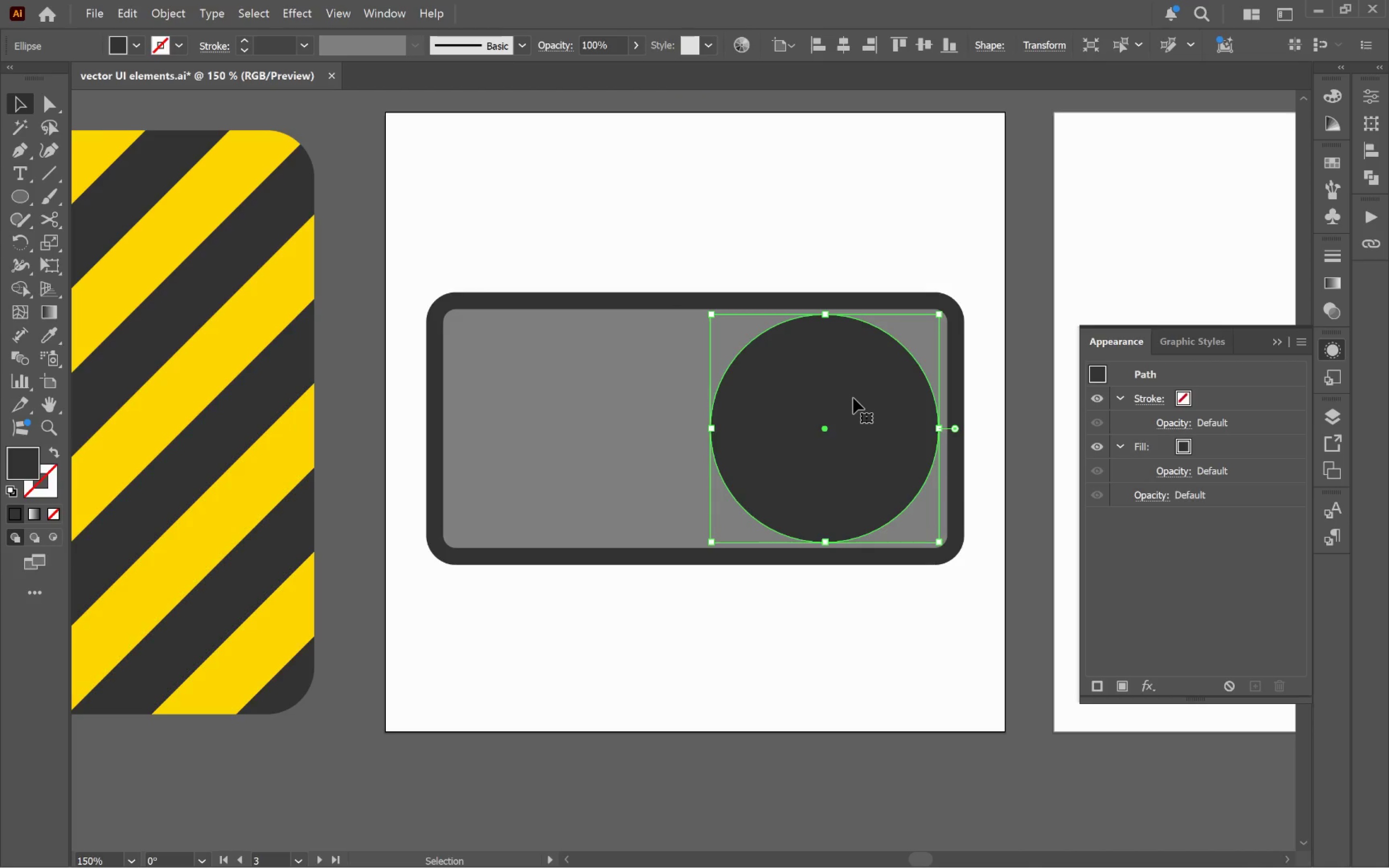 
hold_key(key=Space, duration=0.8)
 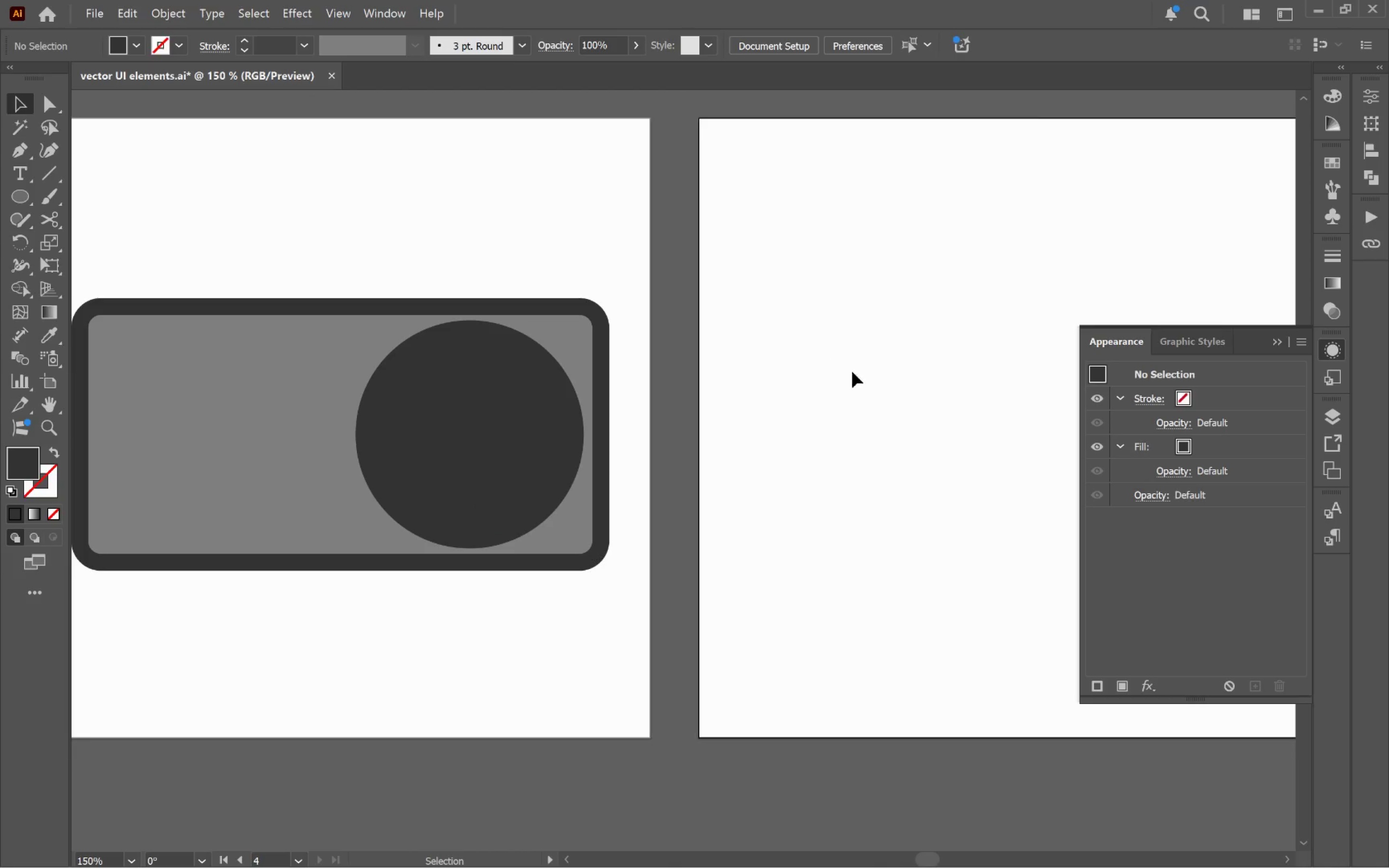 
left_click_drag(start_coordinate=[995, 398], to_coordinate=[639, 404])
 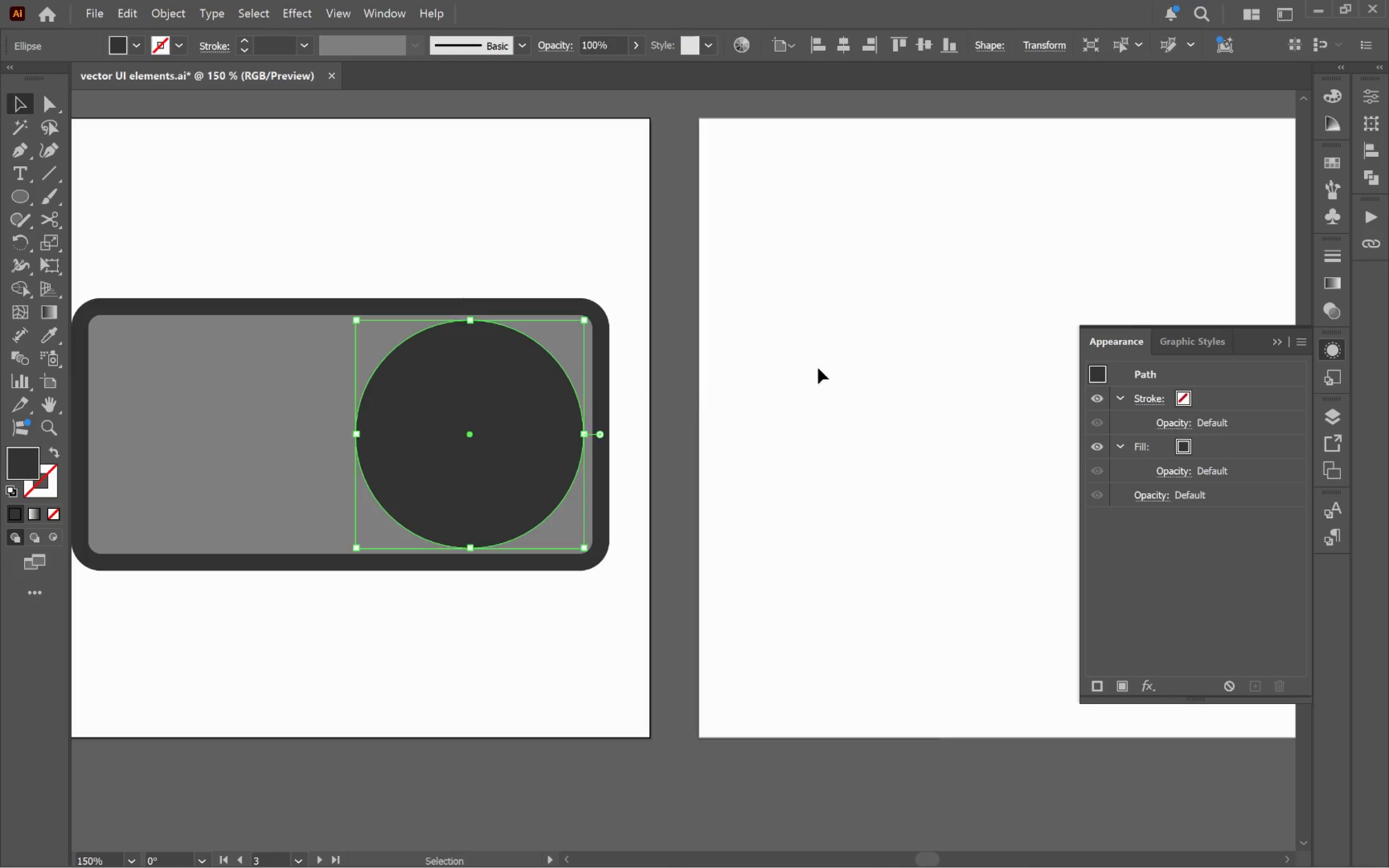 
left_click([823, 362])
 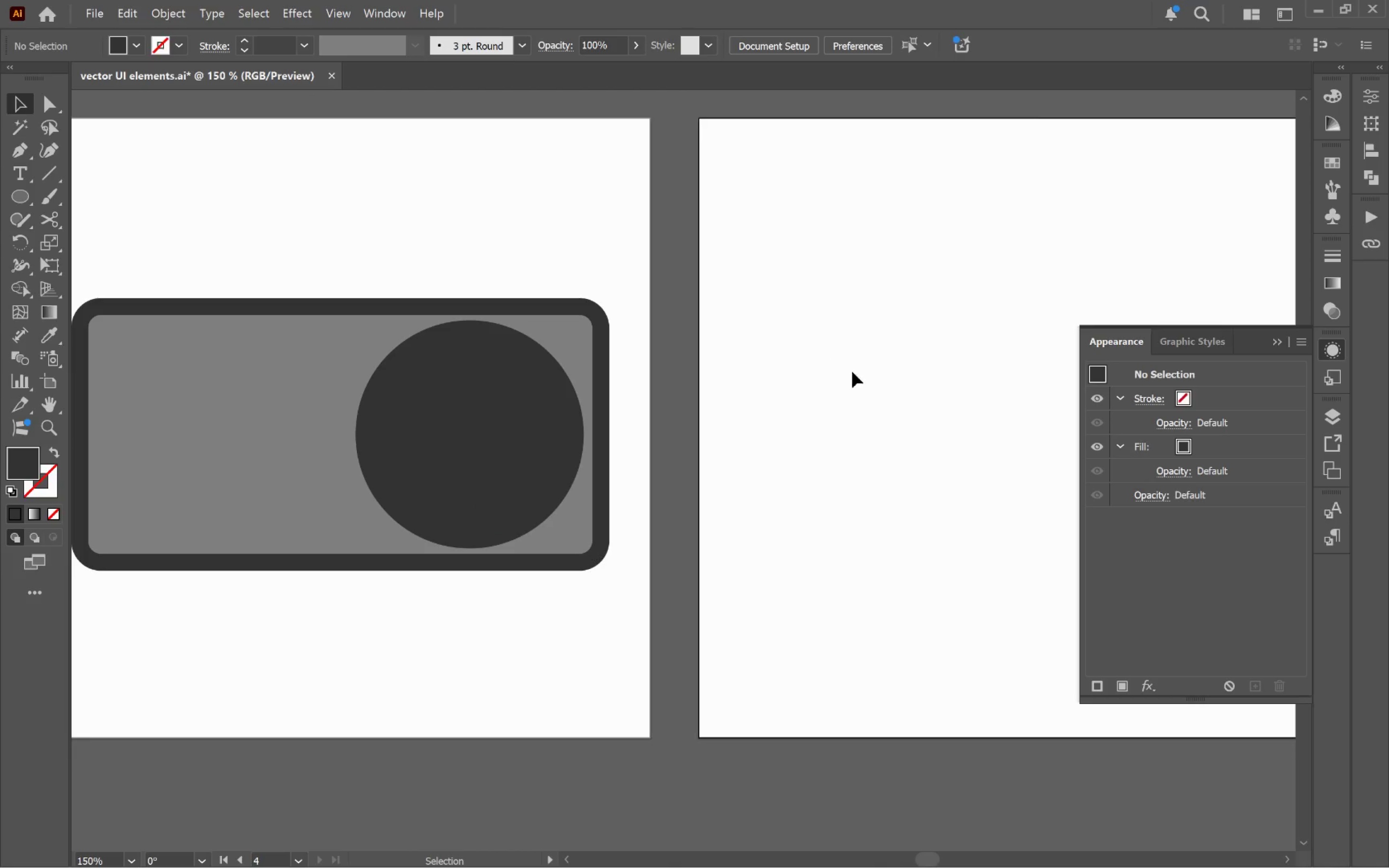 
hold_key(key=Space, duration=1.5)
 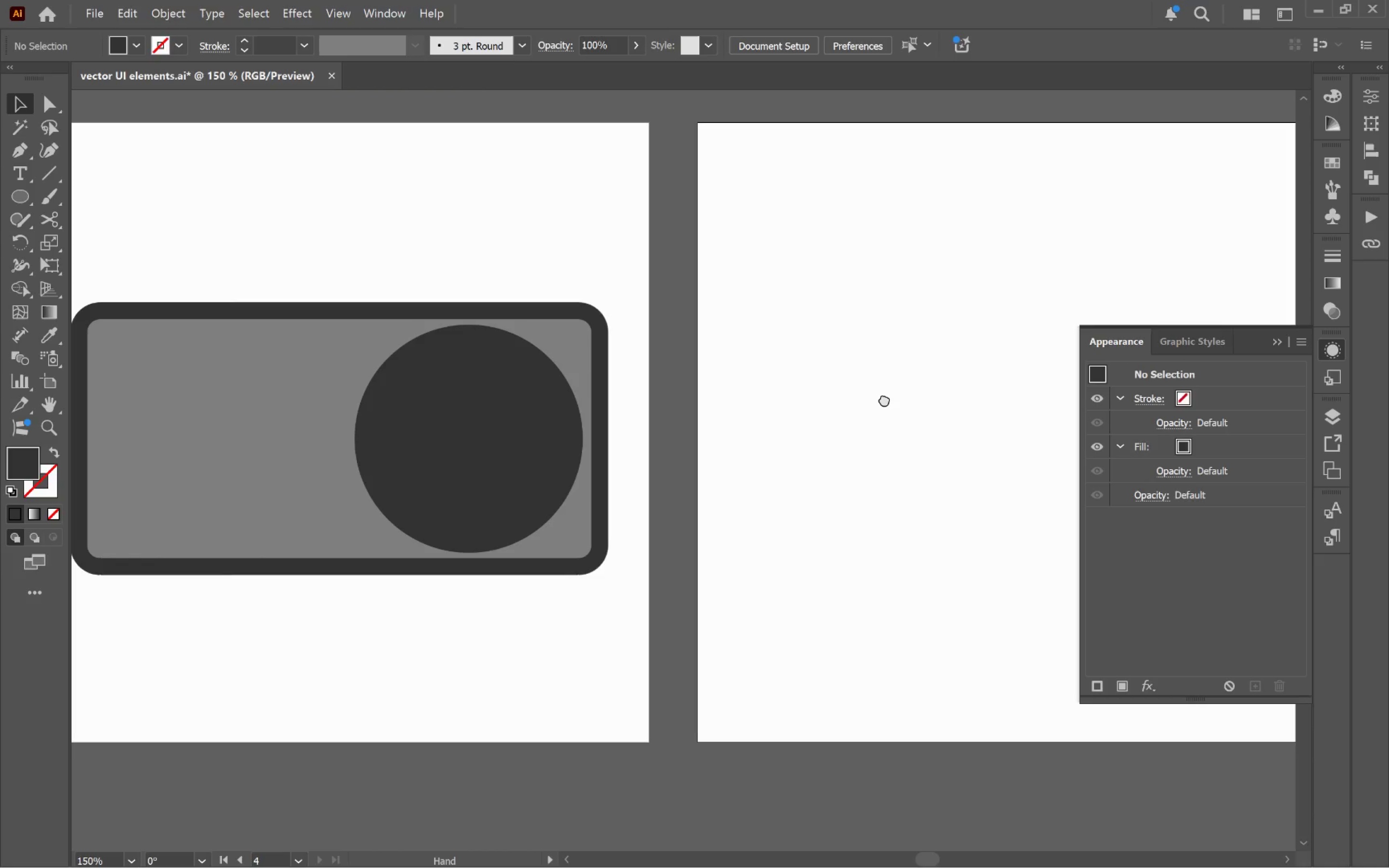 
left_click_drag(start_coordinate=[885, 395], to_coordinate=[884, 399])
 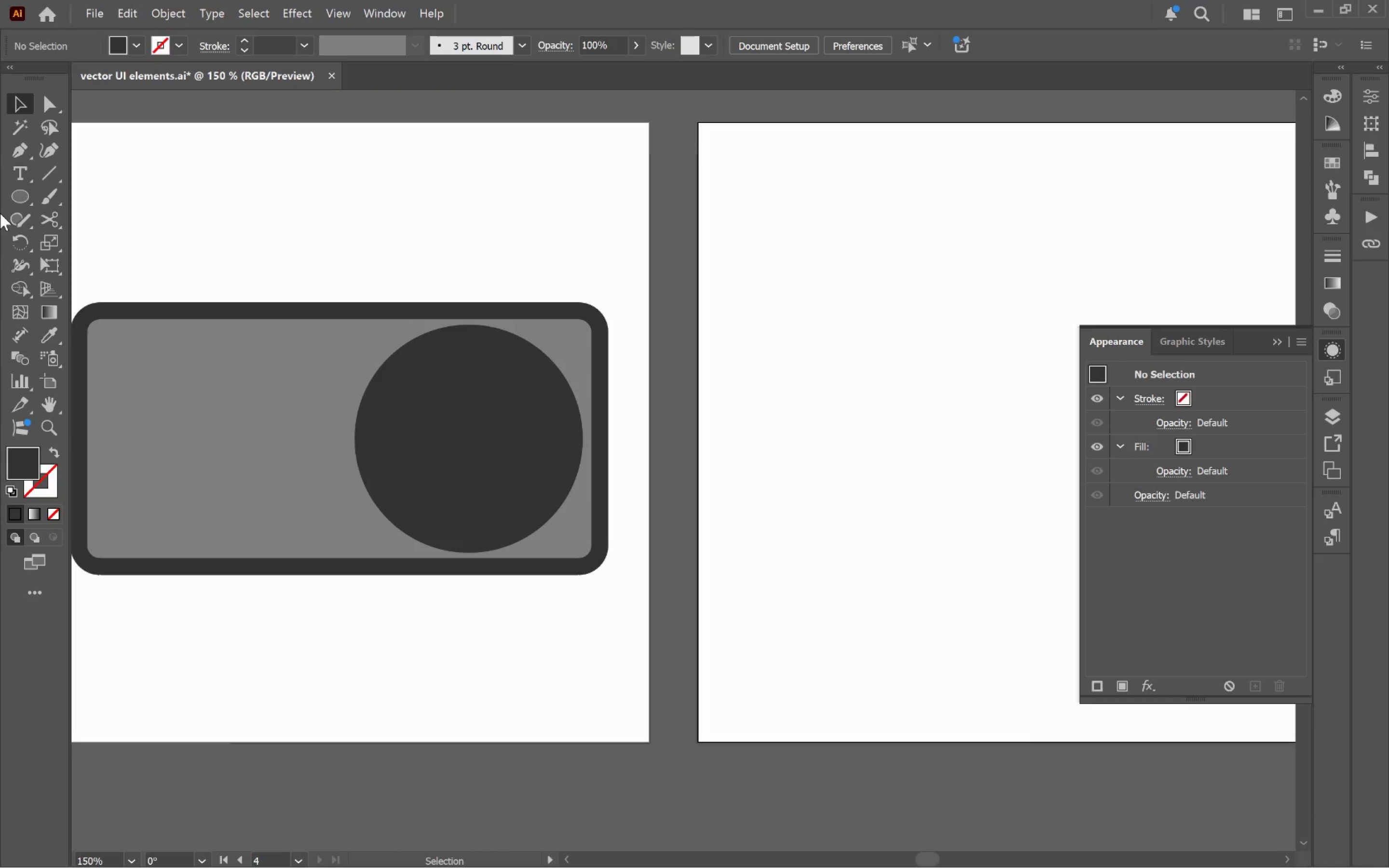 
hold_key(key=Space, duration=0.79)
 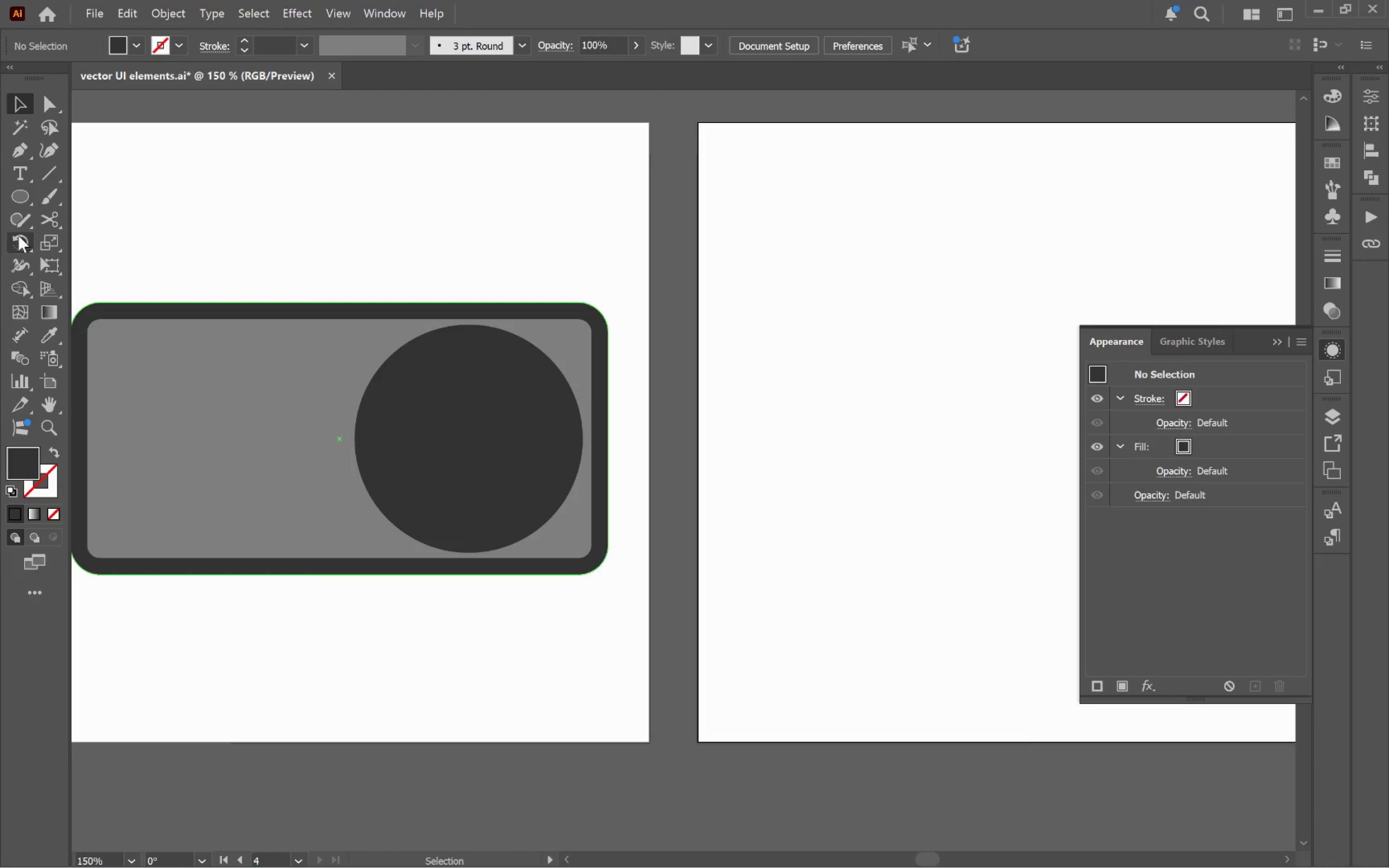 
left_click([19, 148])
 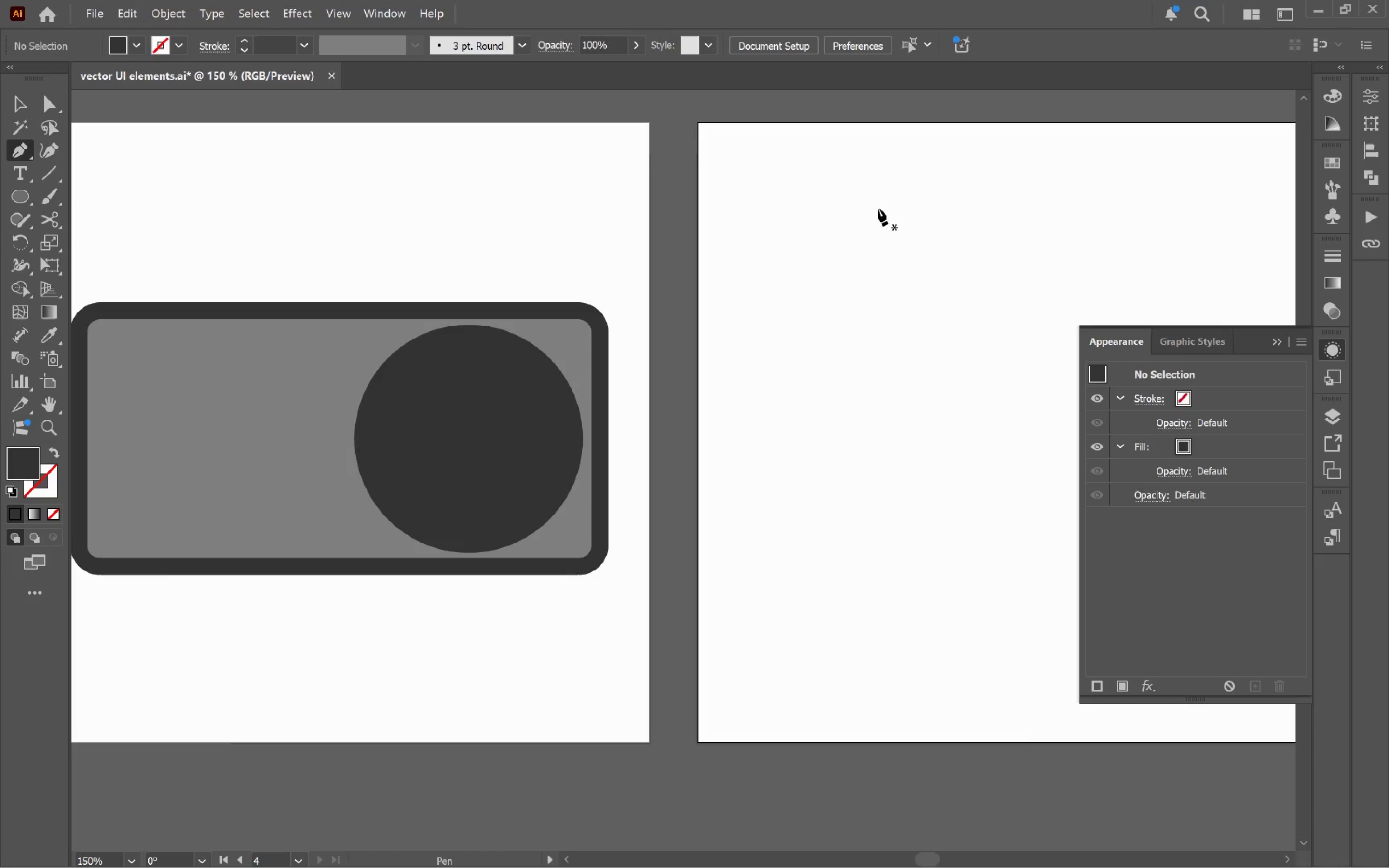 
left_click([877, 195])
 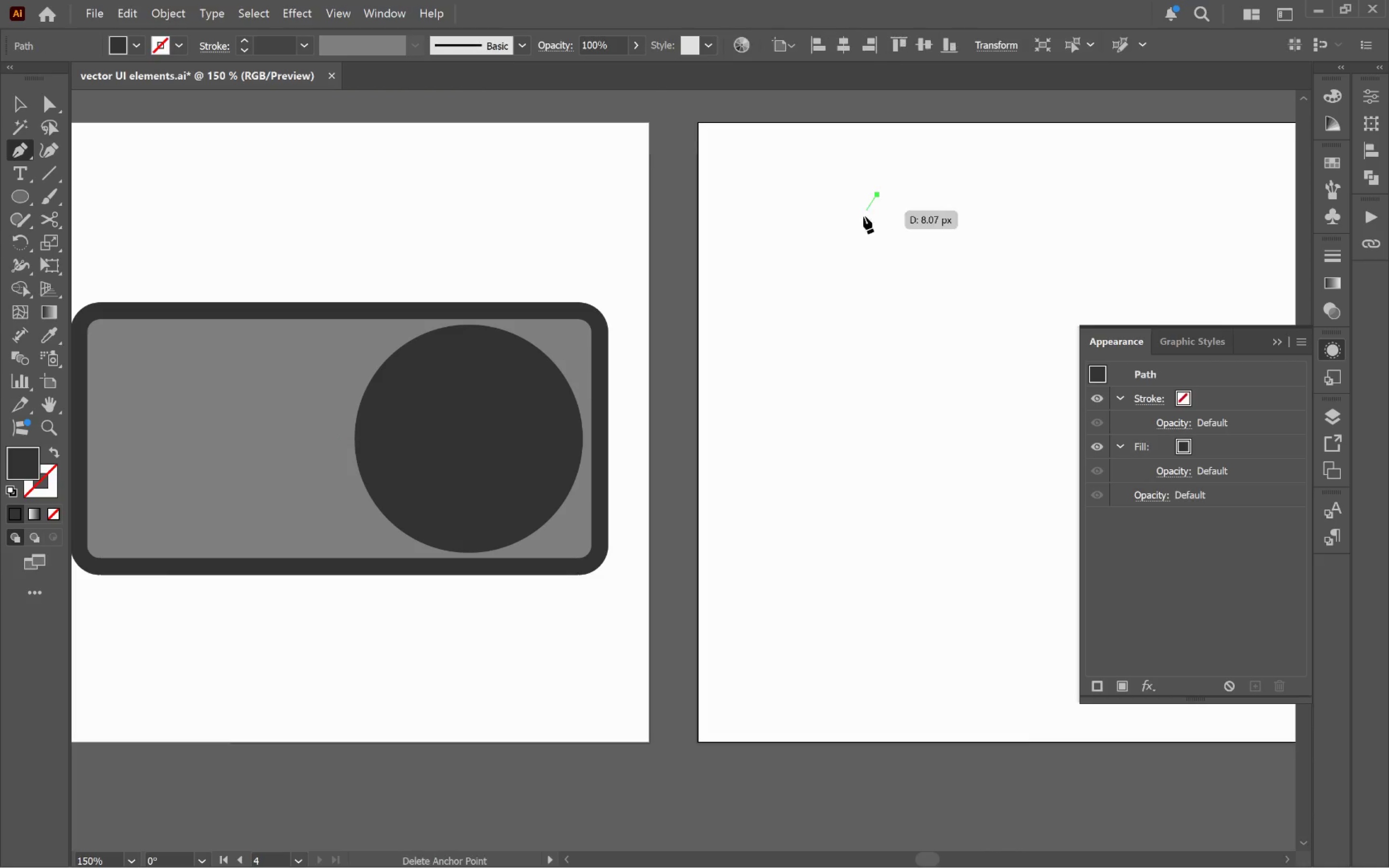 
hold_key(key=ShiftLeft, duration=0.46)
 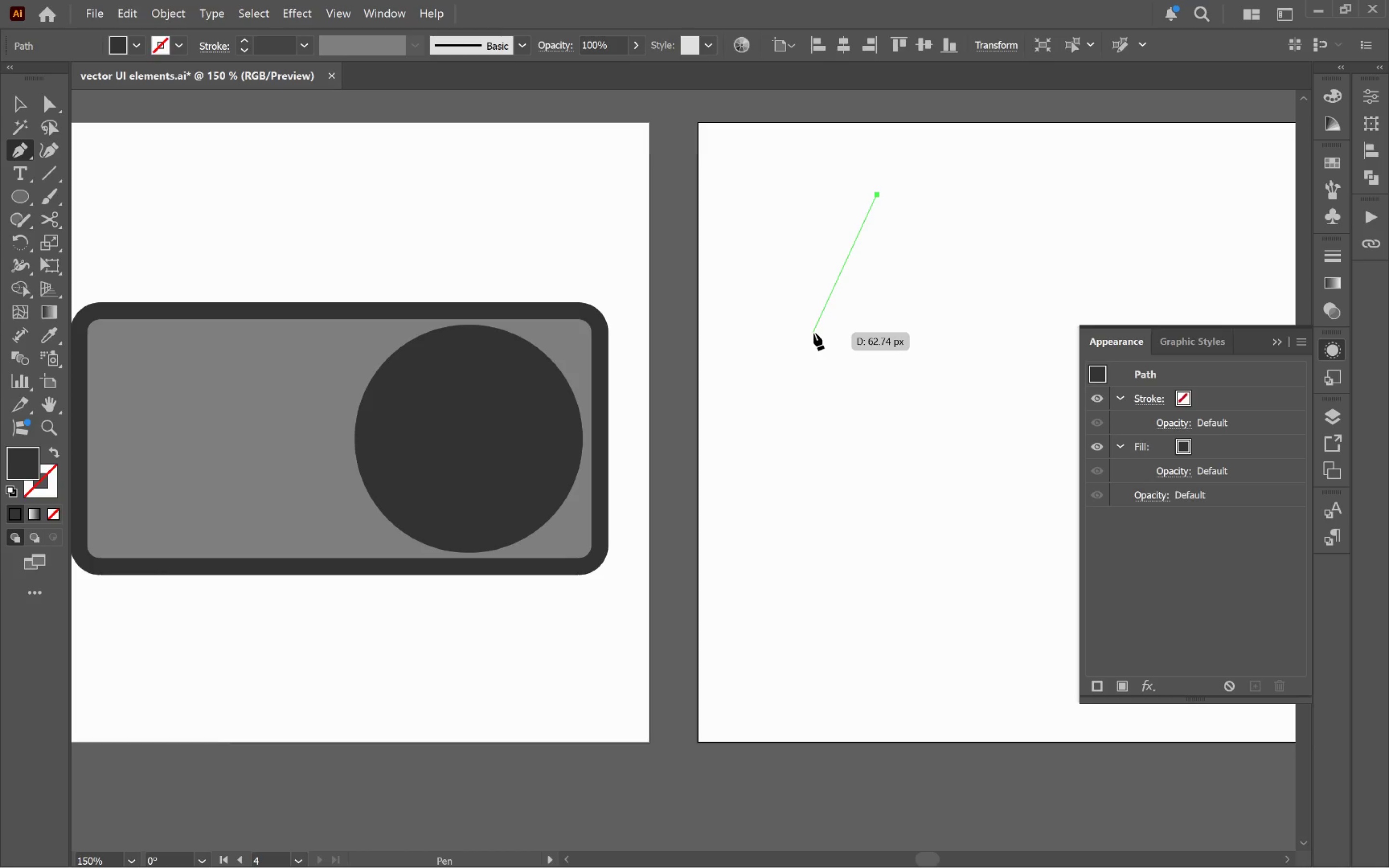 
left_click([814, 333])
 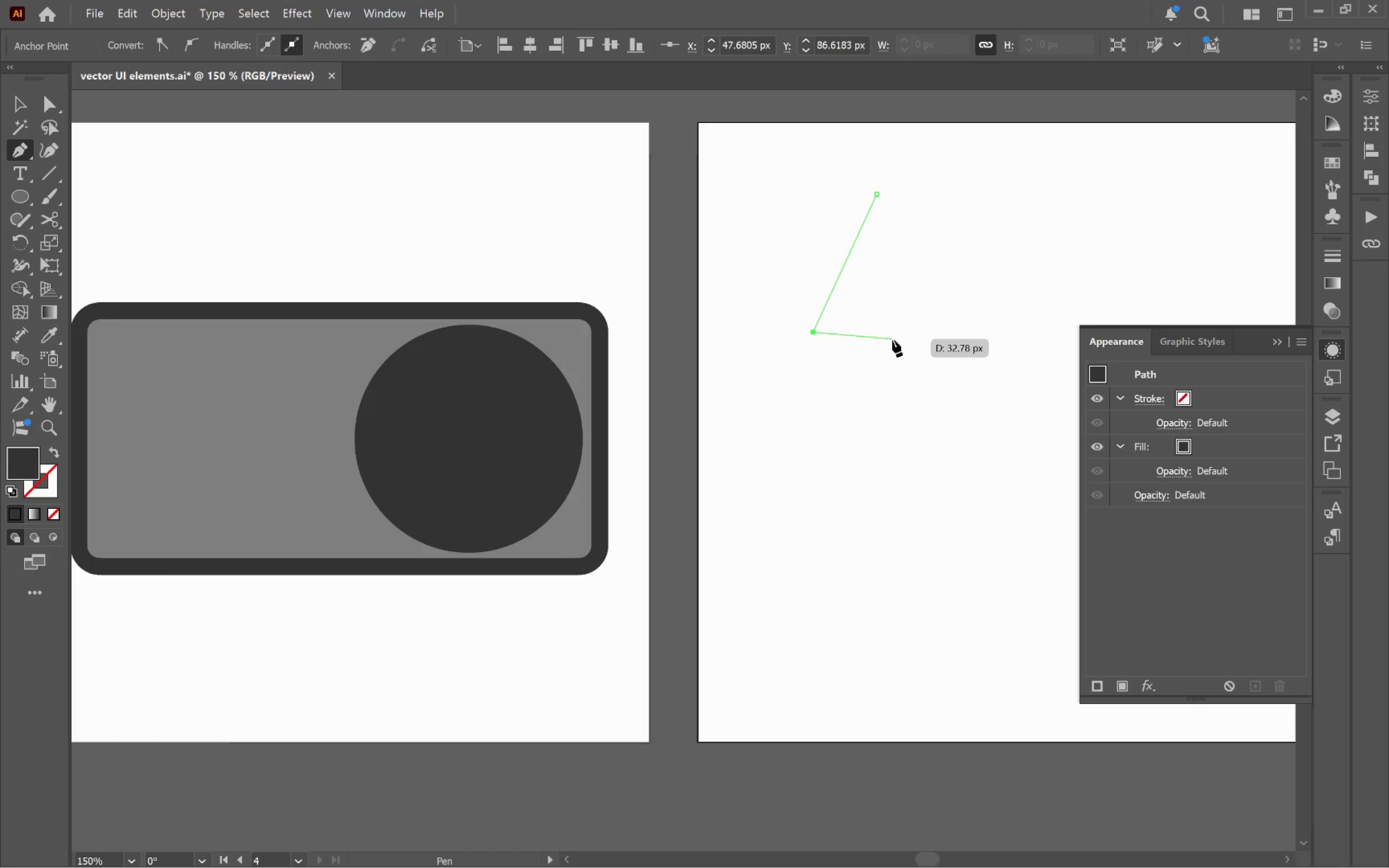 
hold_key(key=ShiftLeft, duration=1.8)
left_click([880, 333])
 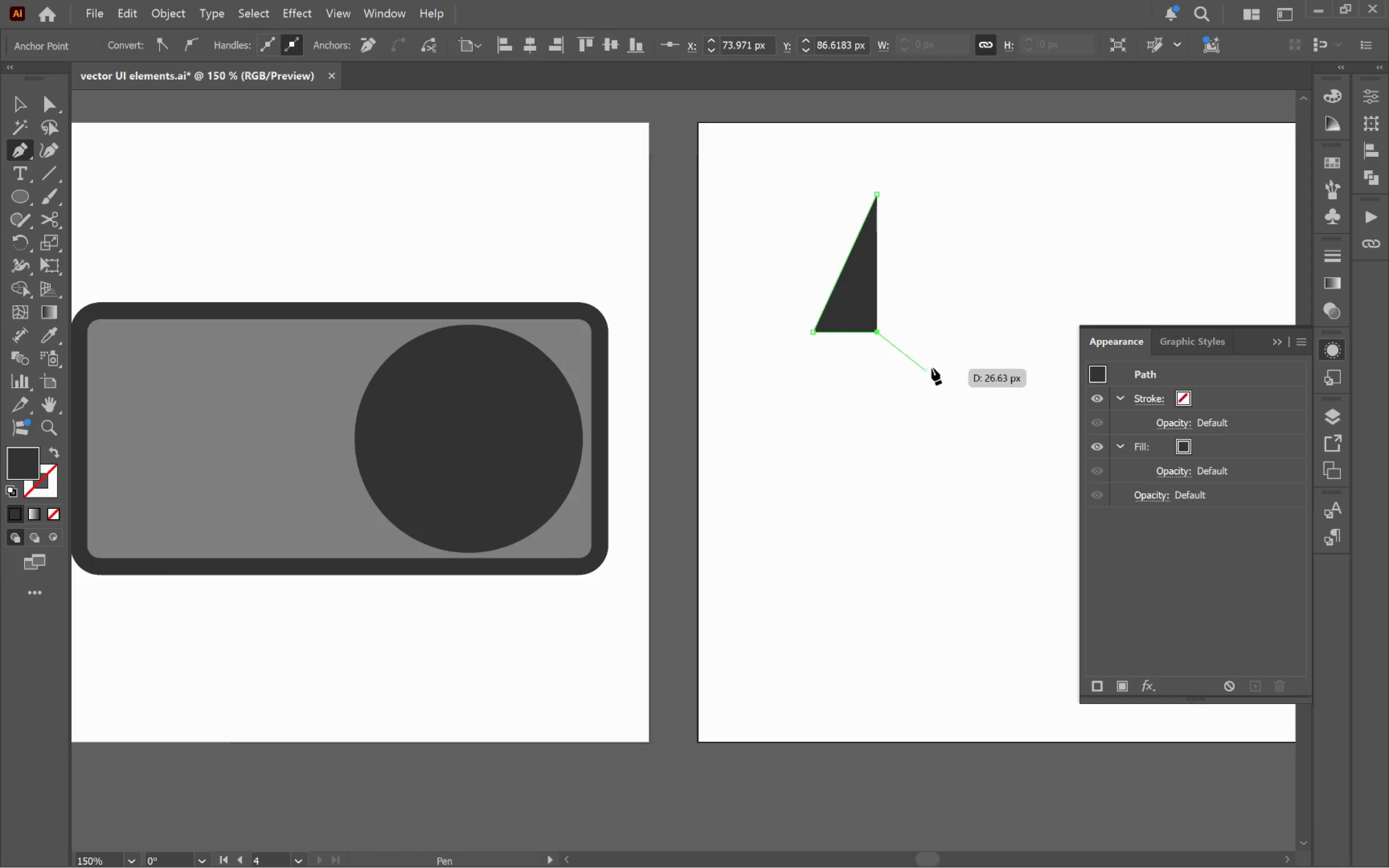 
key(Escape)
 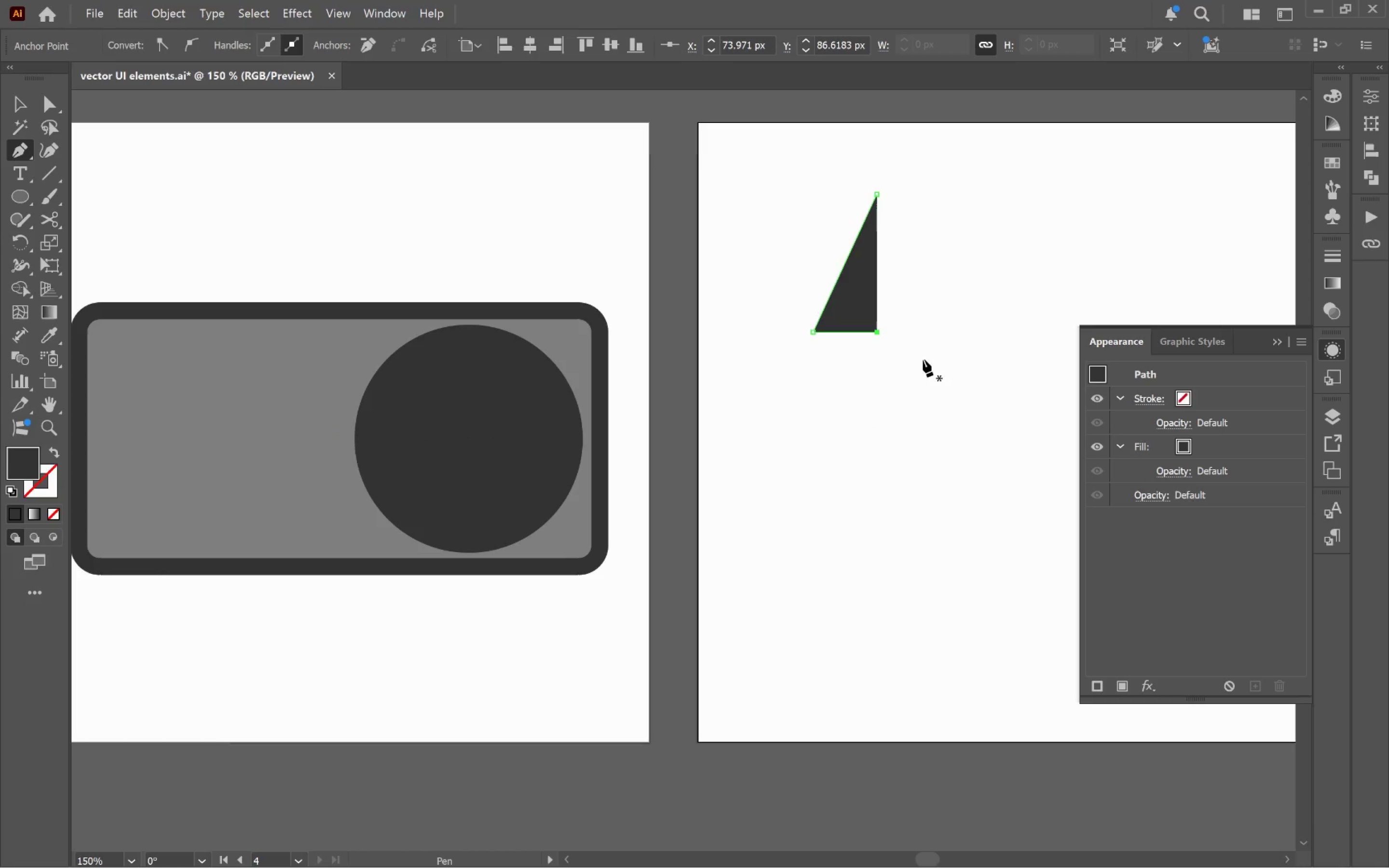 
key(Escape)
 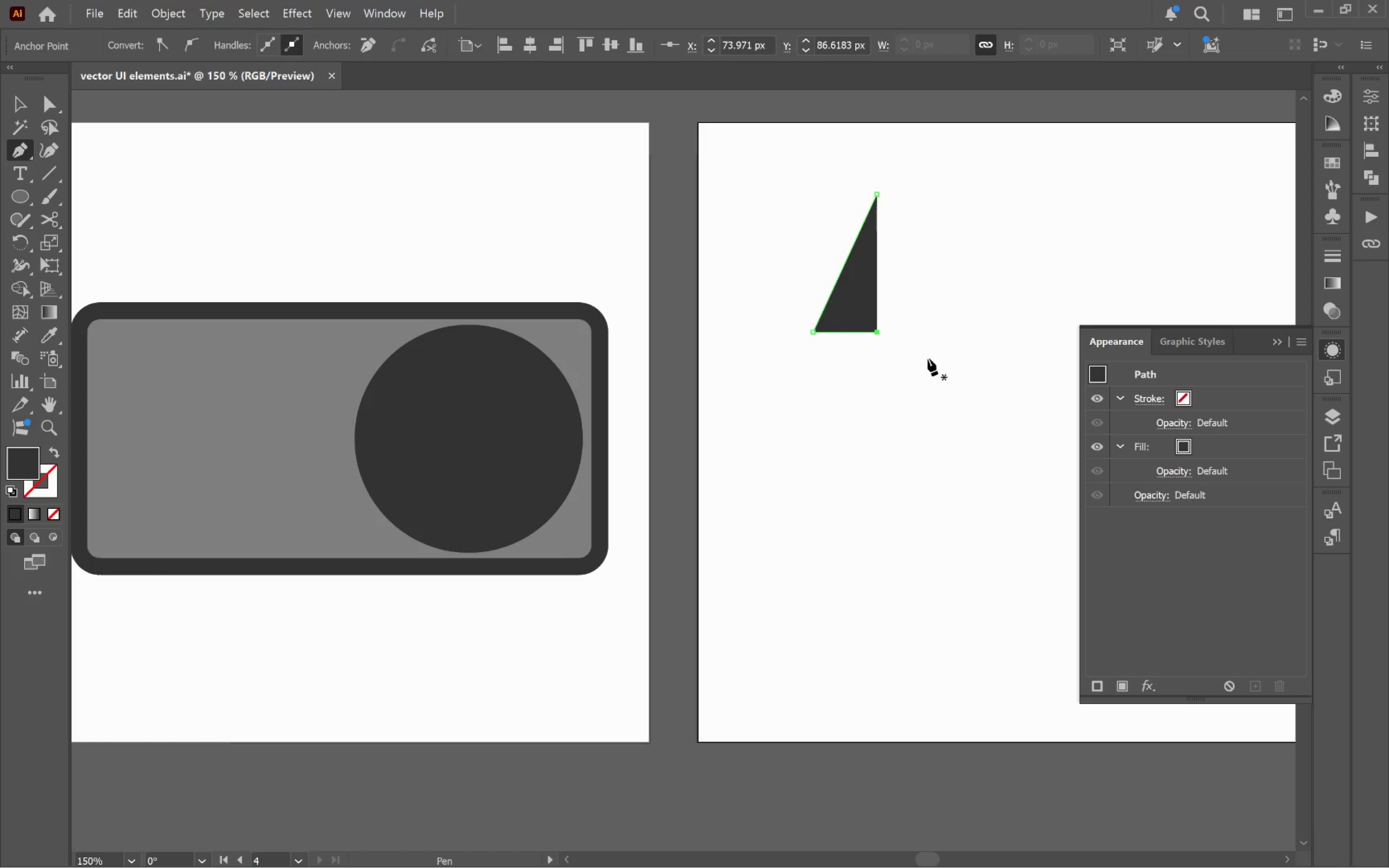 
key(V)
 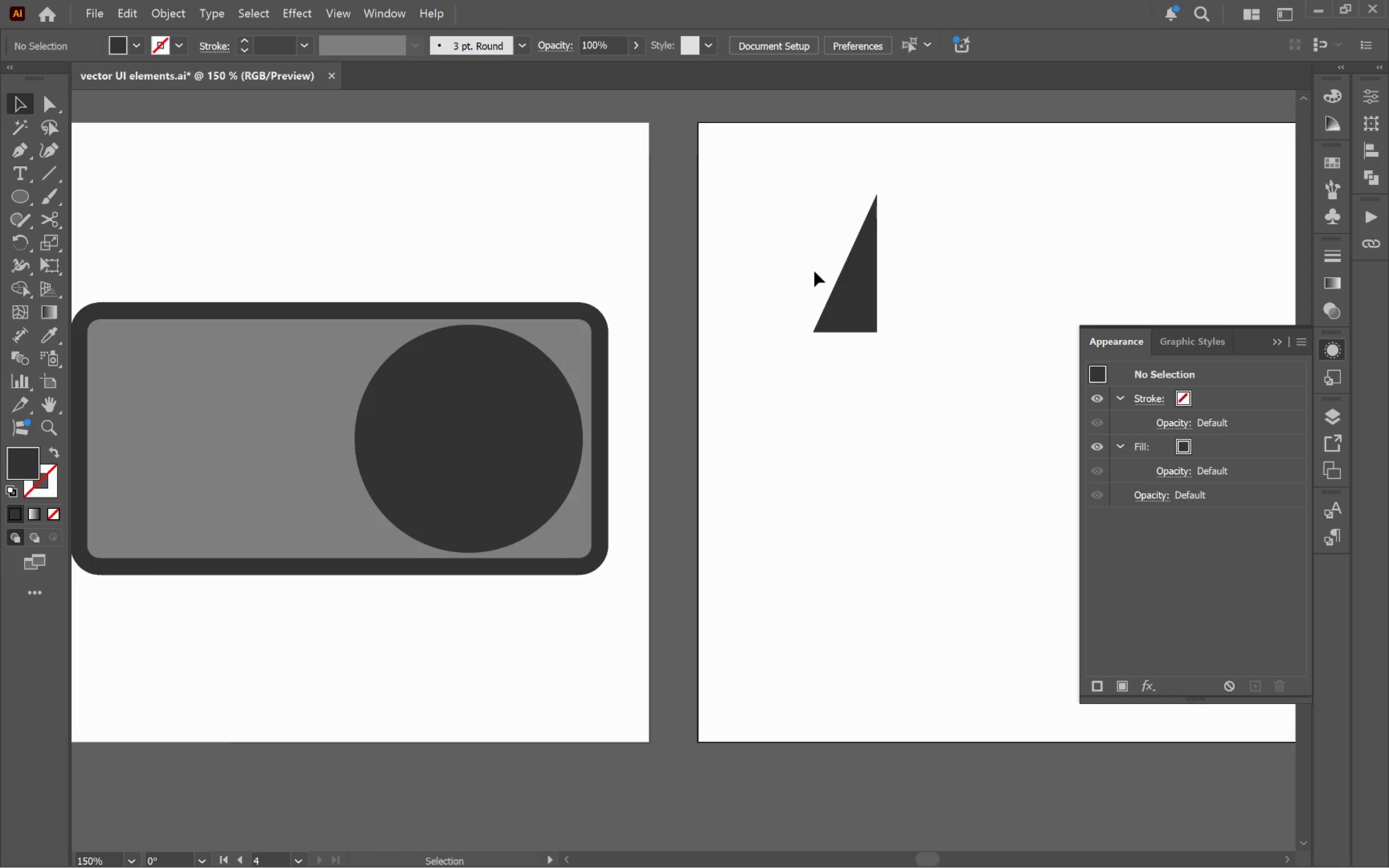 
left_click([838, 287])
 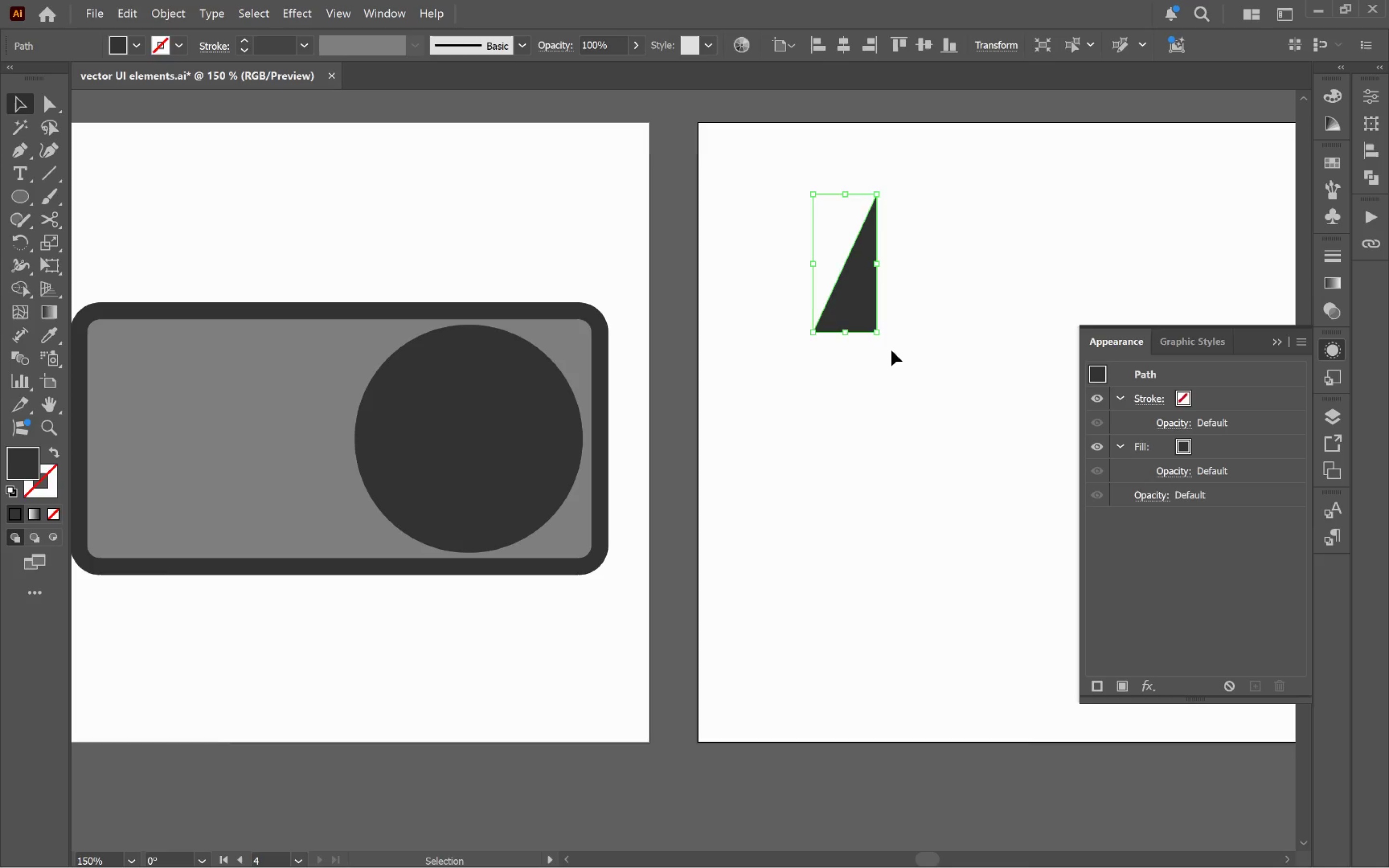 
wait(12.08)
 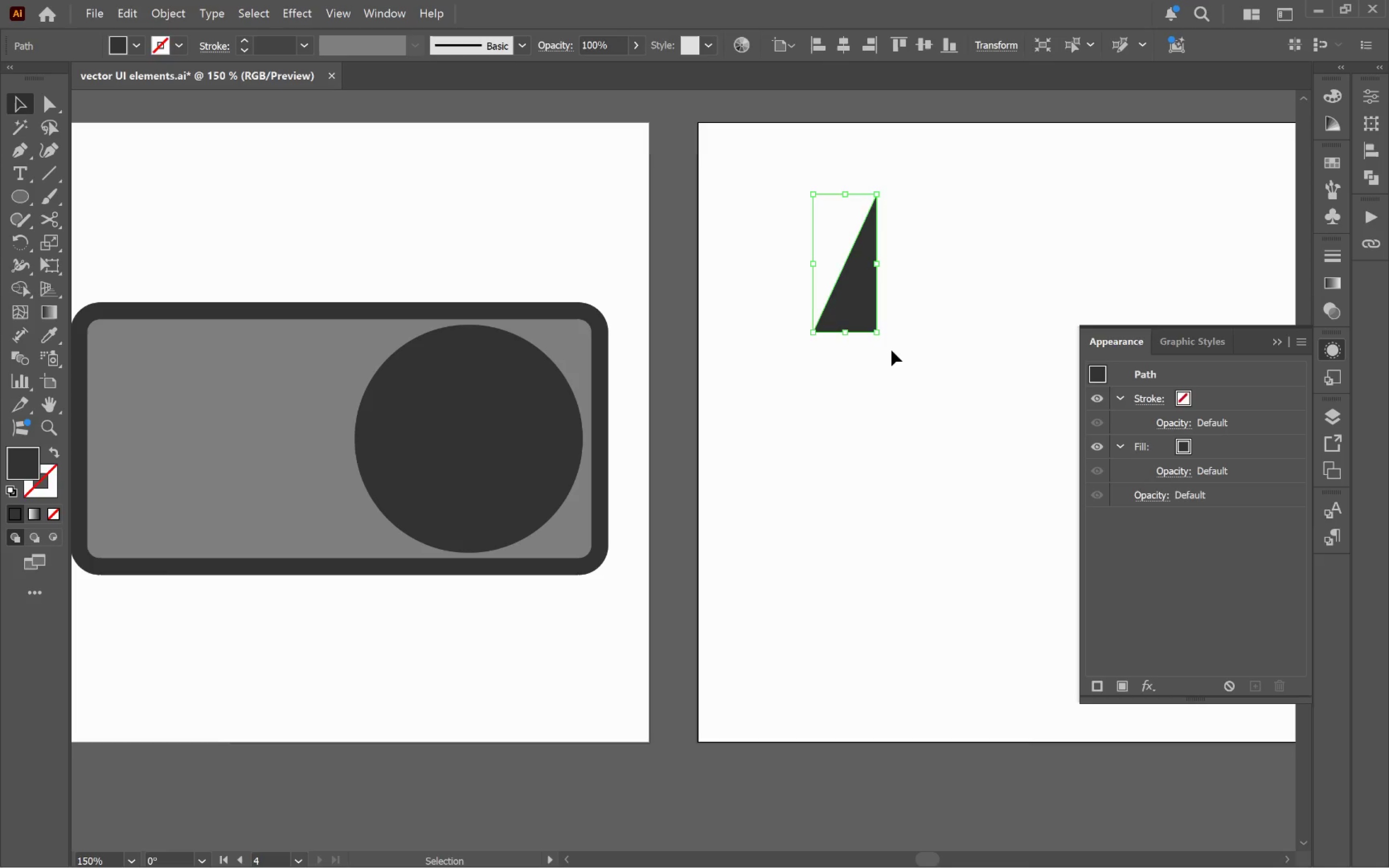 
double_click([22, 249])
 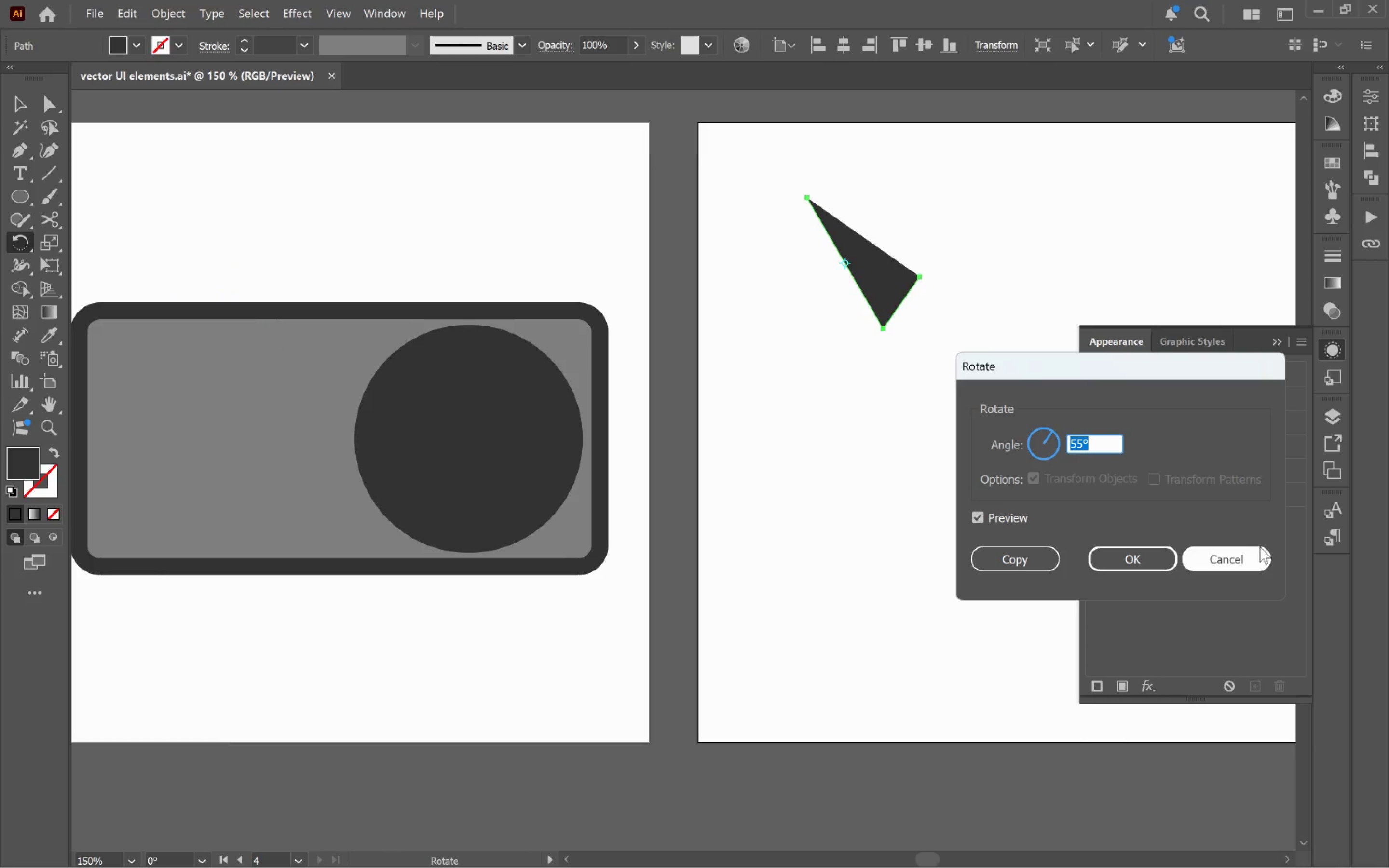 
left_click([1249, 555])
 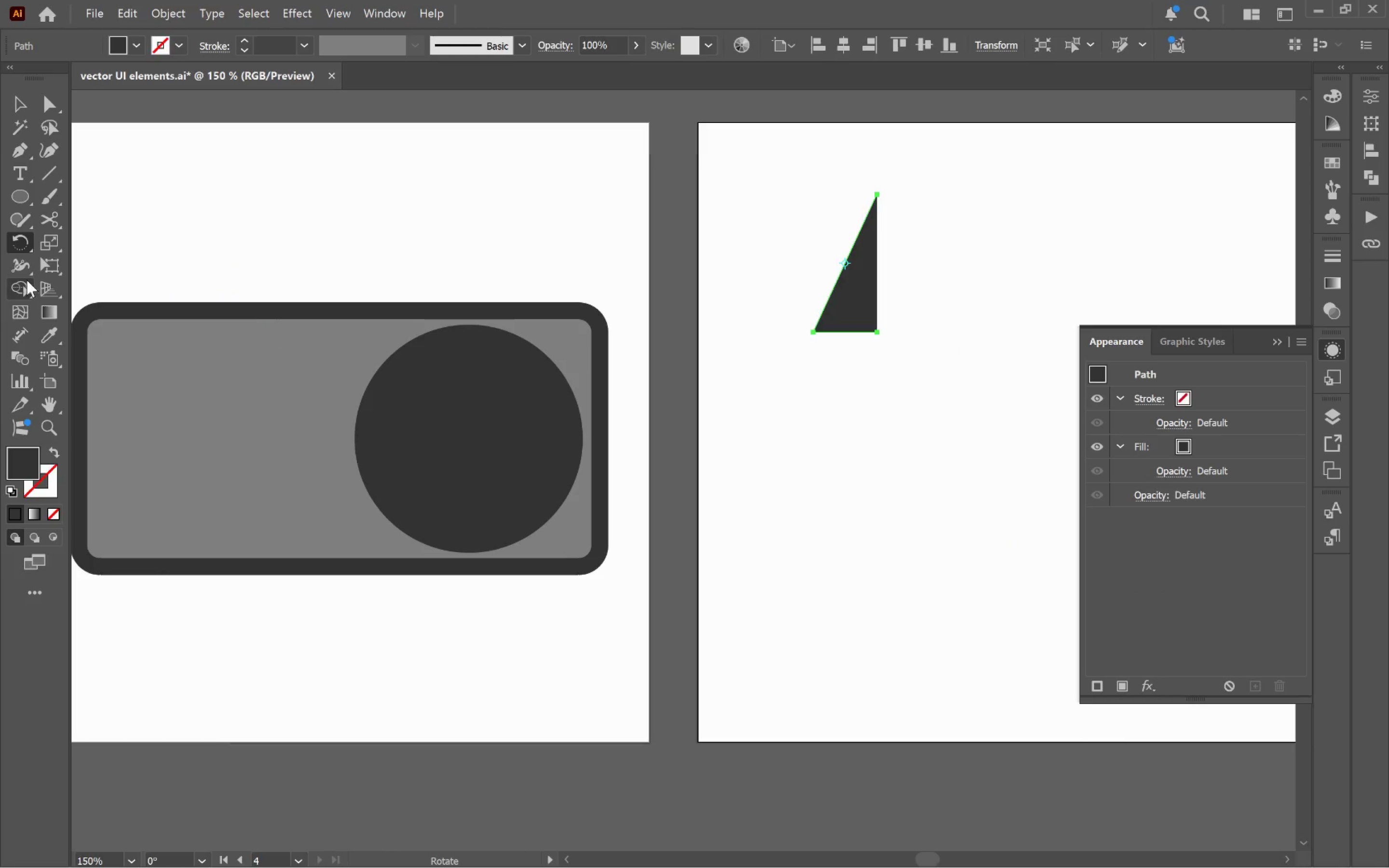 
mouse_move([31, 238])
 